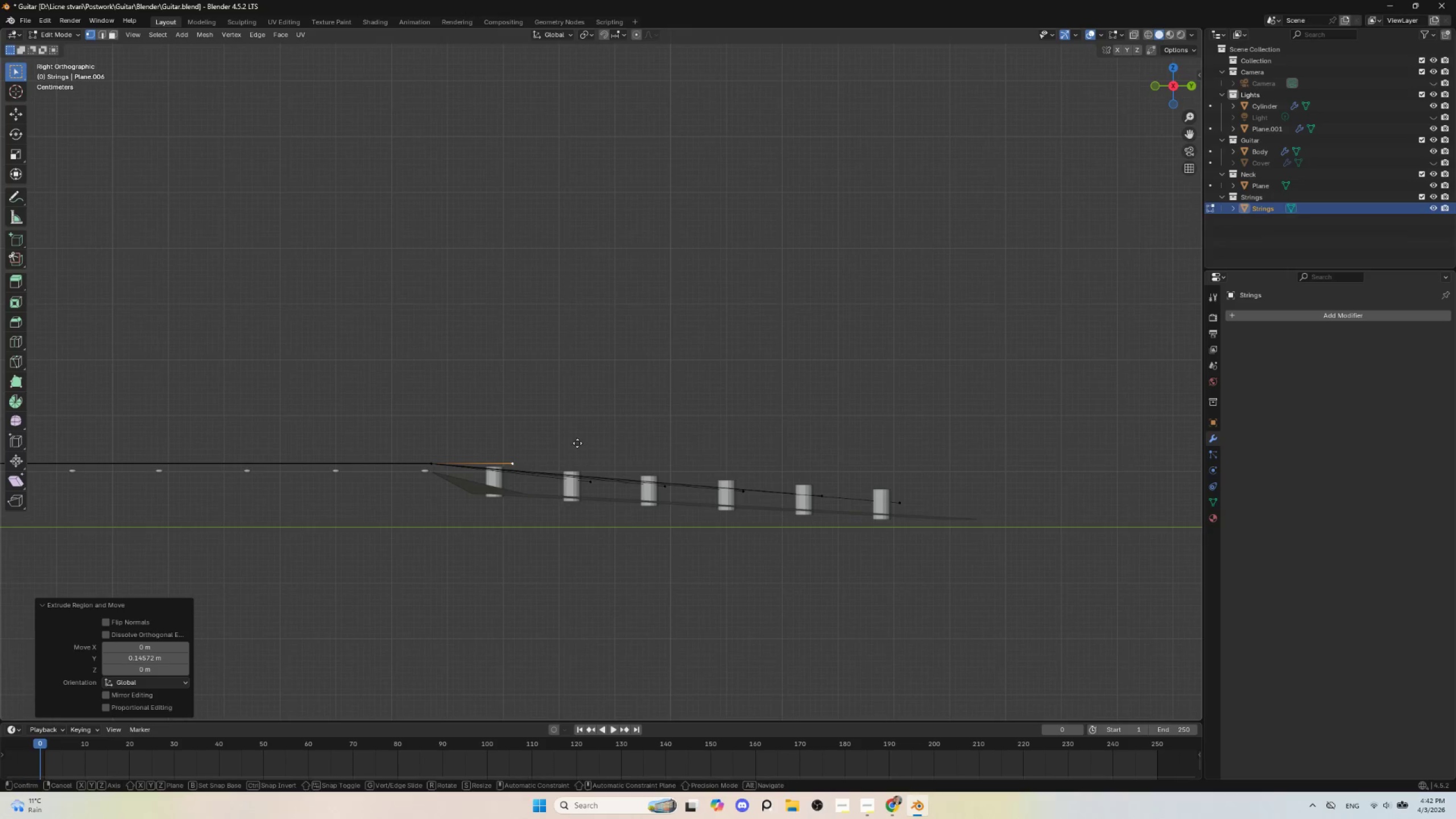 
type(gz)
 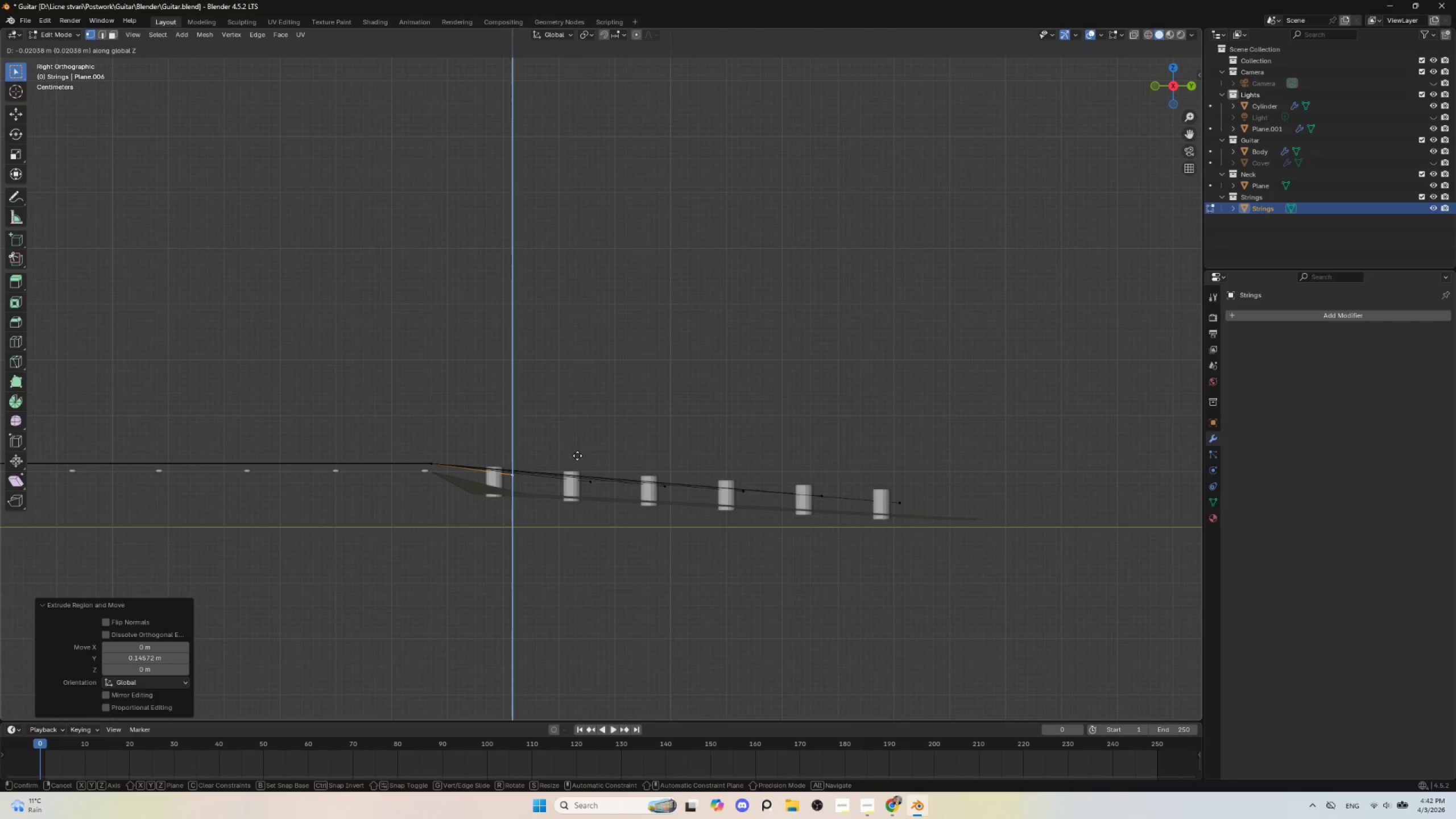 
left_click([577, 456])
 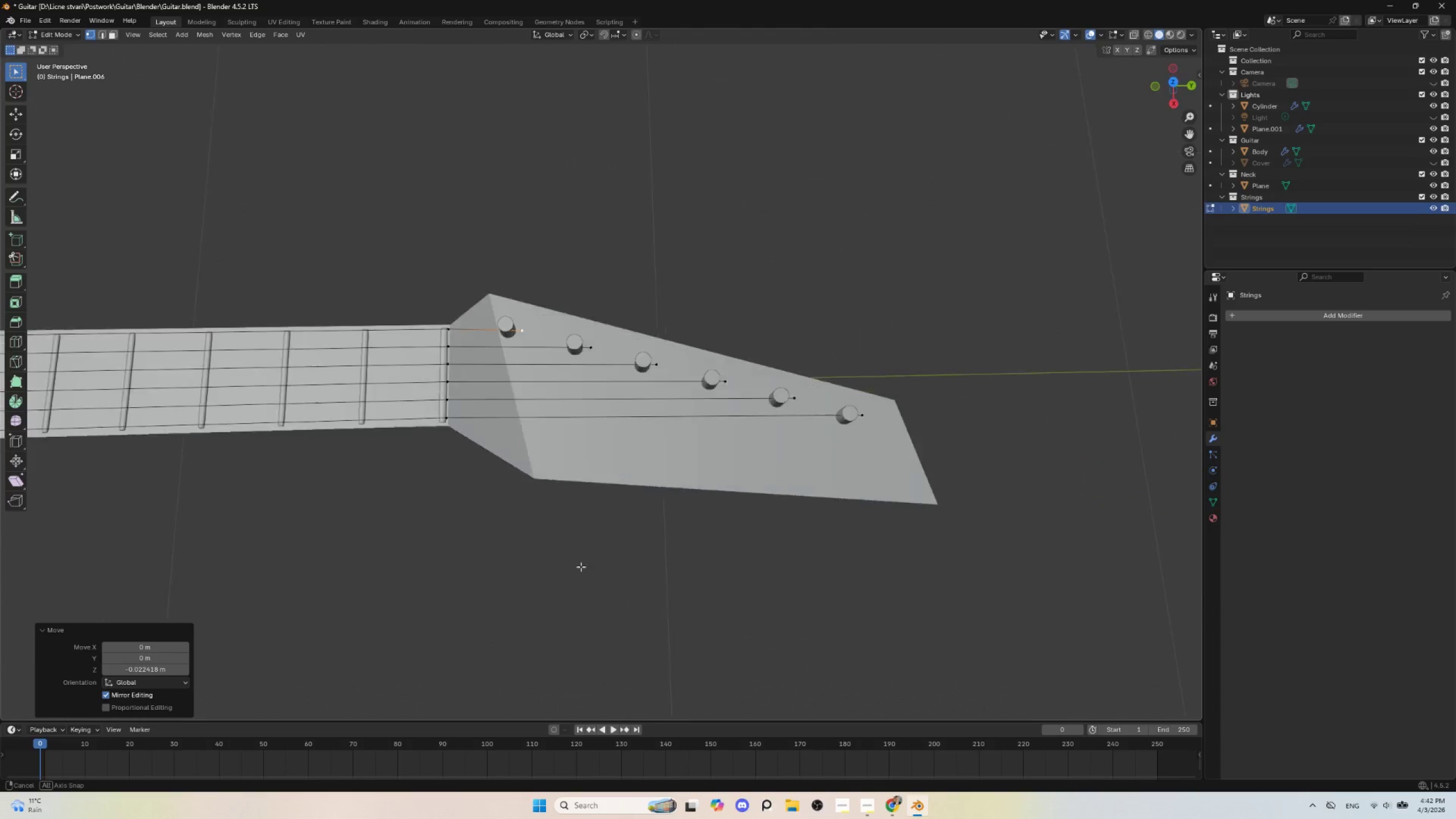 
hold_key(key=AltLeft, duration=0.36)
 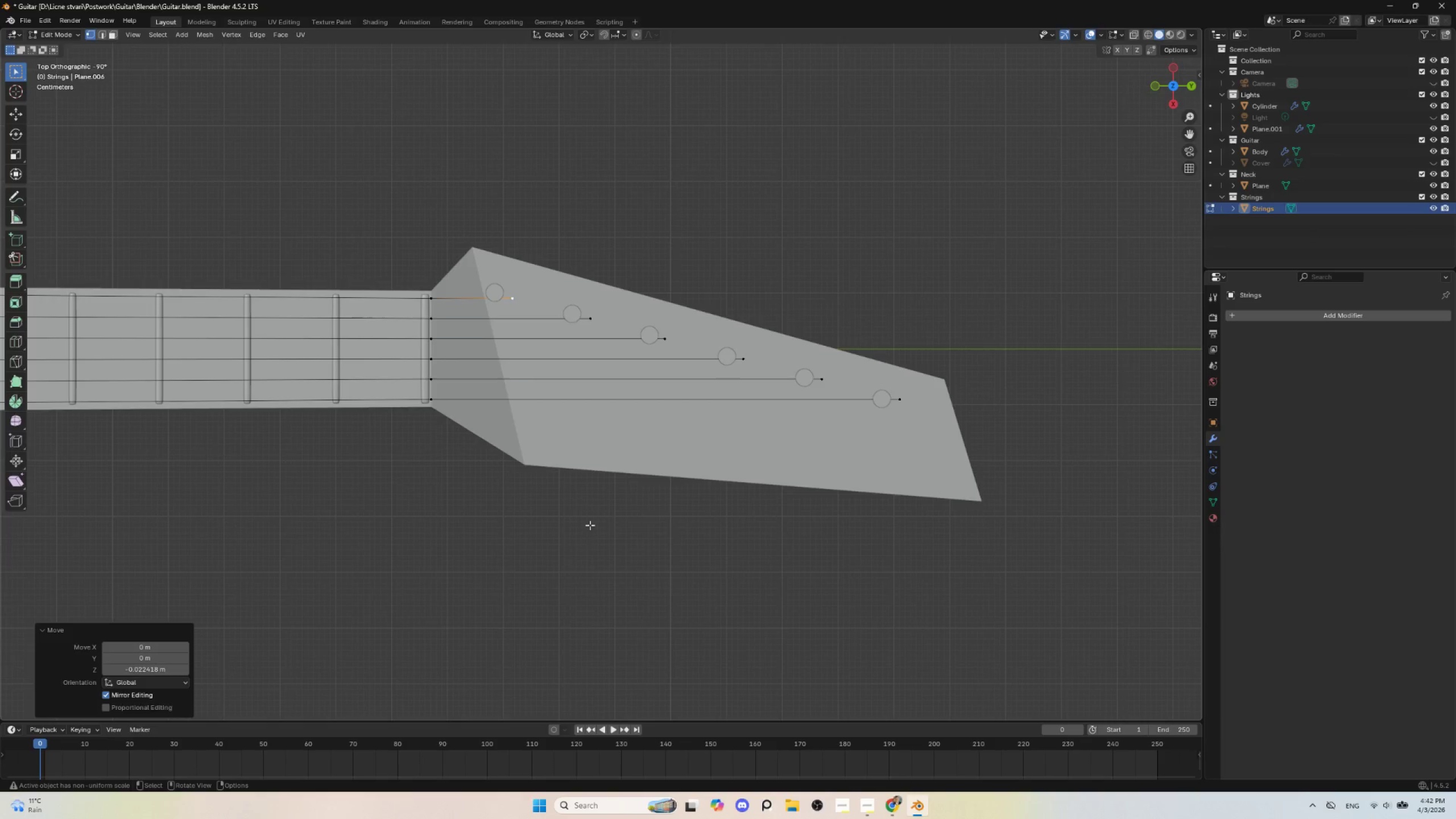 
key(Tab)
 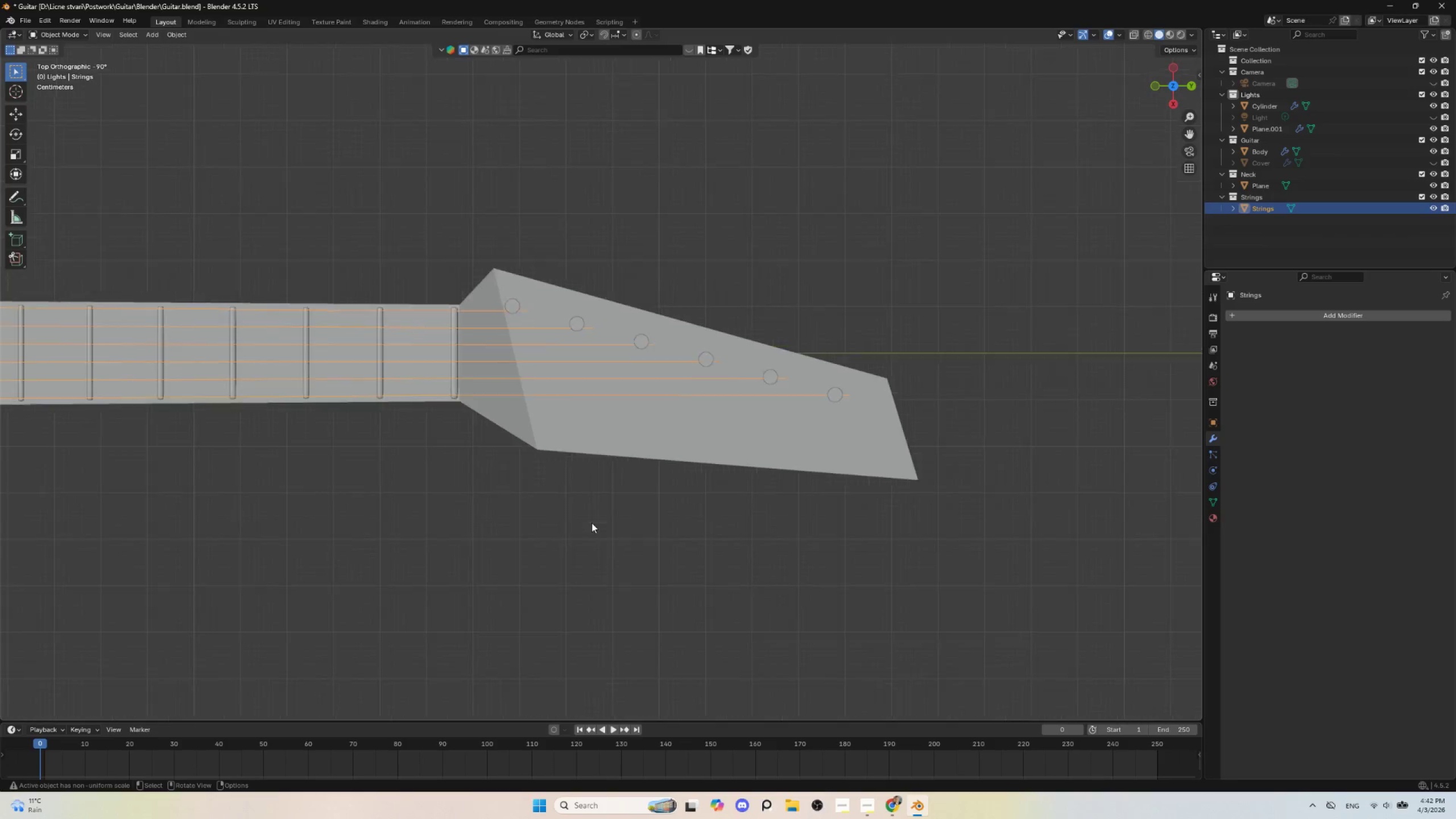 
scroll: coordinate [590, 524], scroll_direction: down, amount: 6.0
 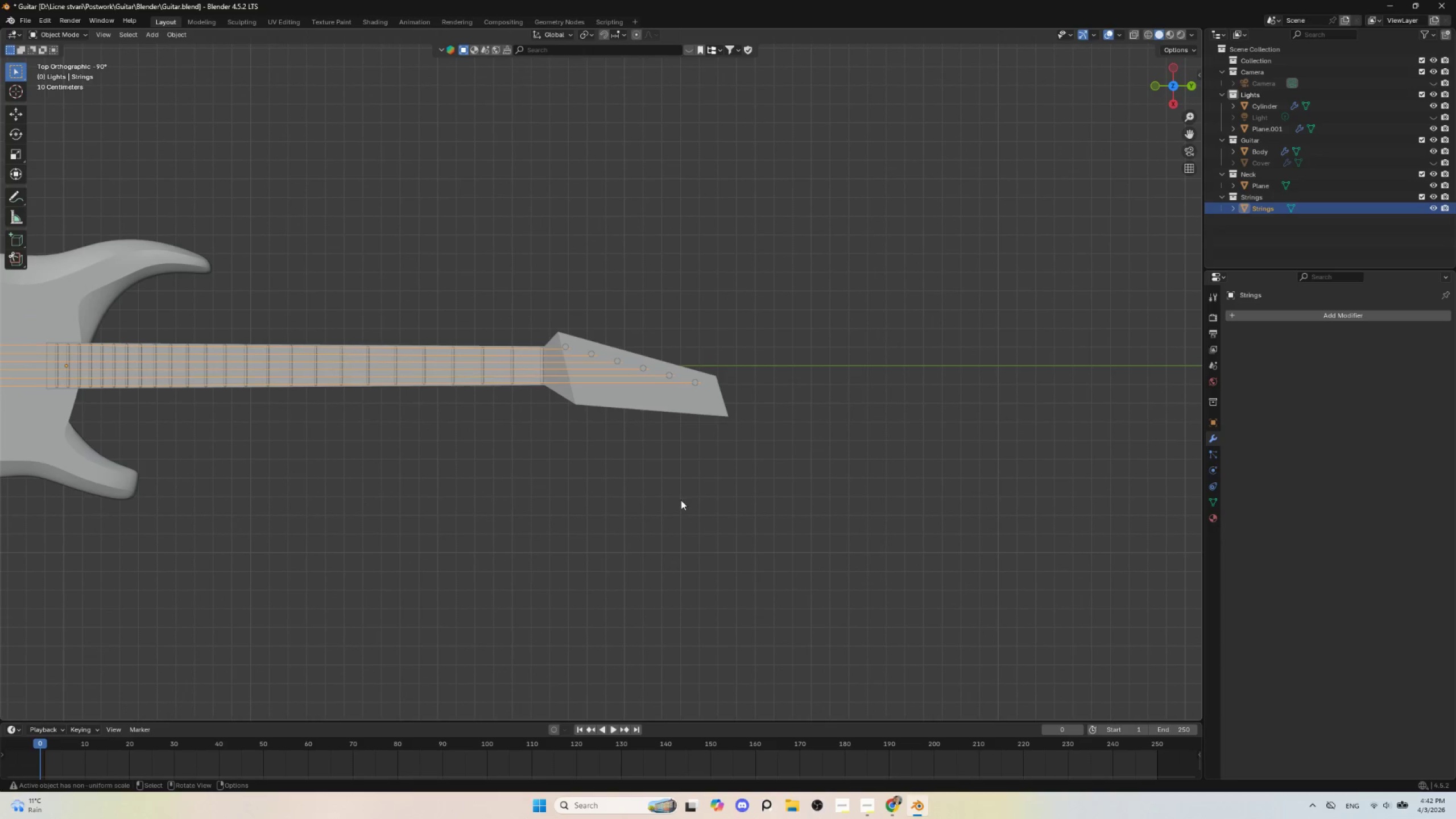 
hold_key(key=ShiftLeft, duration=0.61)
 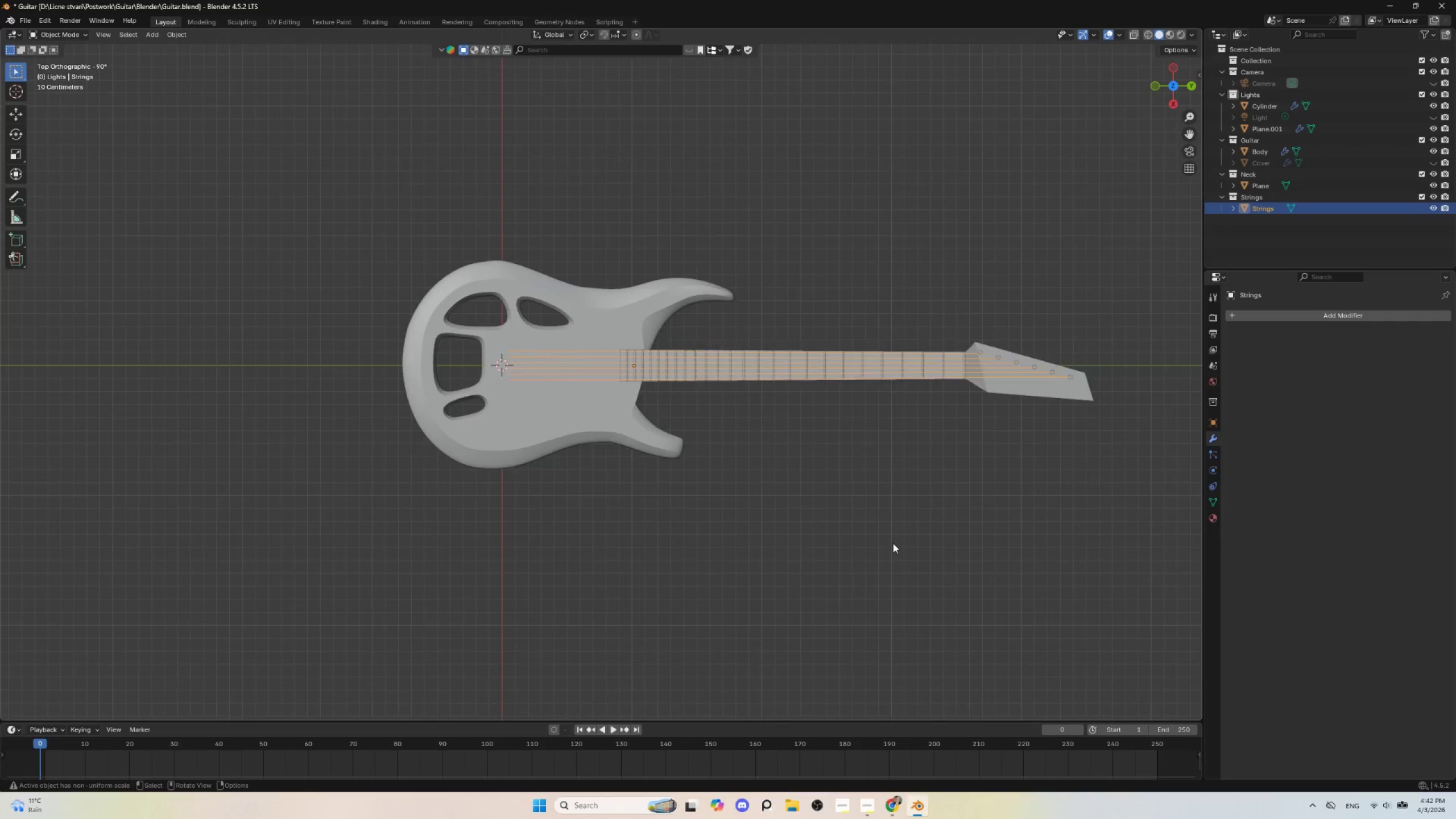 
scroll: coordinate [682, 508], scroll_direction: down, amount: 3.0
 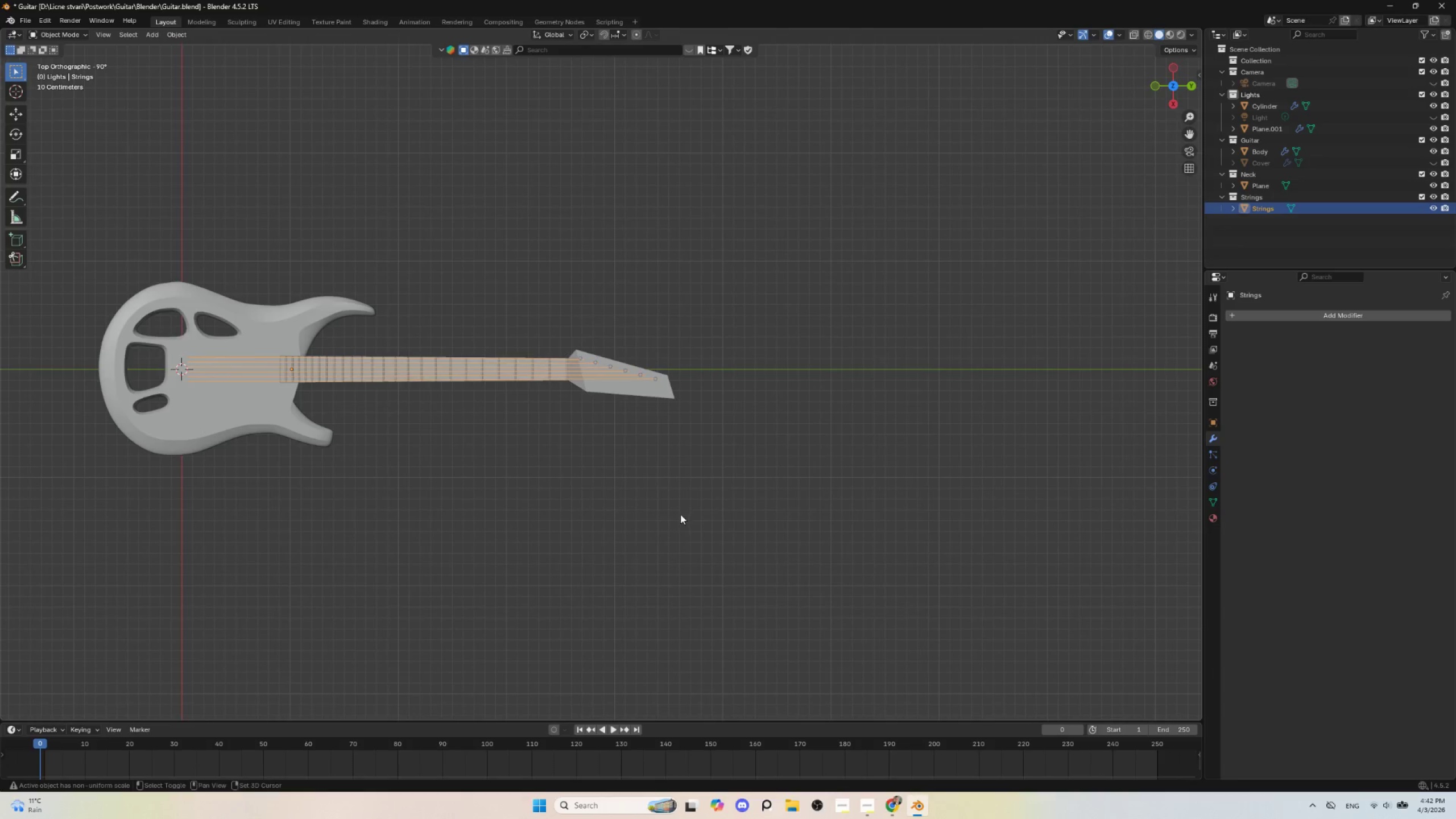 
scroll: coordinate [894, 542], scroll_direction: up, amount: 3.0
 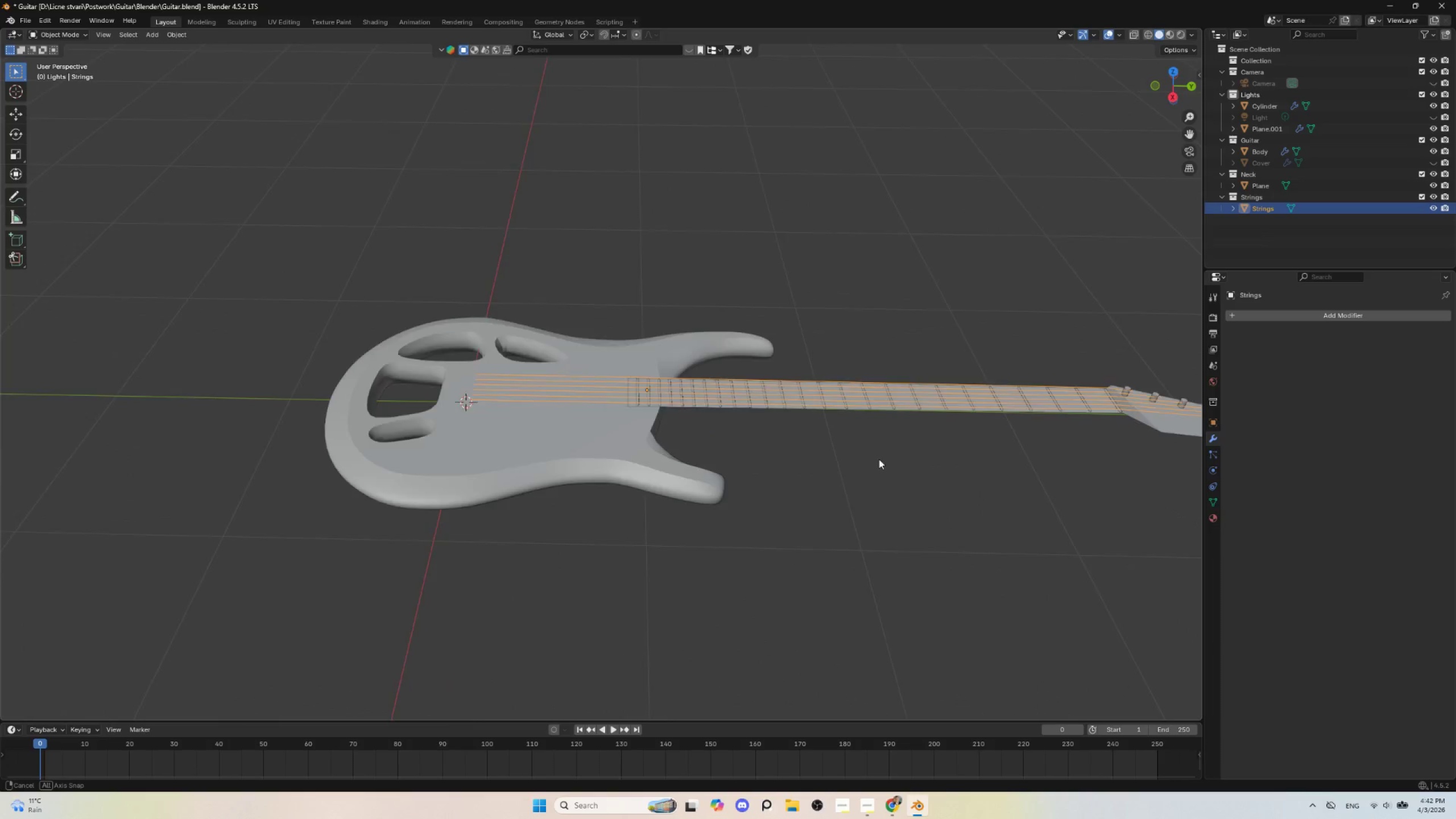 
hold_key(key=AltLeft, duration=0.66)
 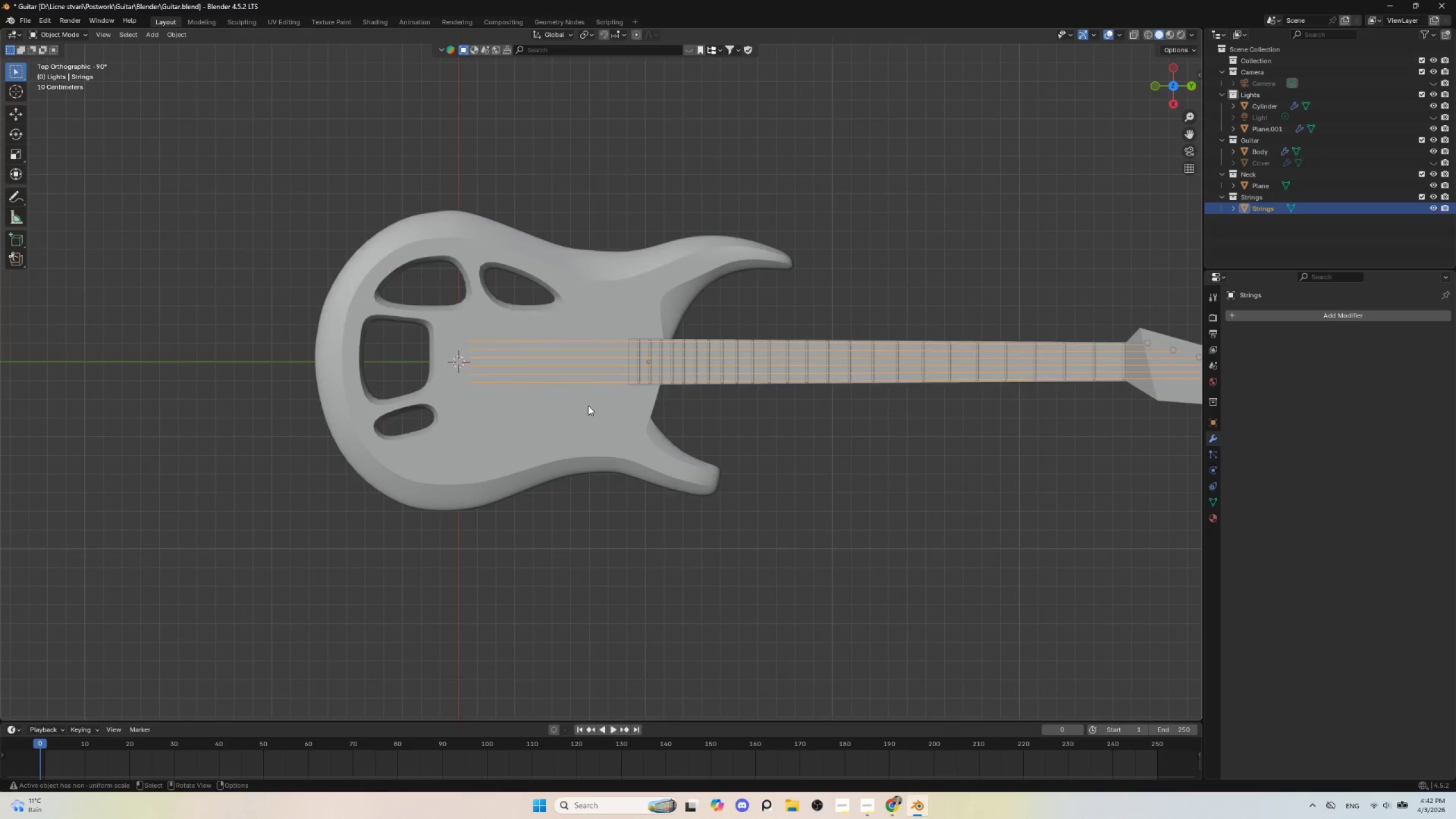 
hold_key(key=AltLeft, duration=0.39)
 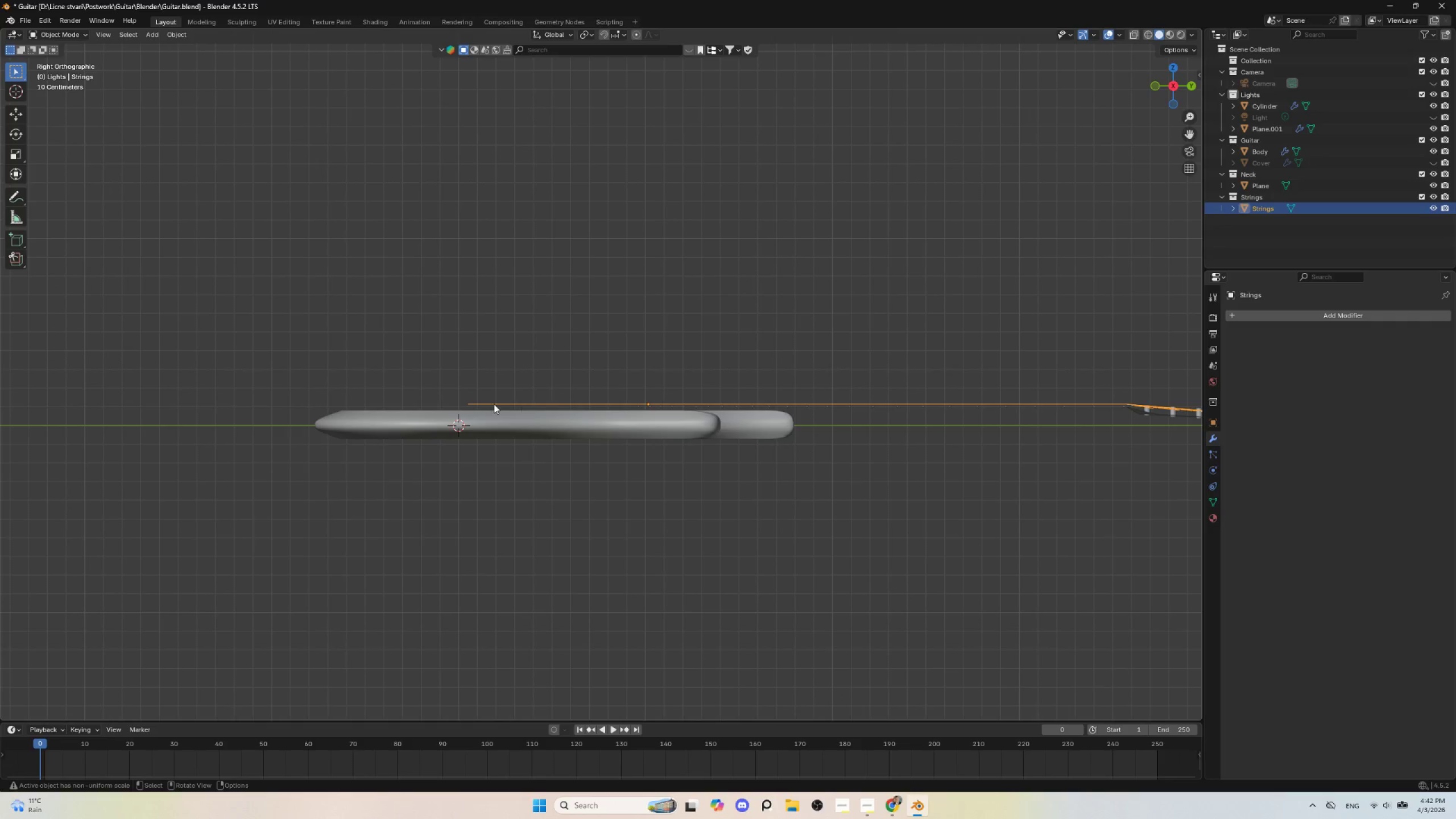 
key(Tab)
 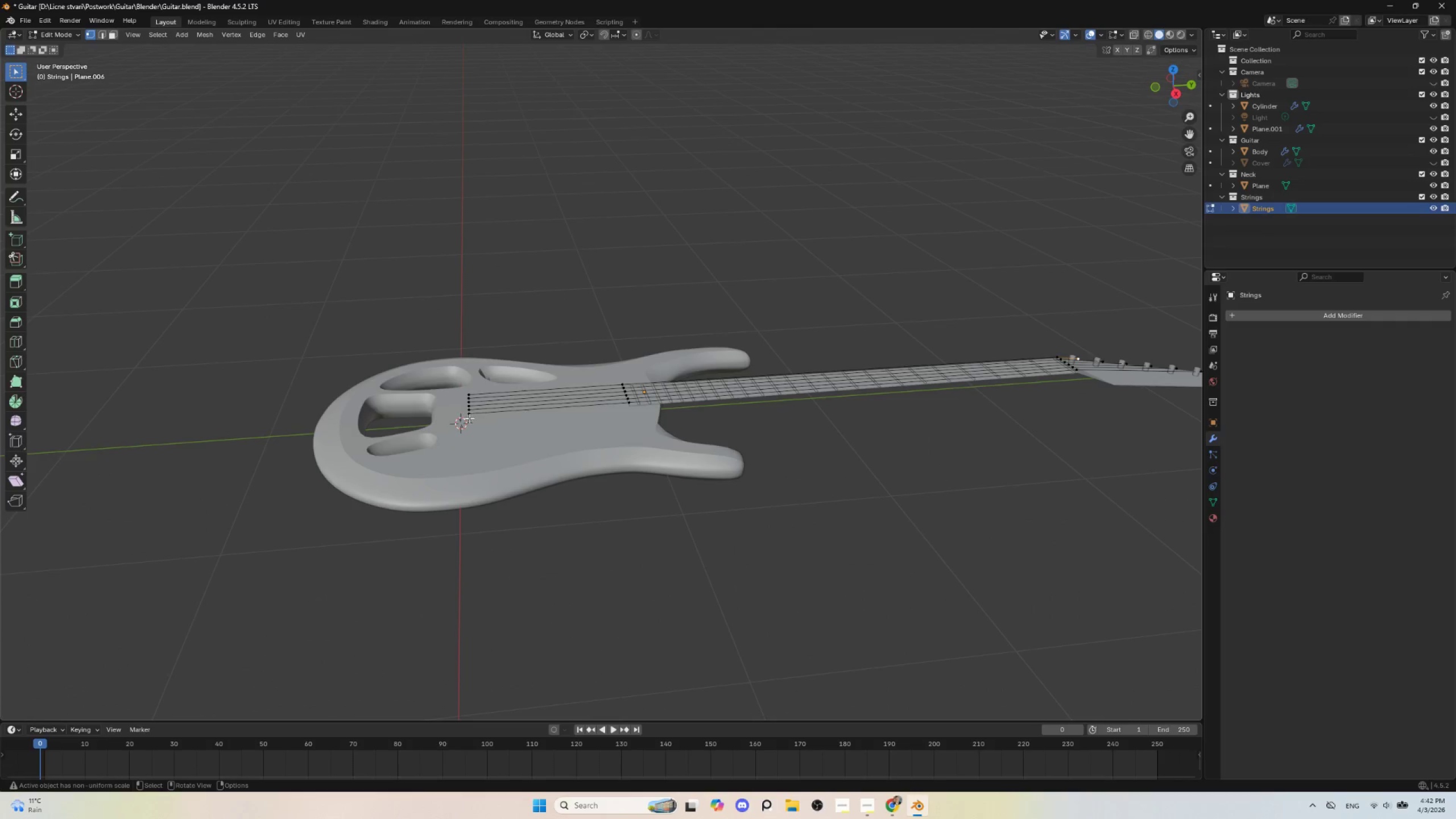 
left_click([468, 416])
 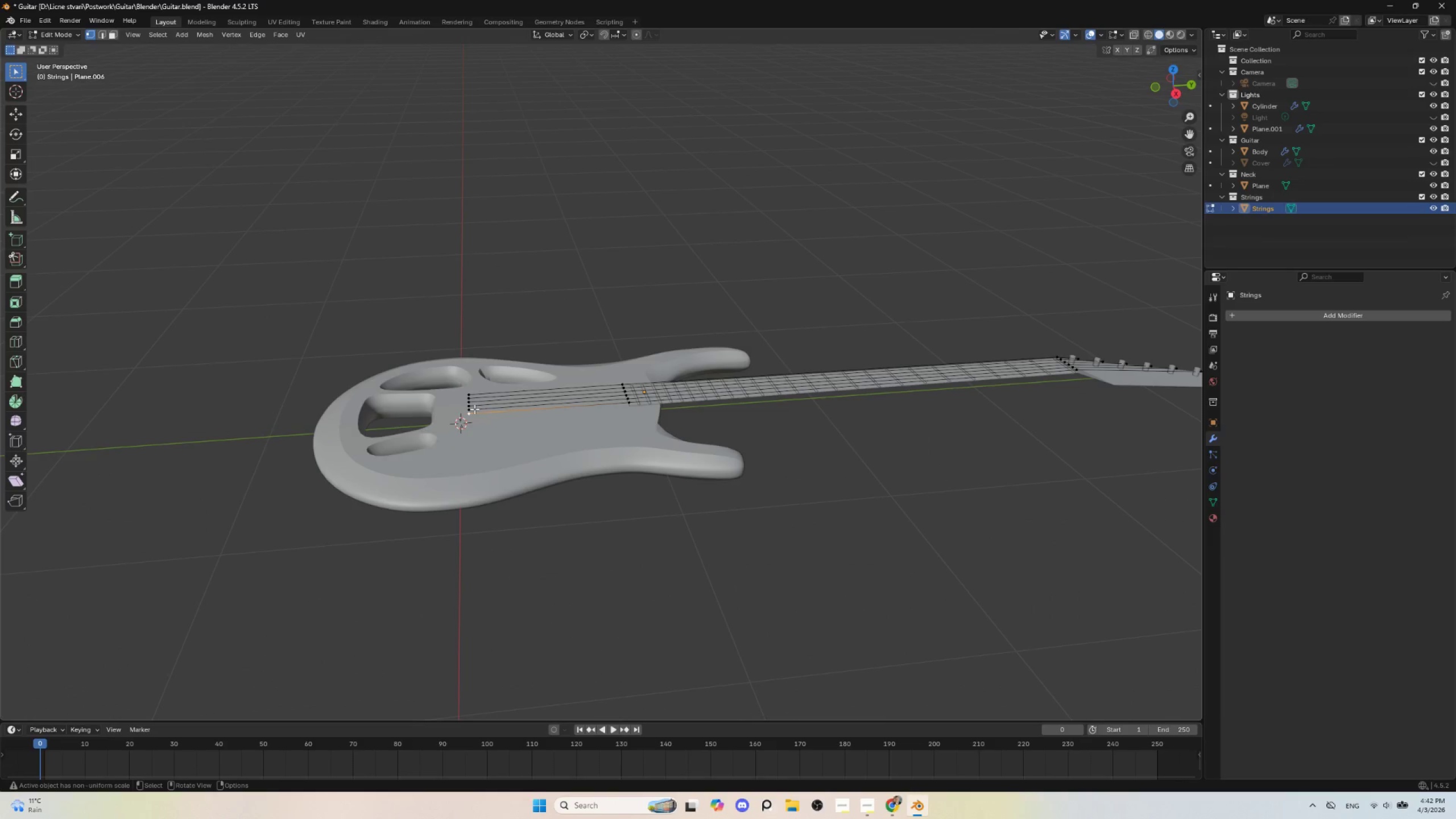 
hold_key(key=ShiftLeft, duration=1.47)
left_click([469, 407])
 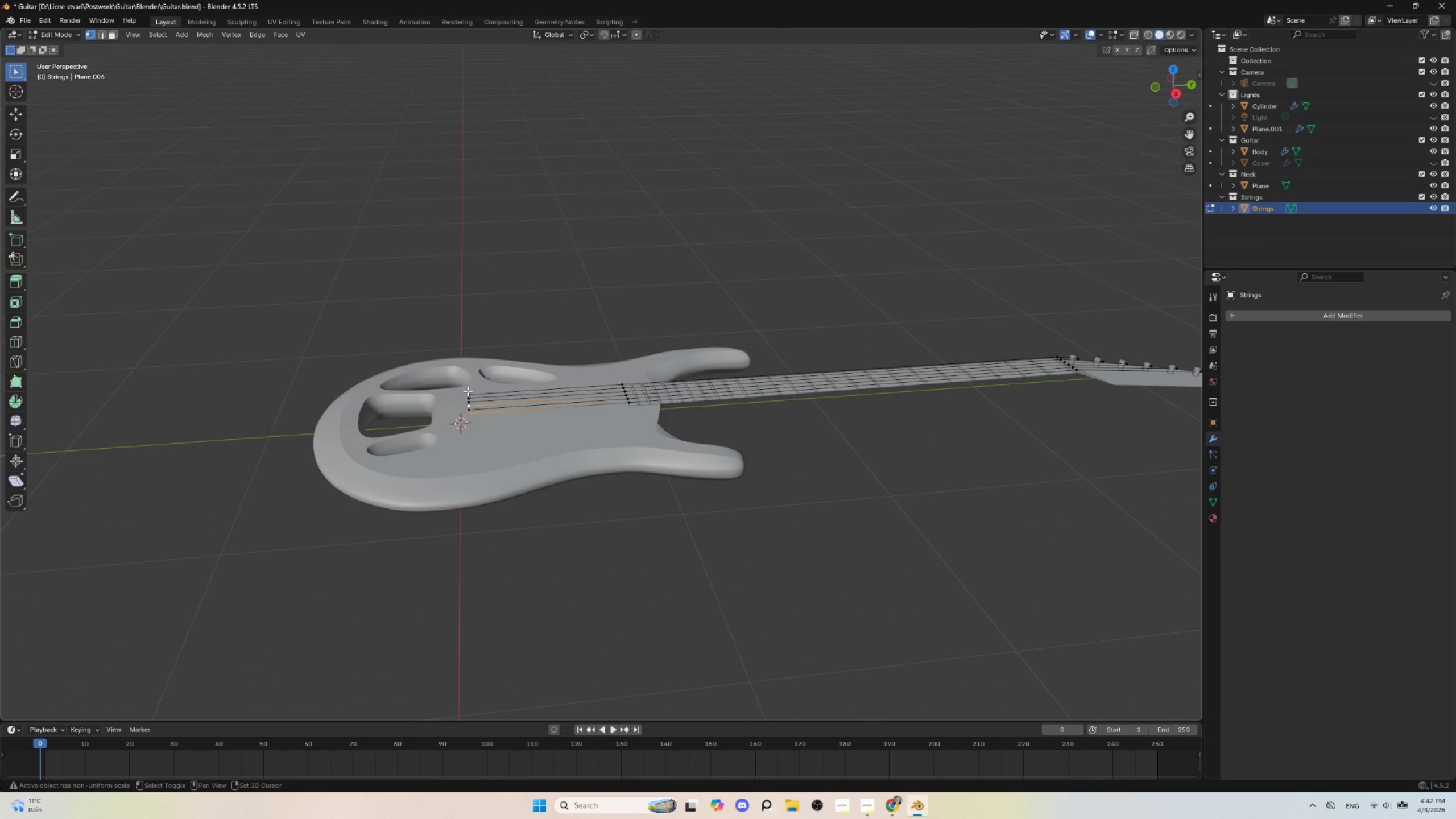 
hold_key(key=ShiftLeft, duration=3.58)
 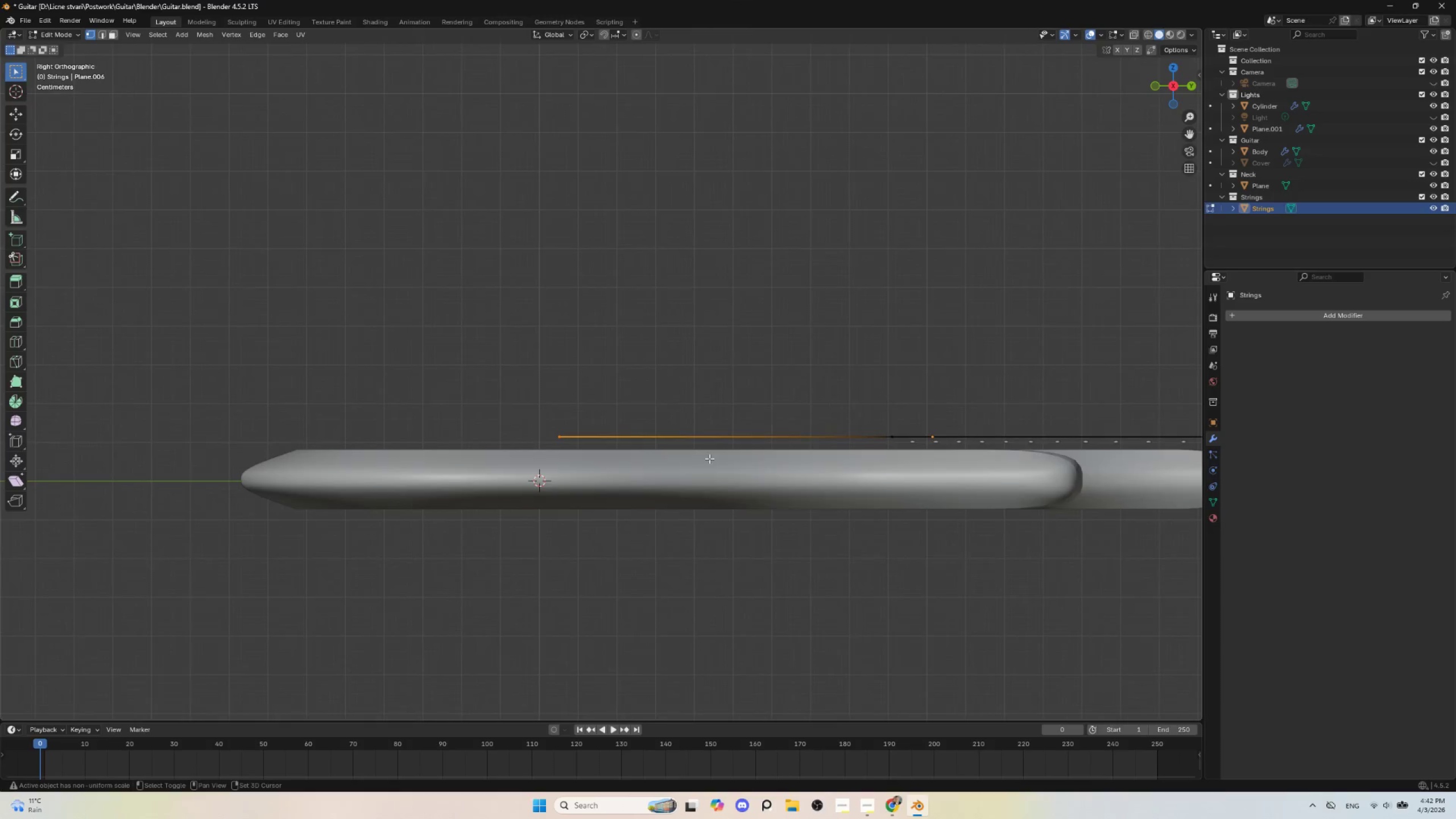 
hold_key(key=AltLeft, duration=0.61)
 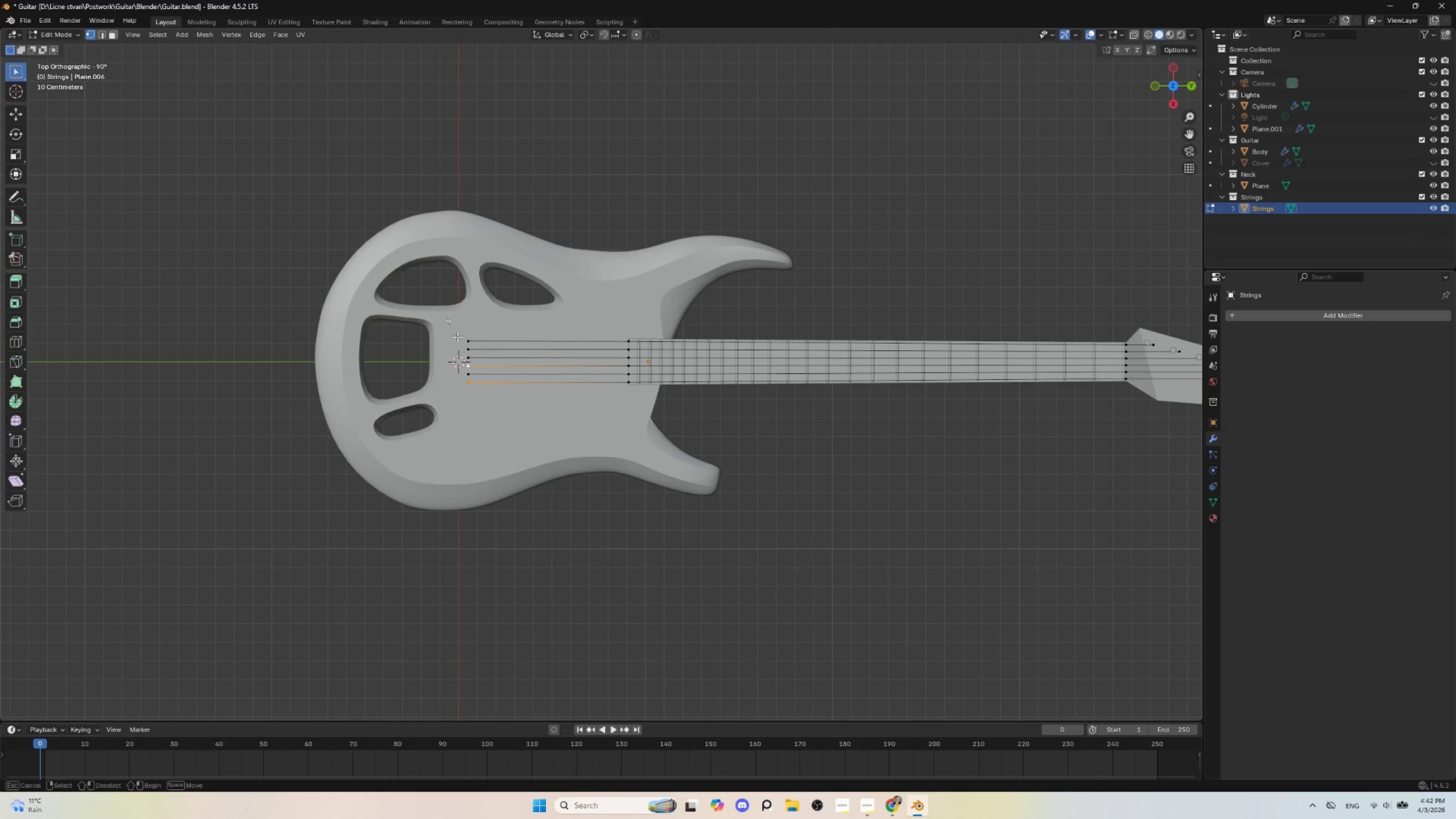 
hold_key(key=AltLeft, duration=1.91)
left_click_drag(start_coordinate=[447, 317], to_coordinate=[484, 410])
 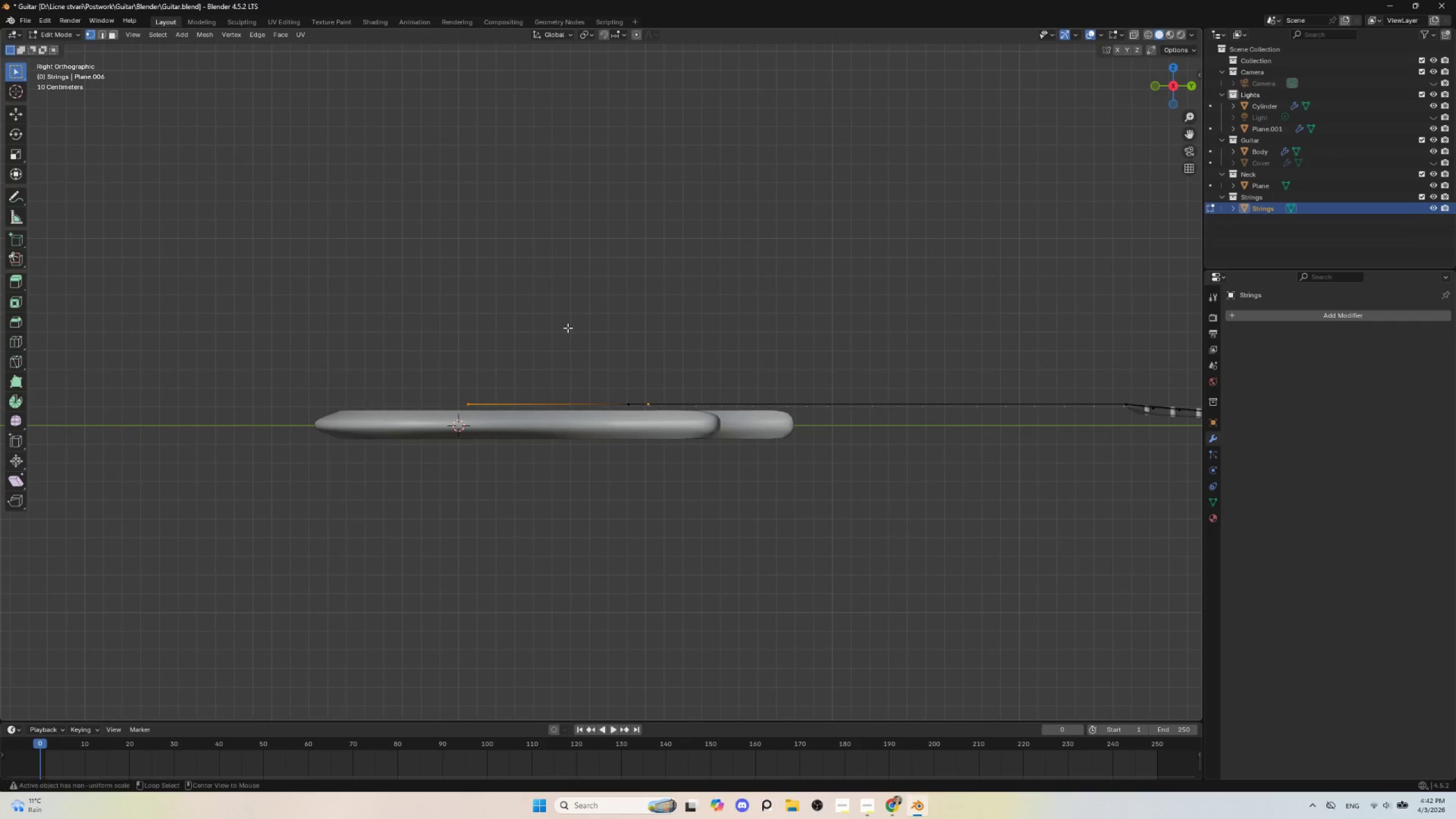 
hold_key(key=ShiftLeft, duration=0.58)
 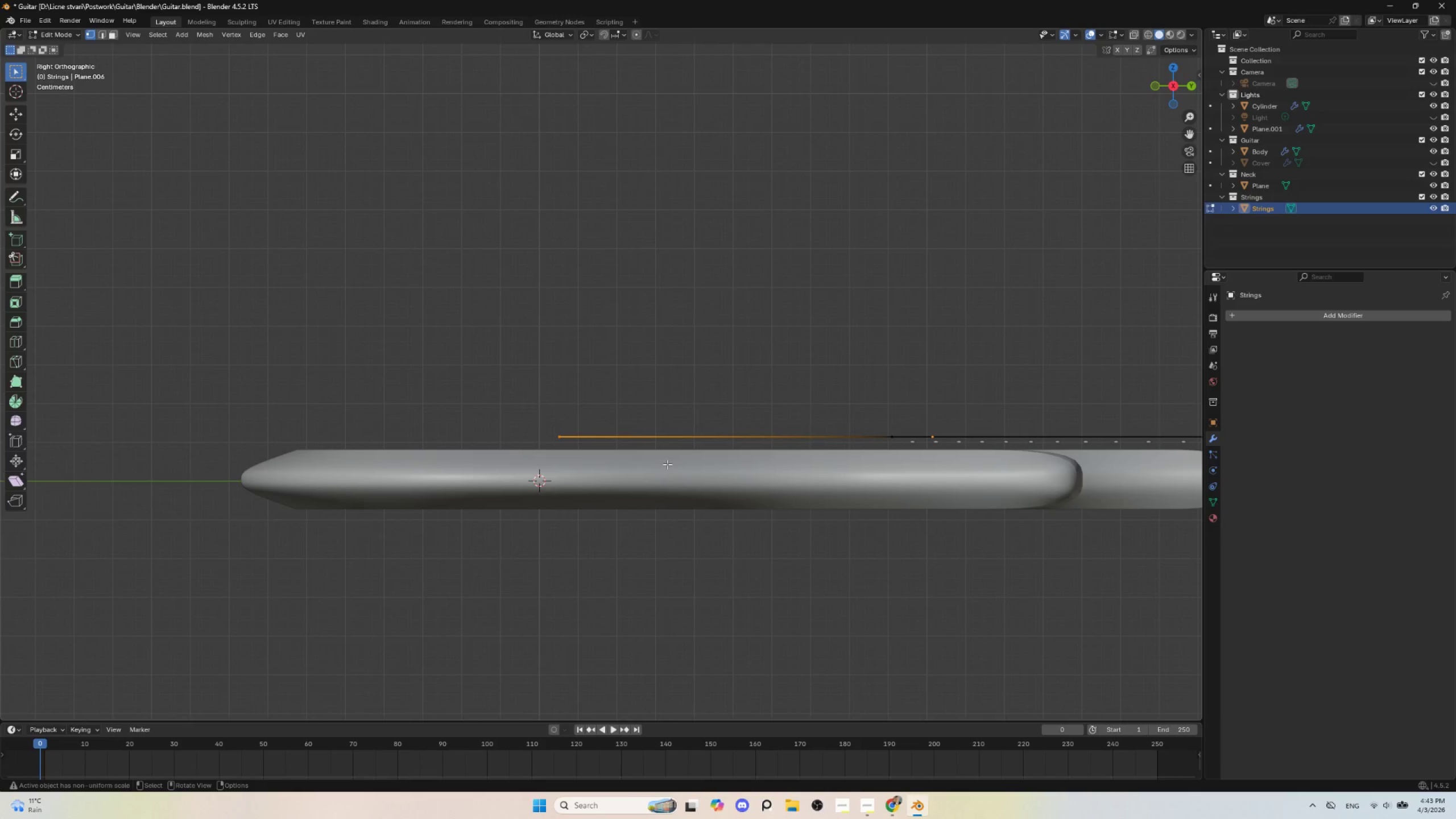 
scroll: coordinate [544, 456], scroll_direction: up, amount: 4.0
 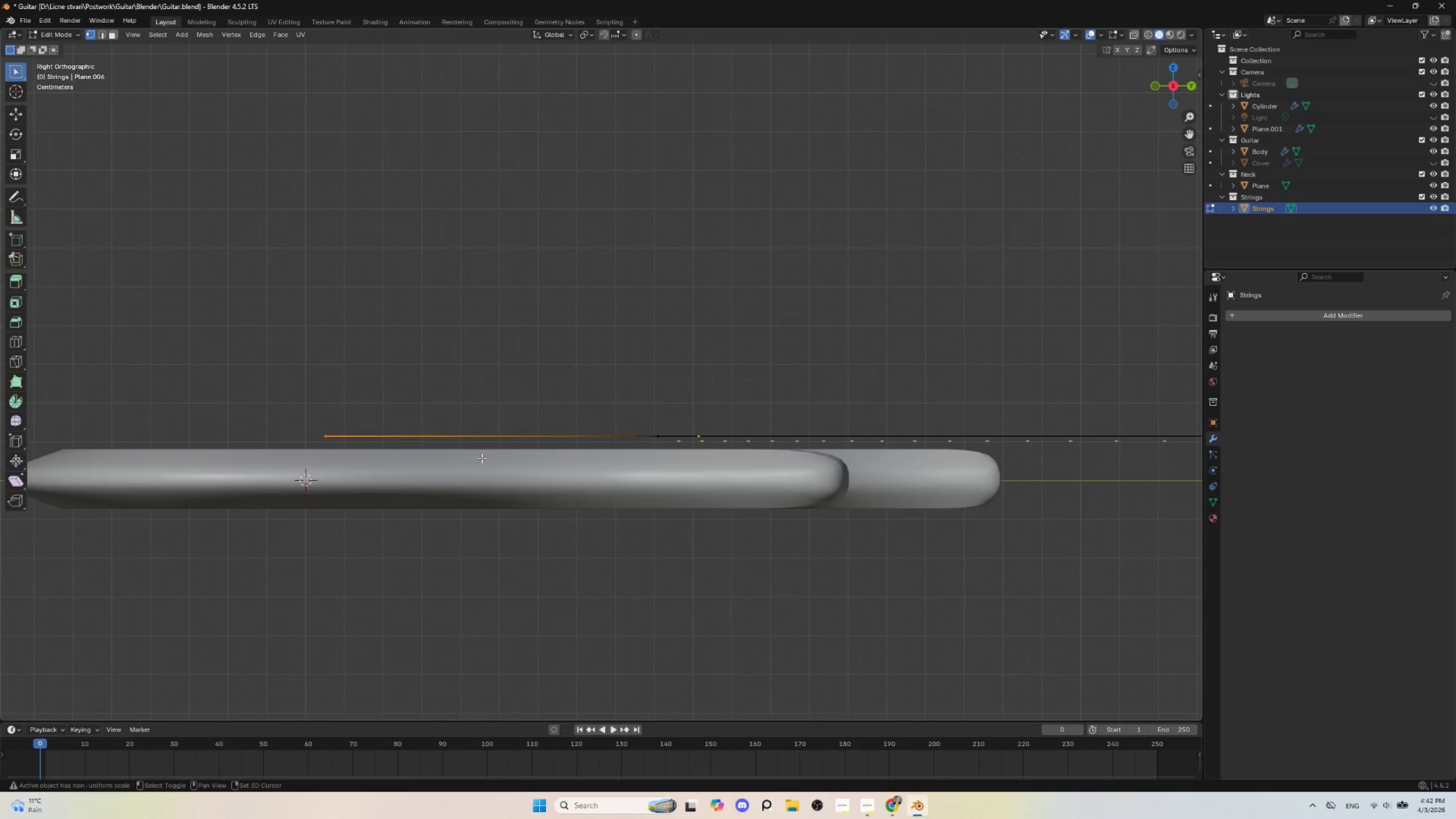 
type(gx)
 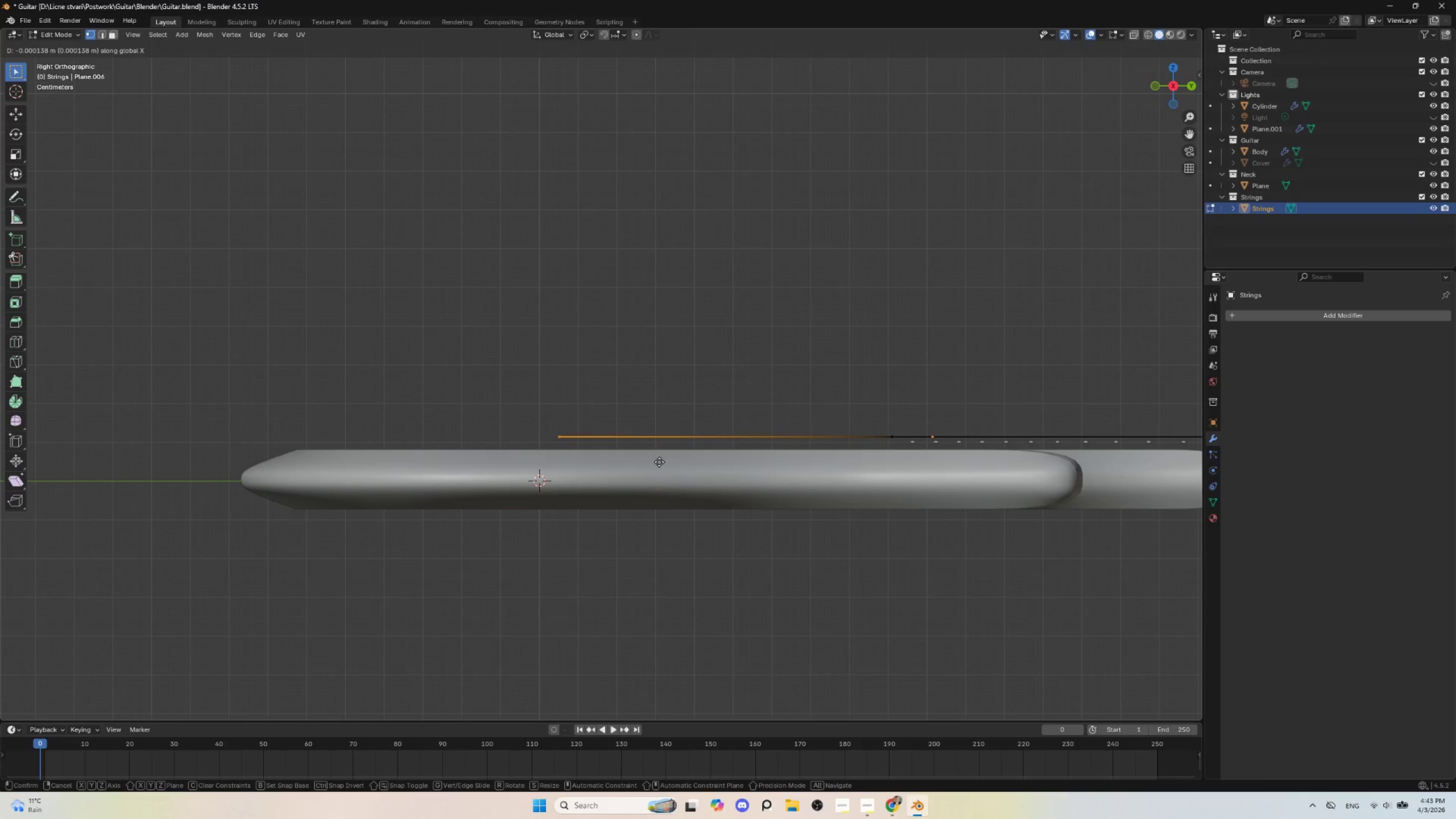 
key(Y)
 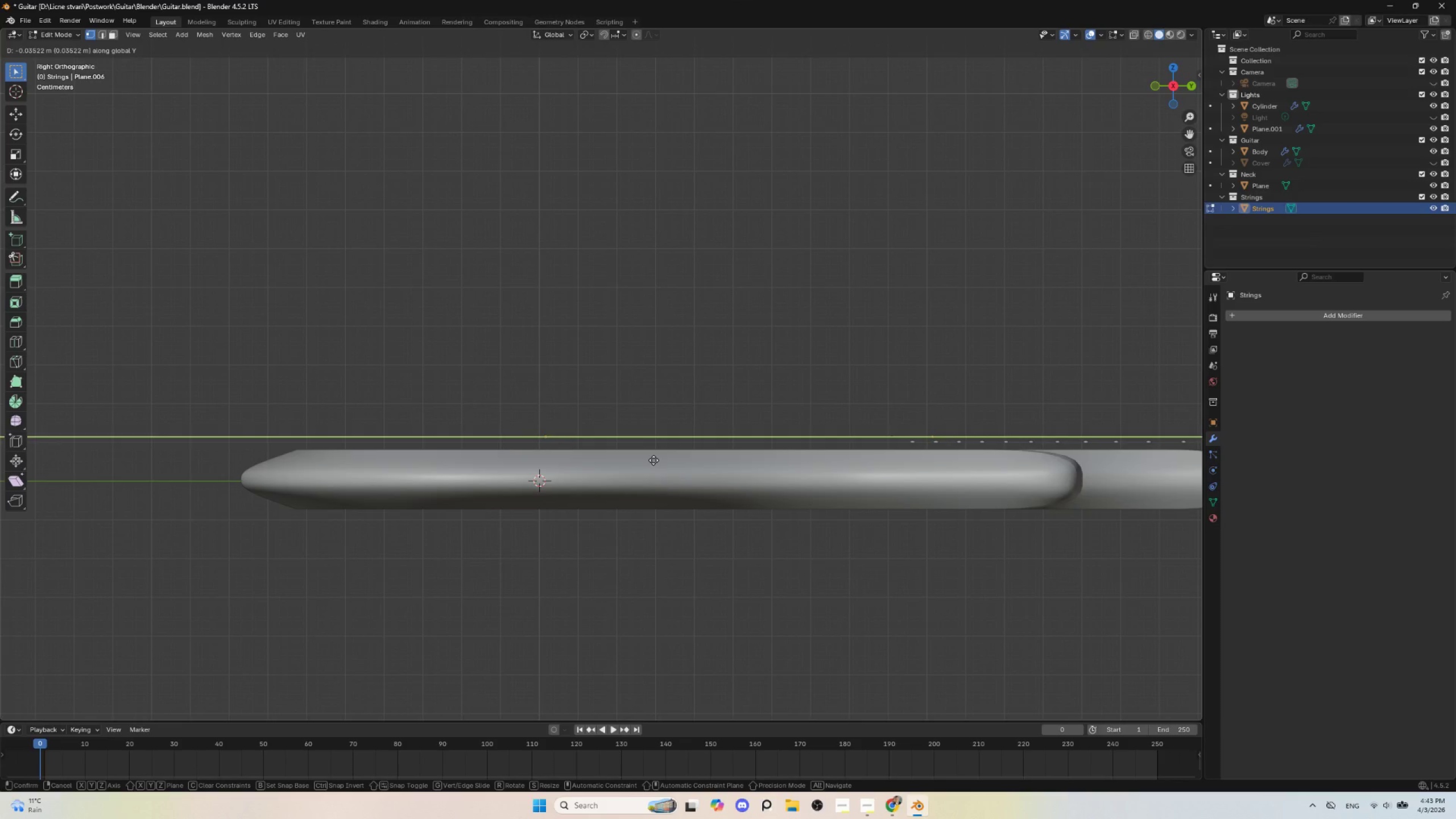 
left_click([653, 460])
 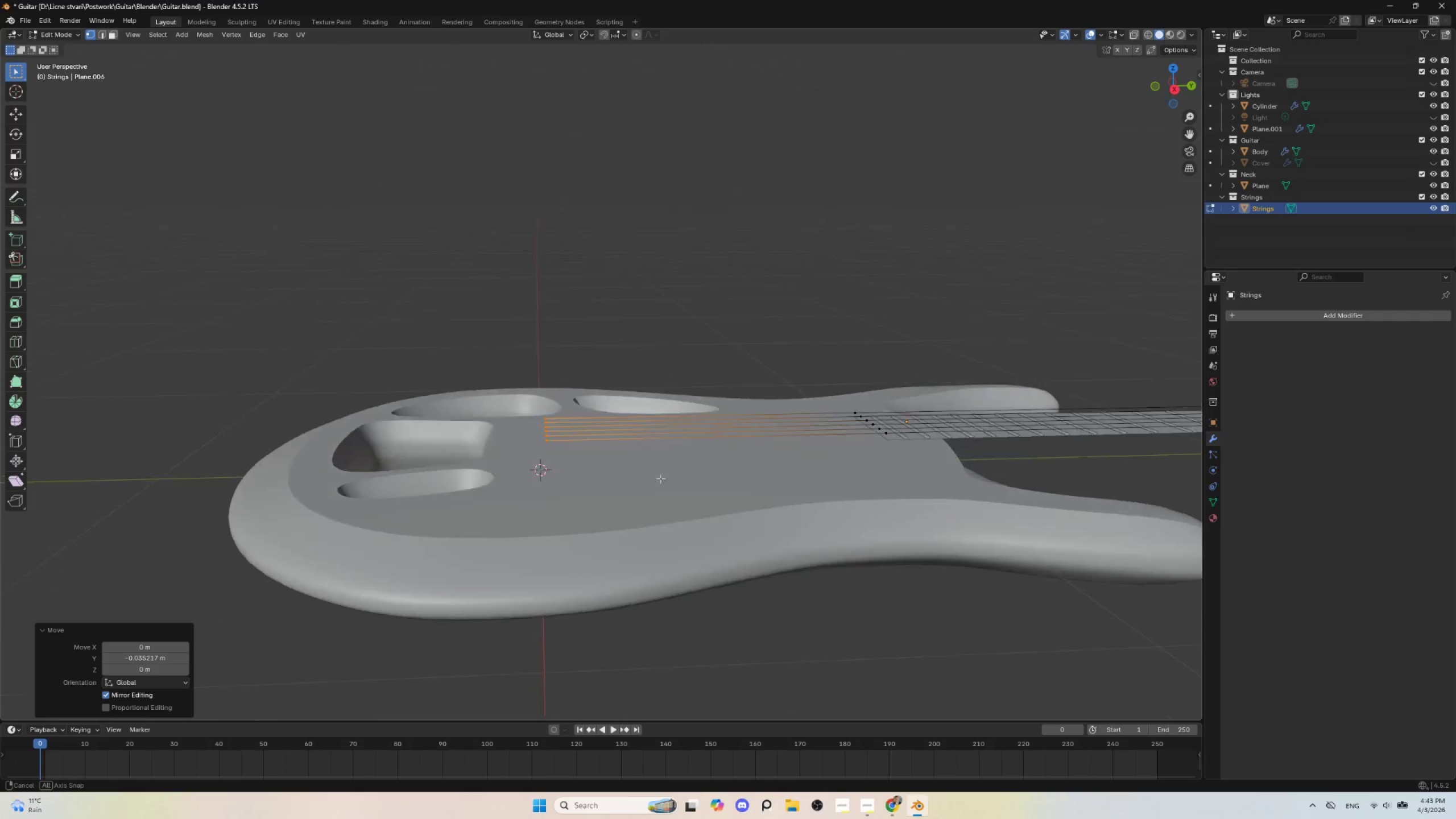 
hold_key(key=AltLeft, duration=0.41)
 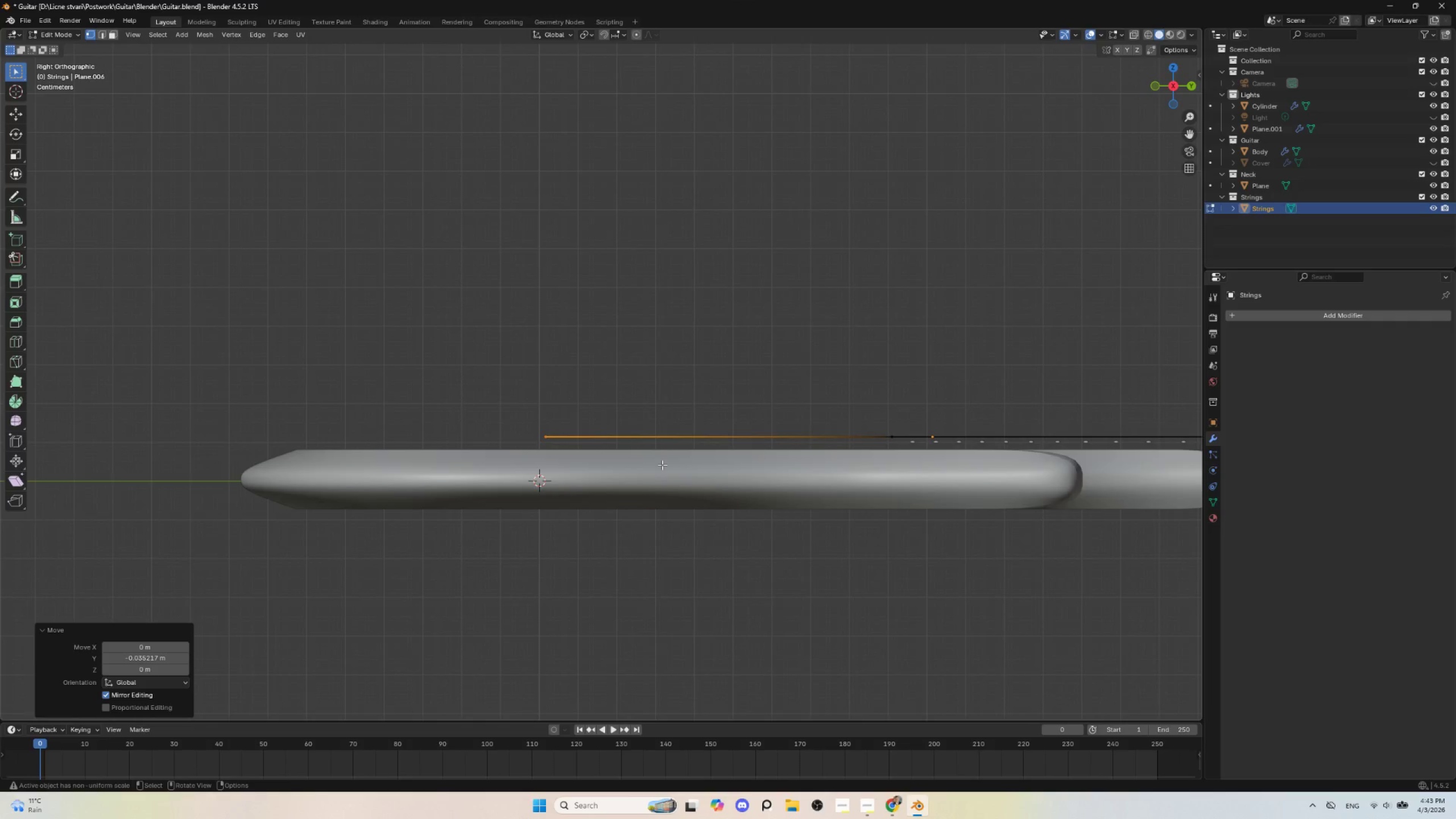 
type(gy)
 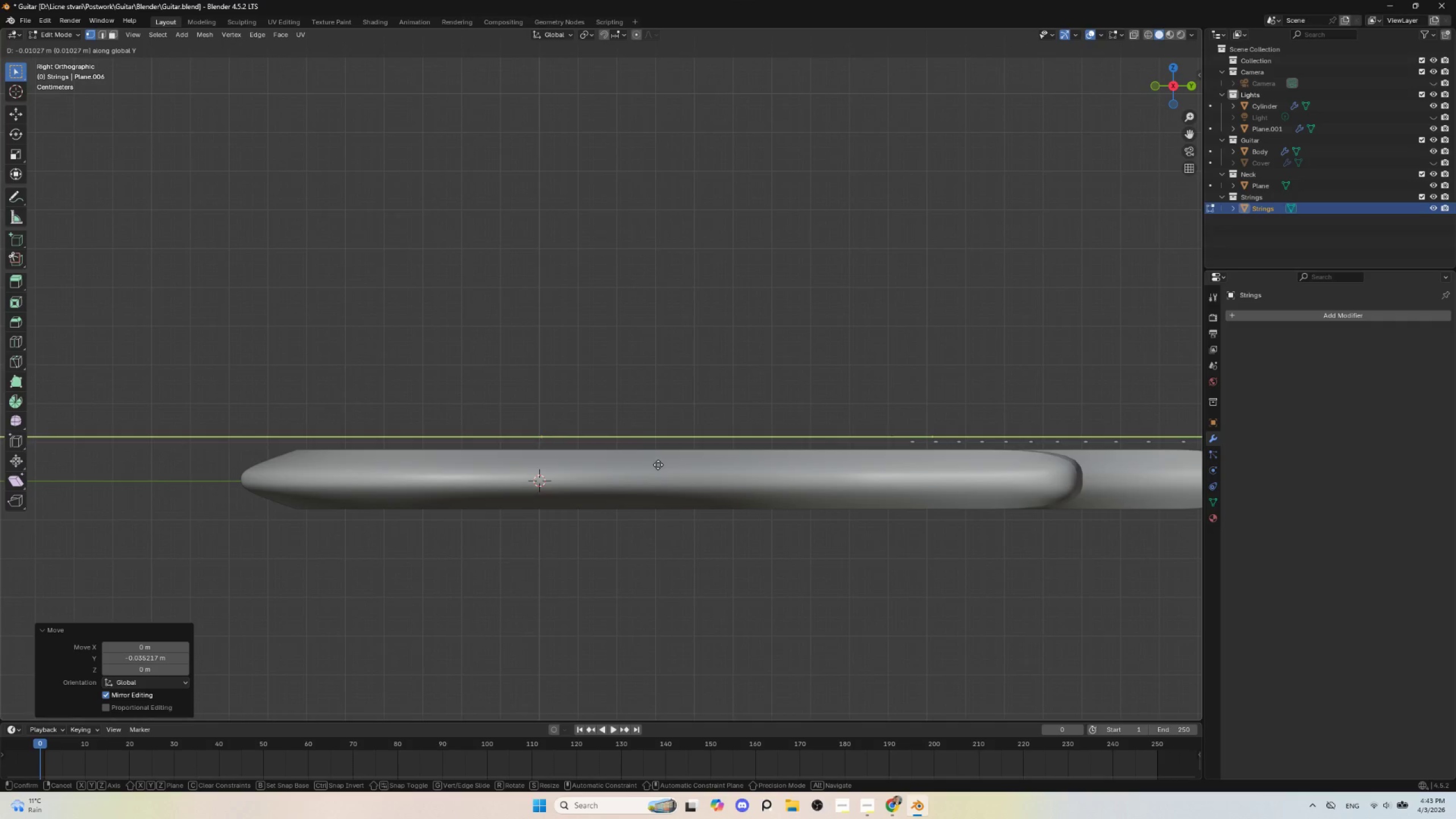 
left_click([658, 465])
 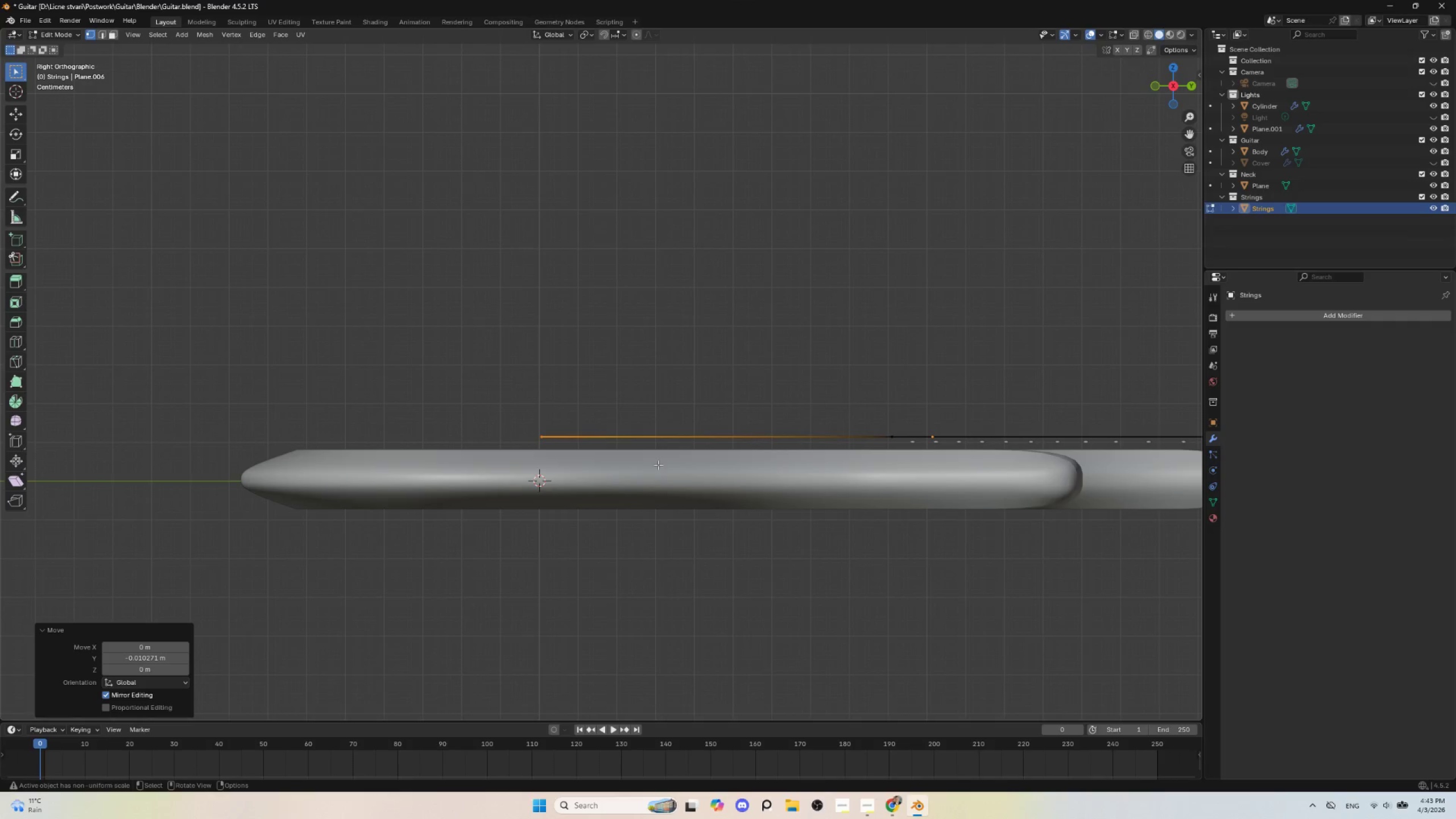 
type(gz)
 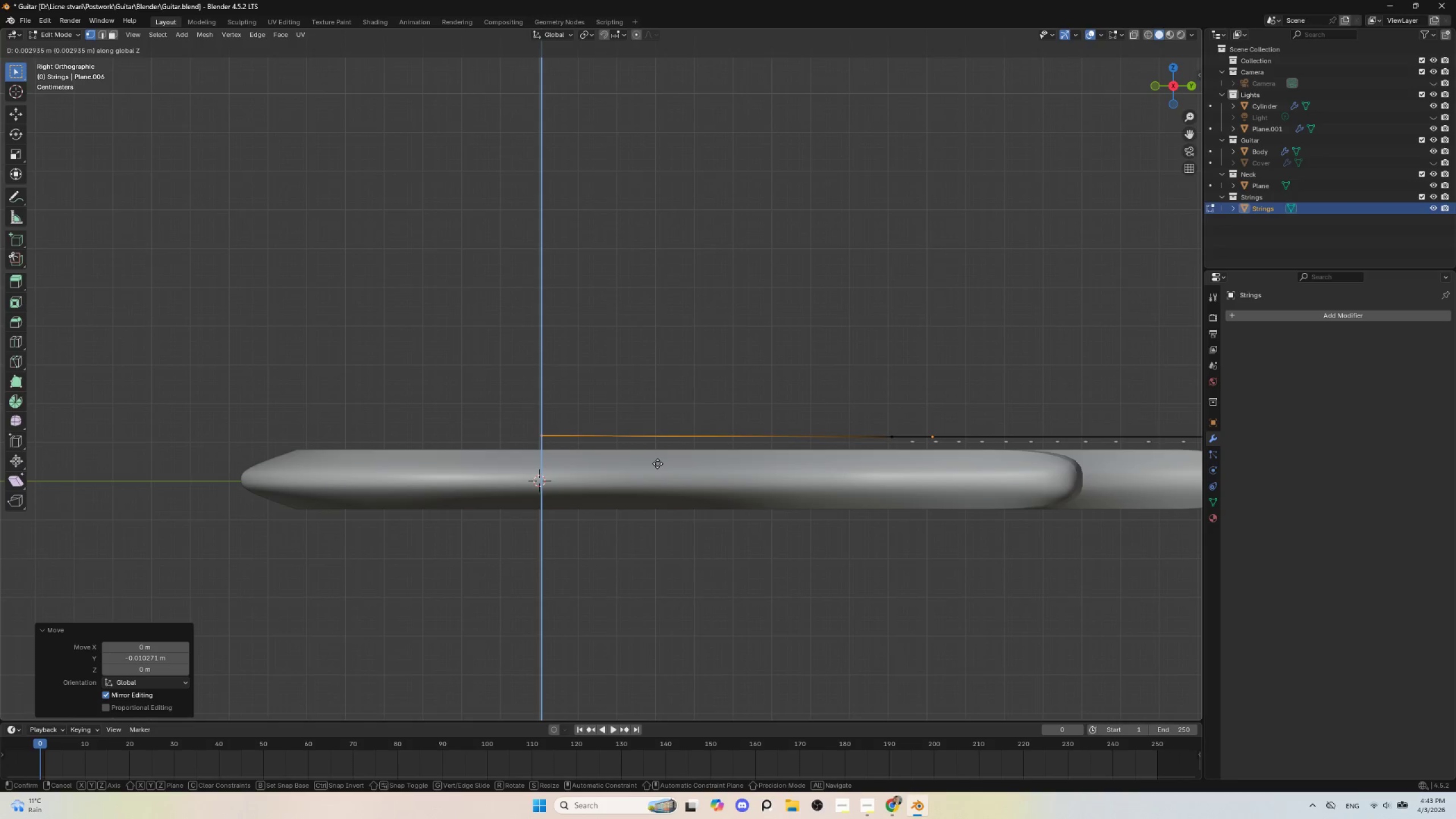 
left_click([657, 464])
 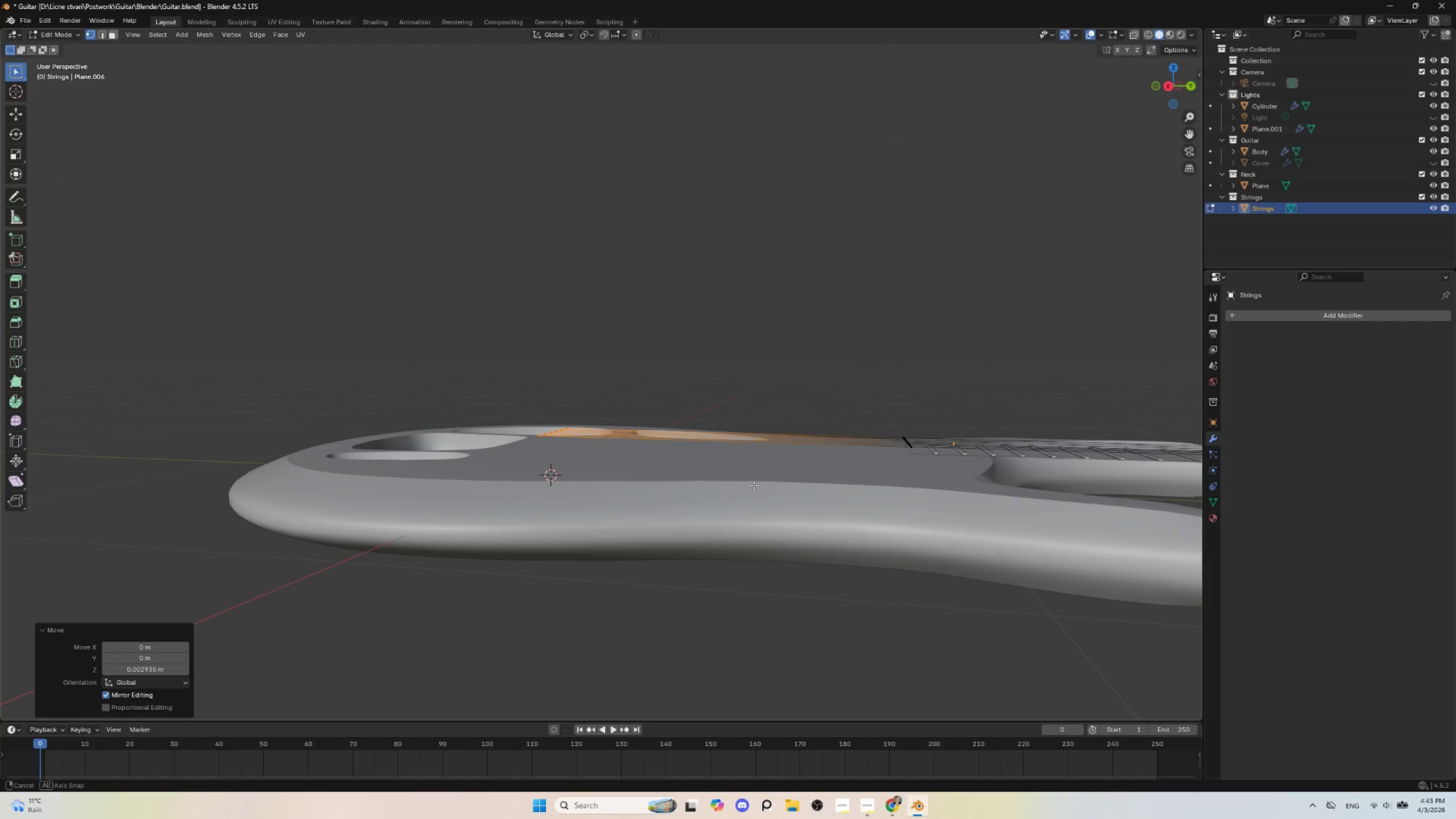 
wait(6.03)
 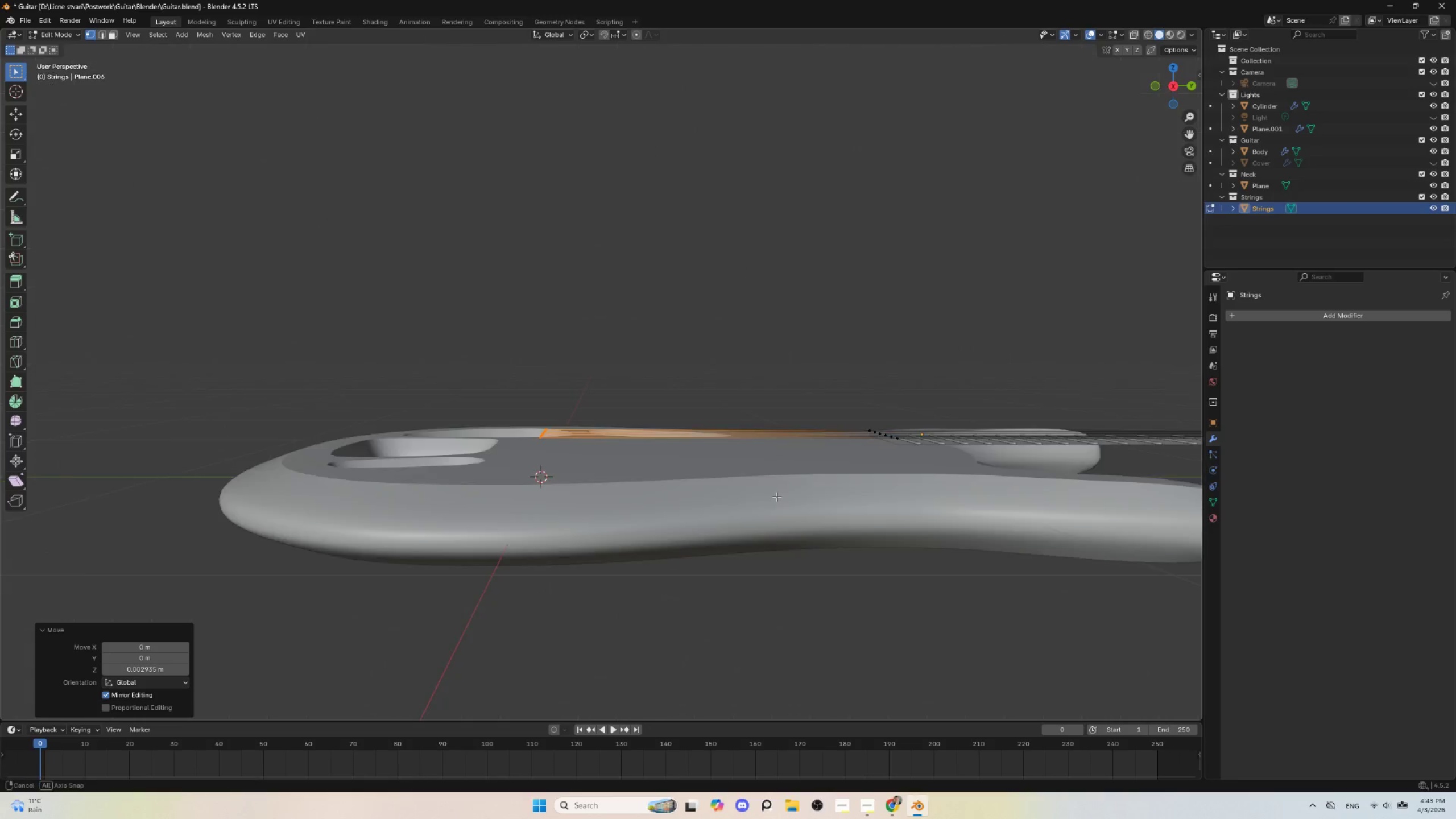 
hold_key(key=AltLeft, duration=0.45)
 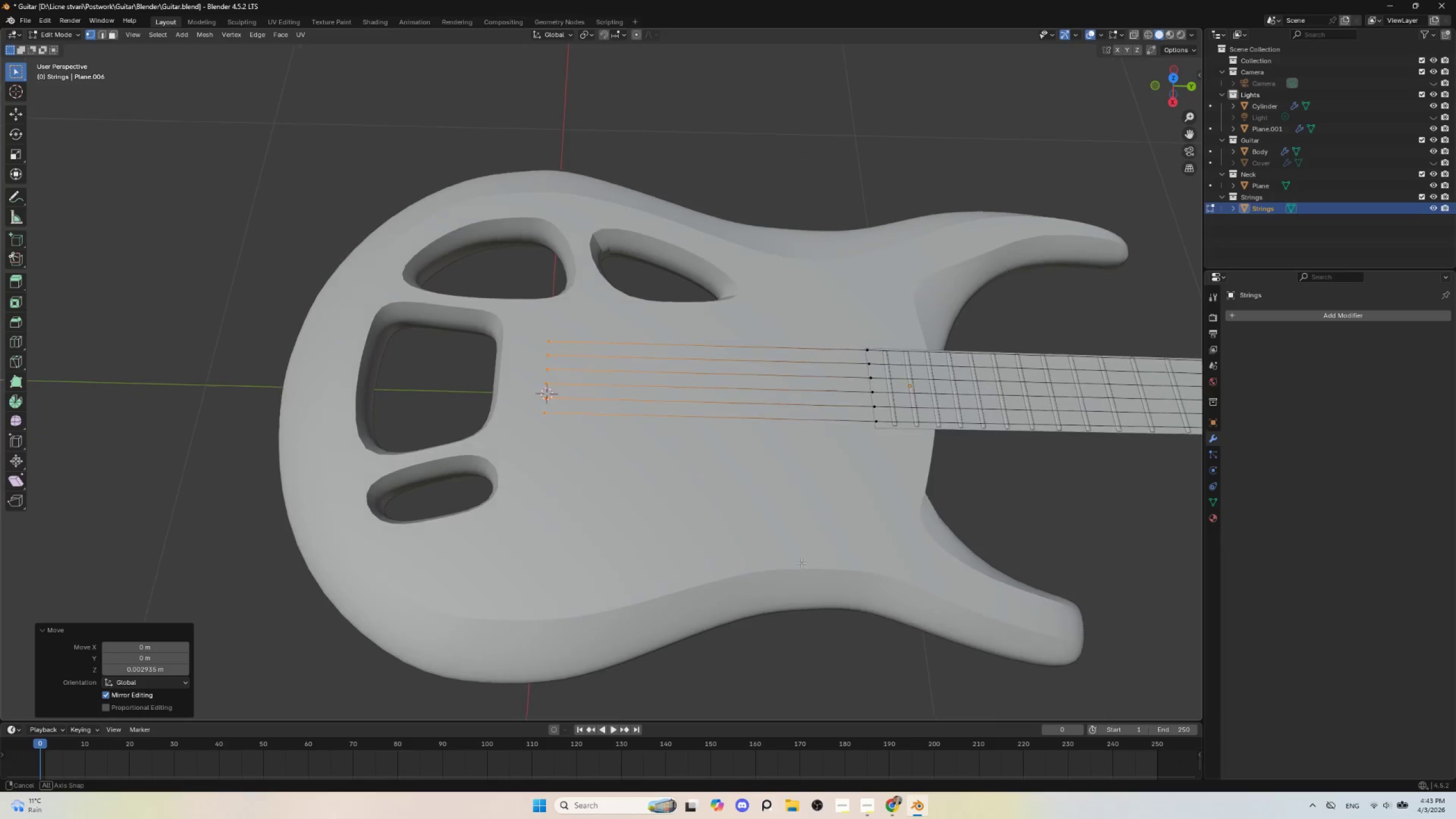 
key(Tab)
 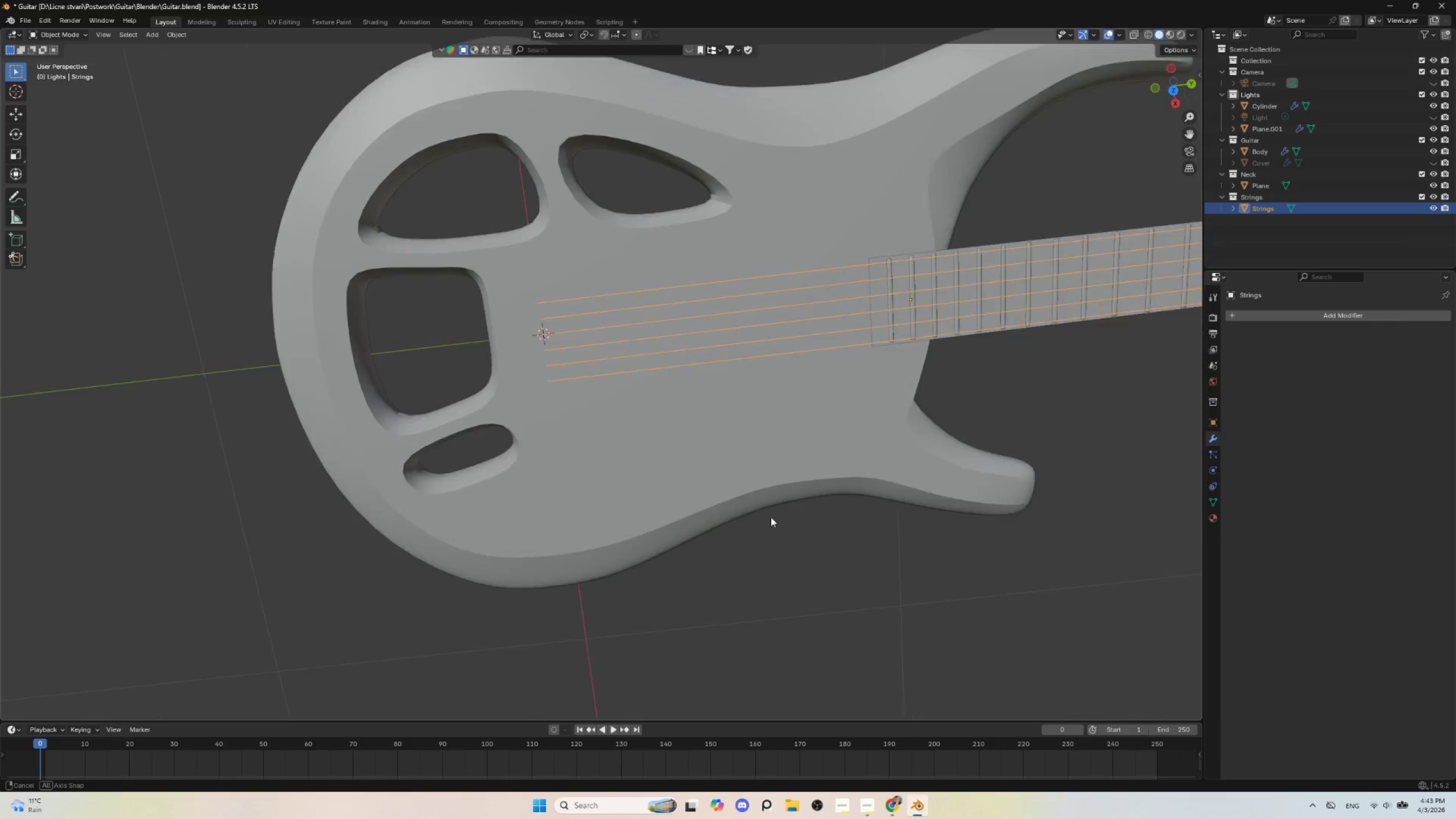 
hold_key(key=AltLeft, duration=0.44)
 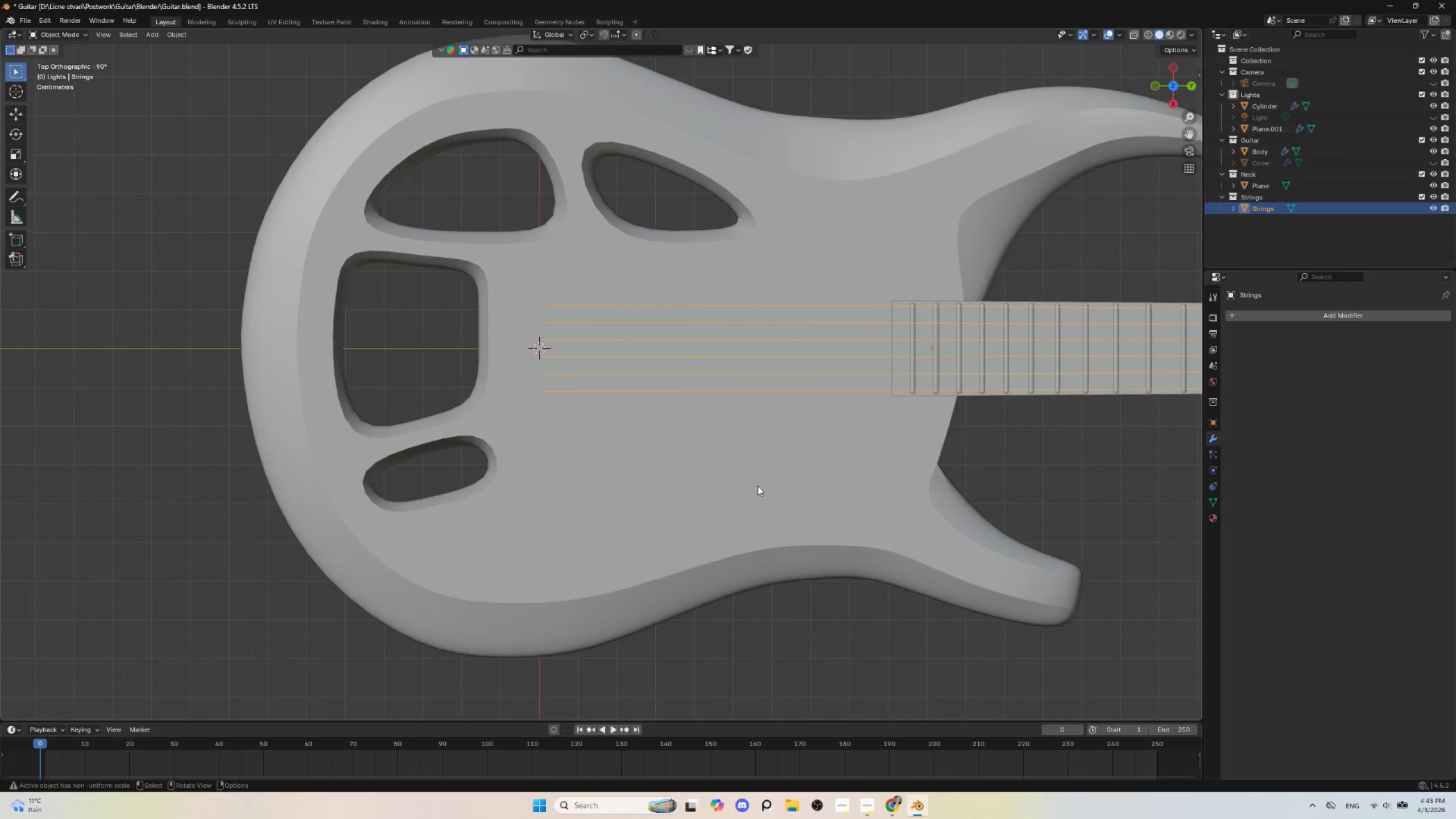 
scroll: coordinate [758, 486], scroll_direction: down, amount: 5.0
 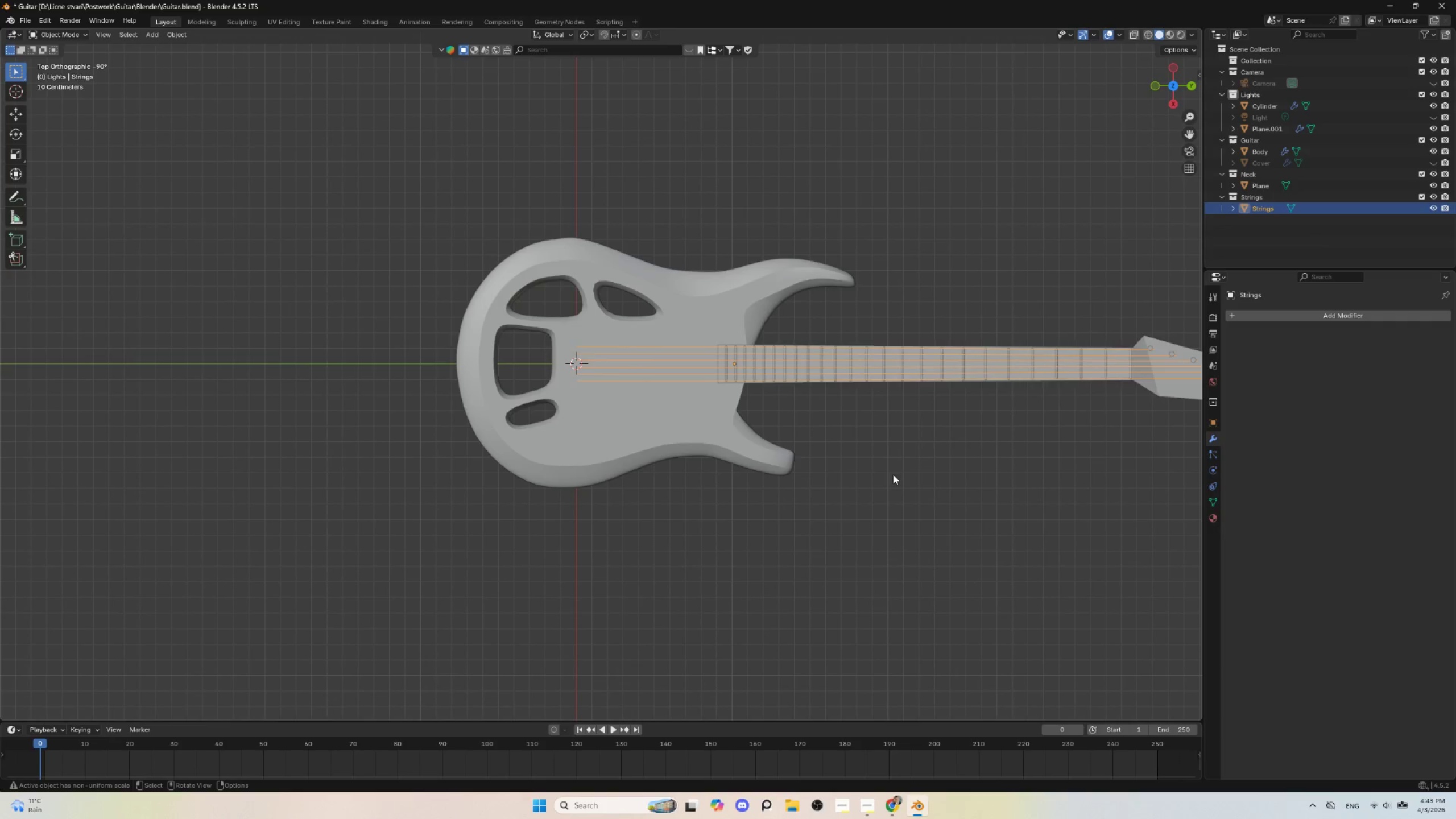 
left_click([893, 474])
 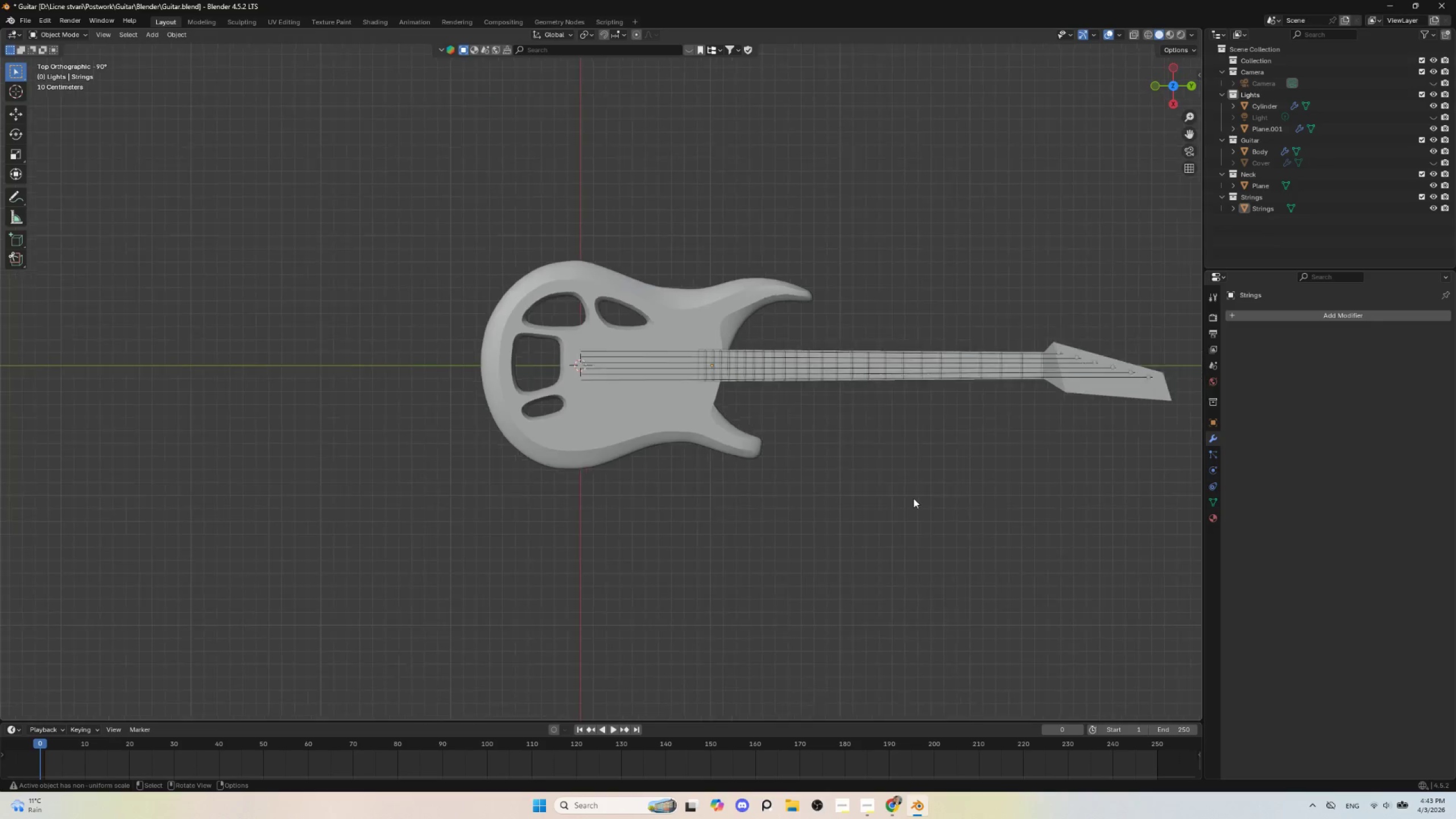 
hold_key(key=ShiftLeft, duration=0.53)
 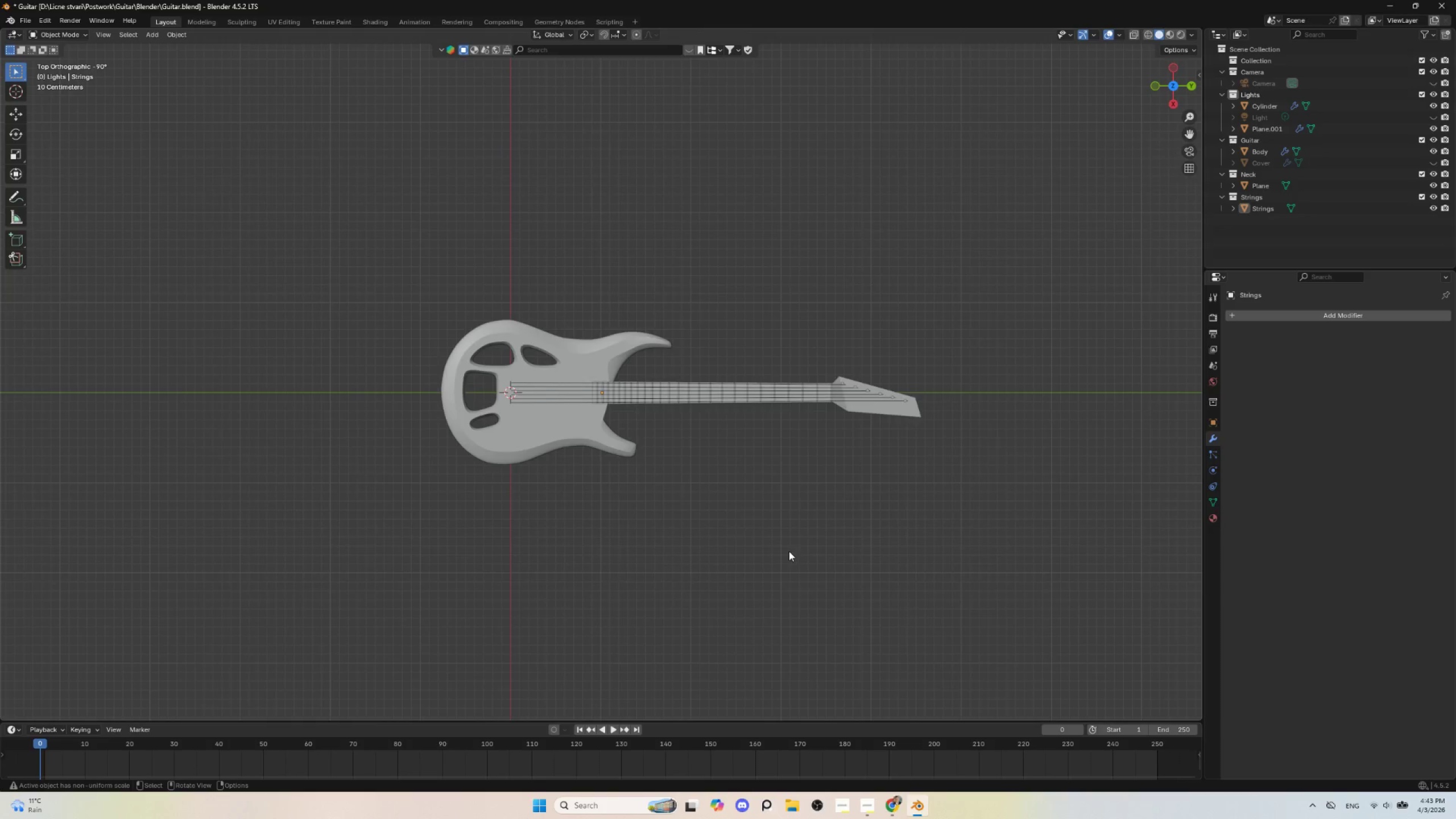 
scroll: coordinate [913, 498], scroll_direction: down, amount: 3.0
 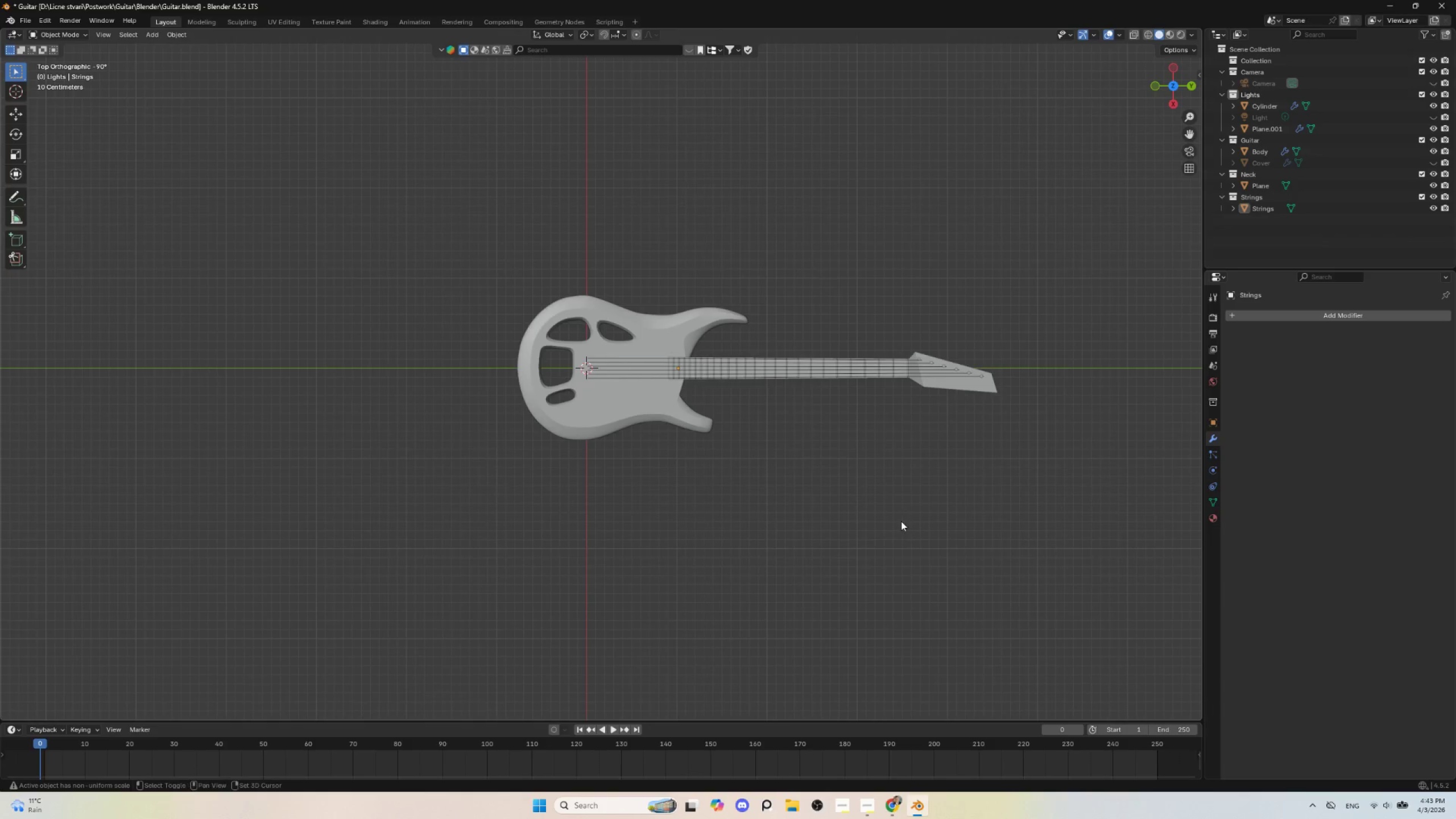 
scroll: coordinate [789, 551], scroll_direction: up, amount: 3.0
 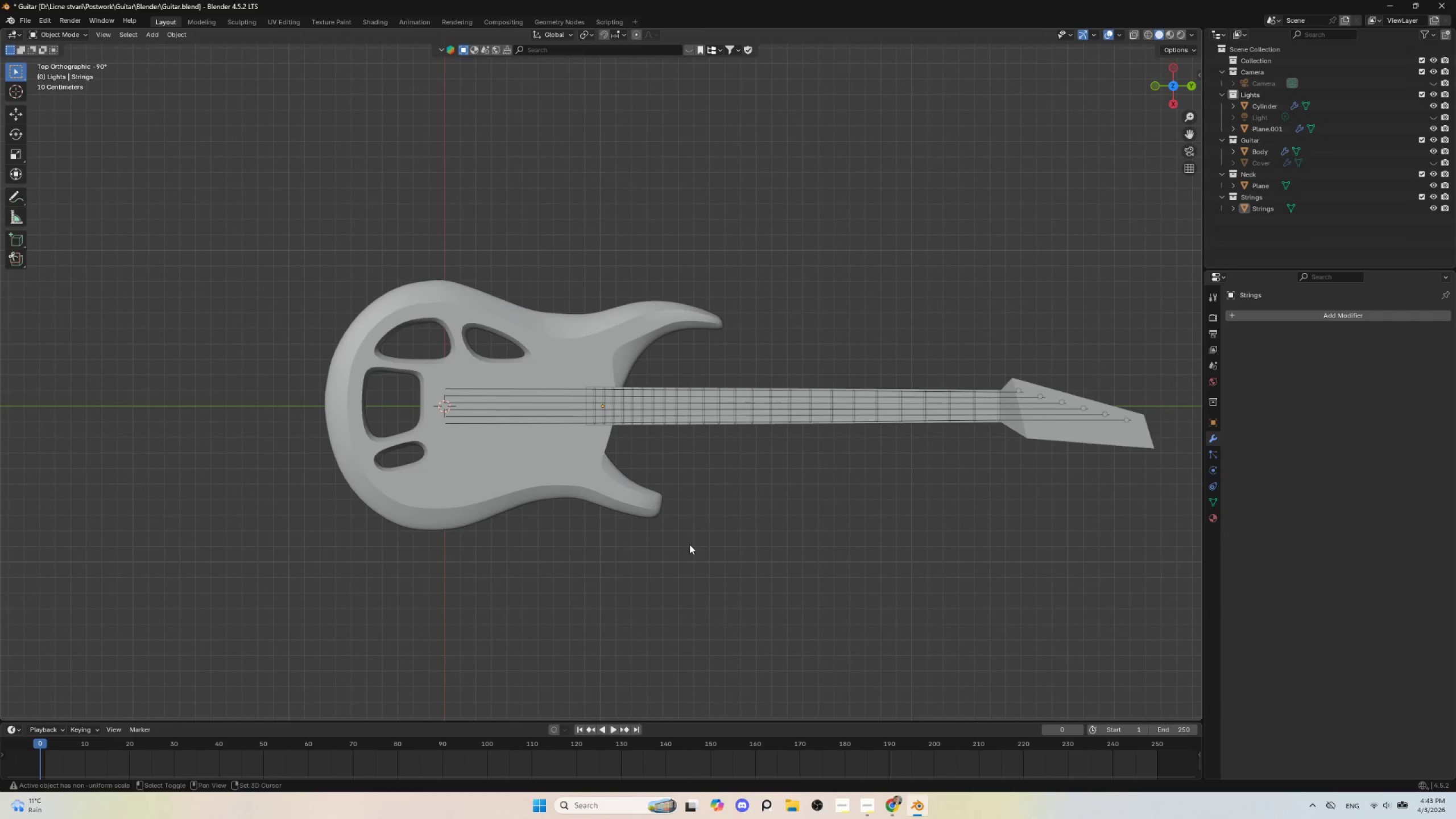 
hold_key(key=ShiftLeft, duration=0.67)
 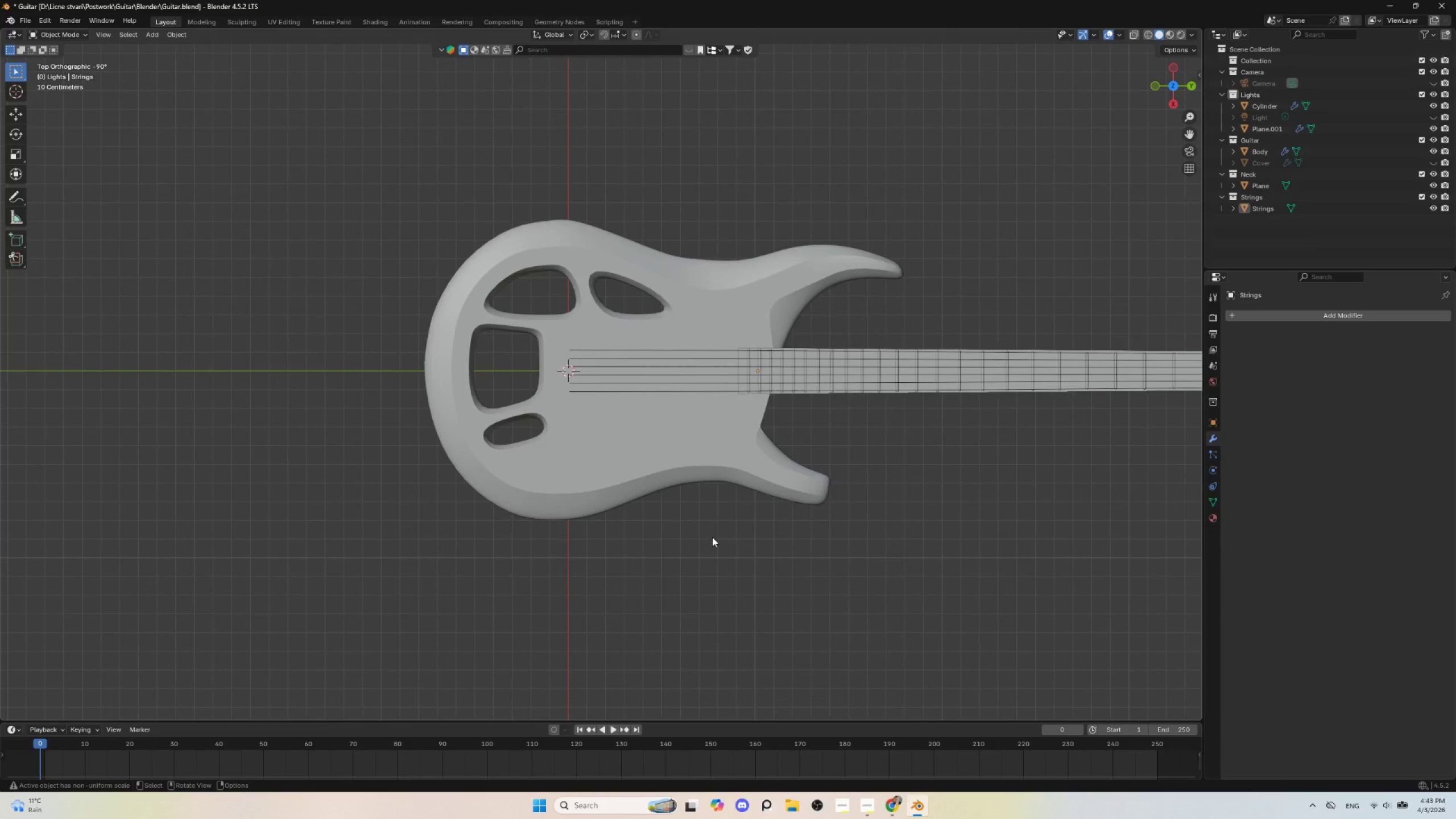 
scroll: coordinate [709, 534], scroll_direction: up, amount: 4.0
 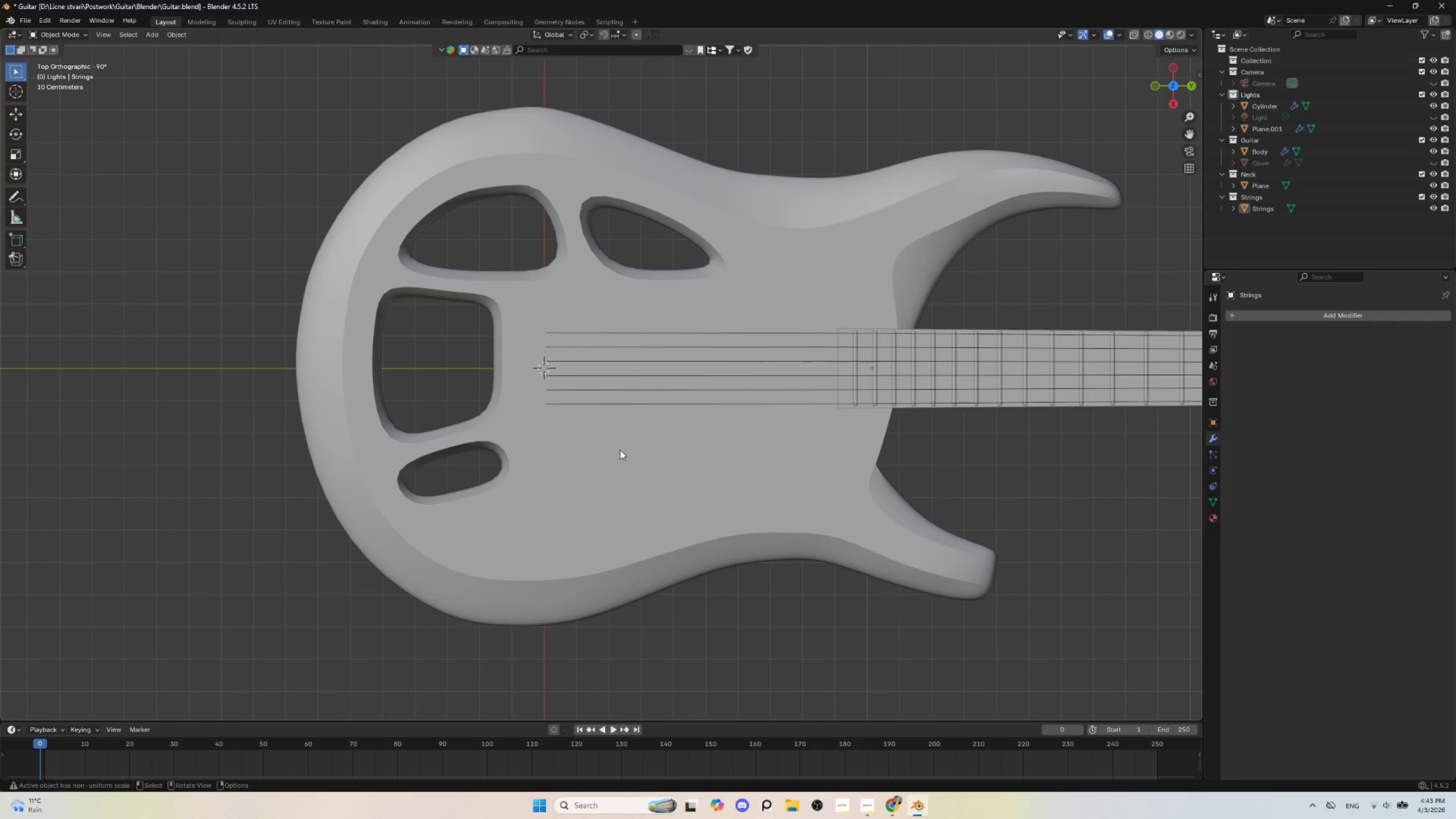 
wait(14.02)
 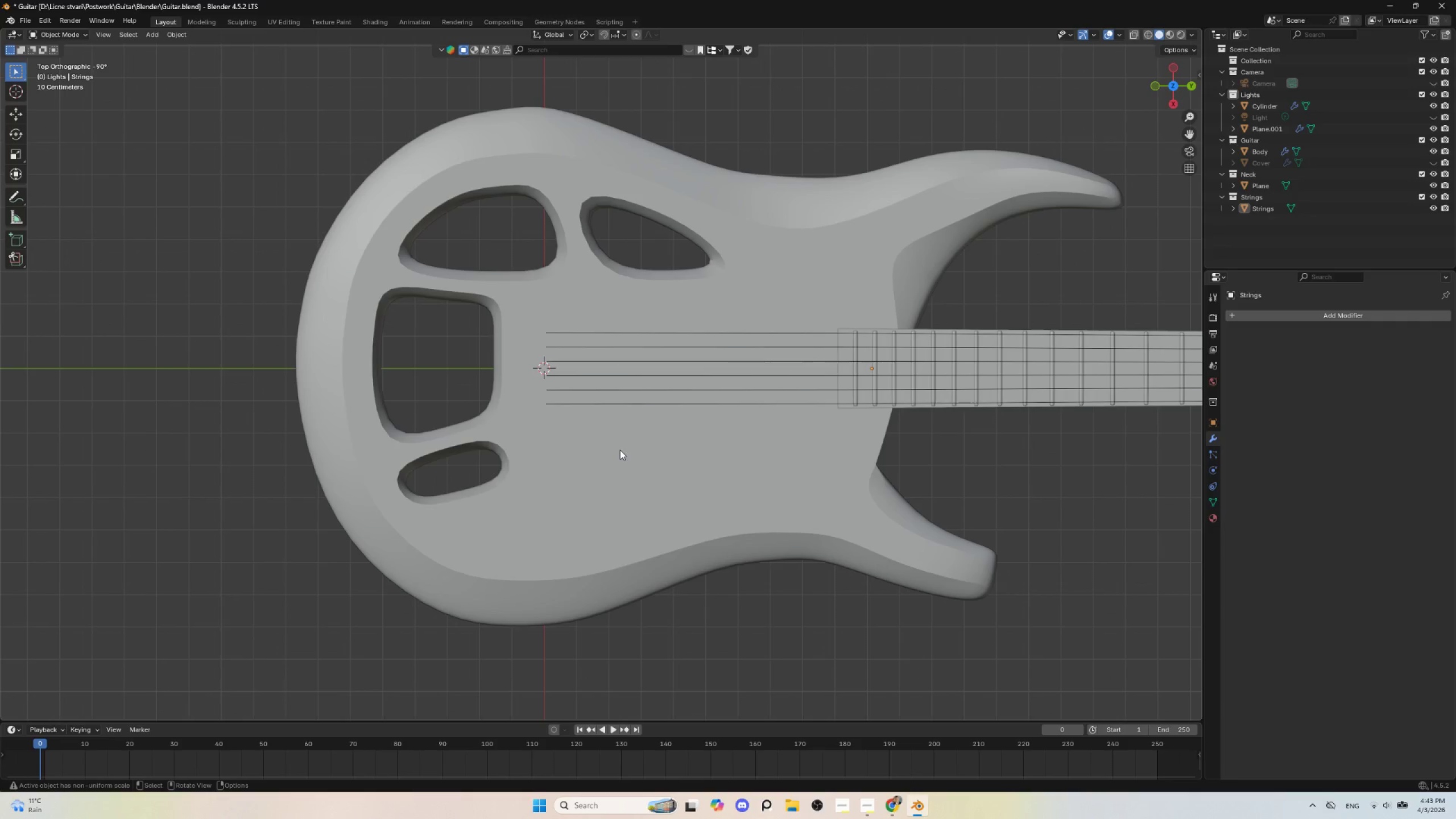 
key(Tab)
 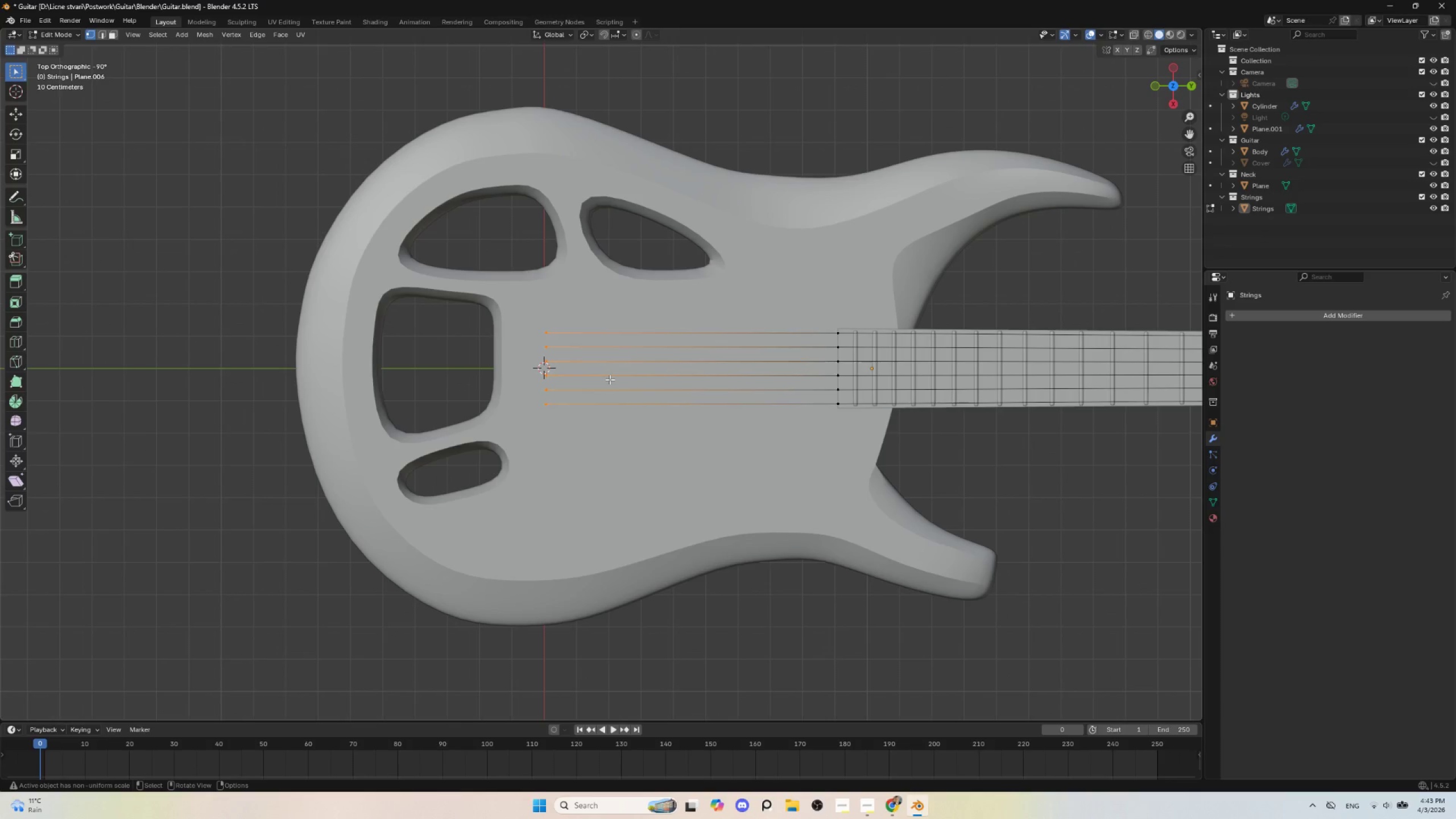 
type(gy)
 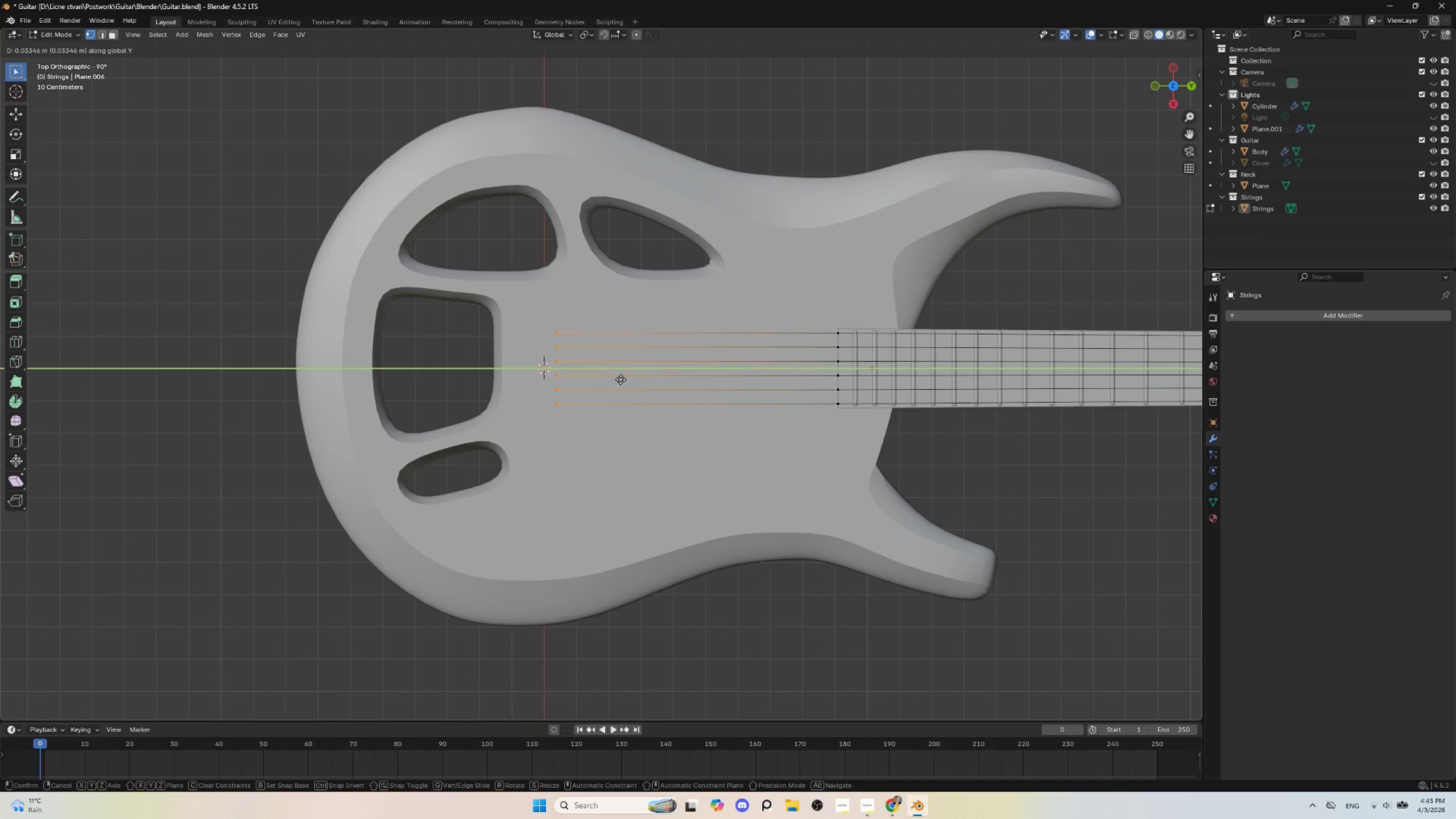 
left_click([621, 379])
 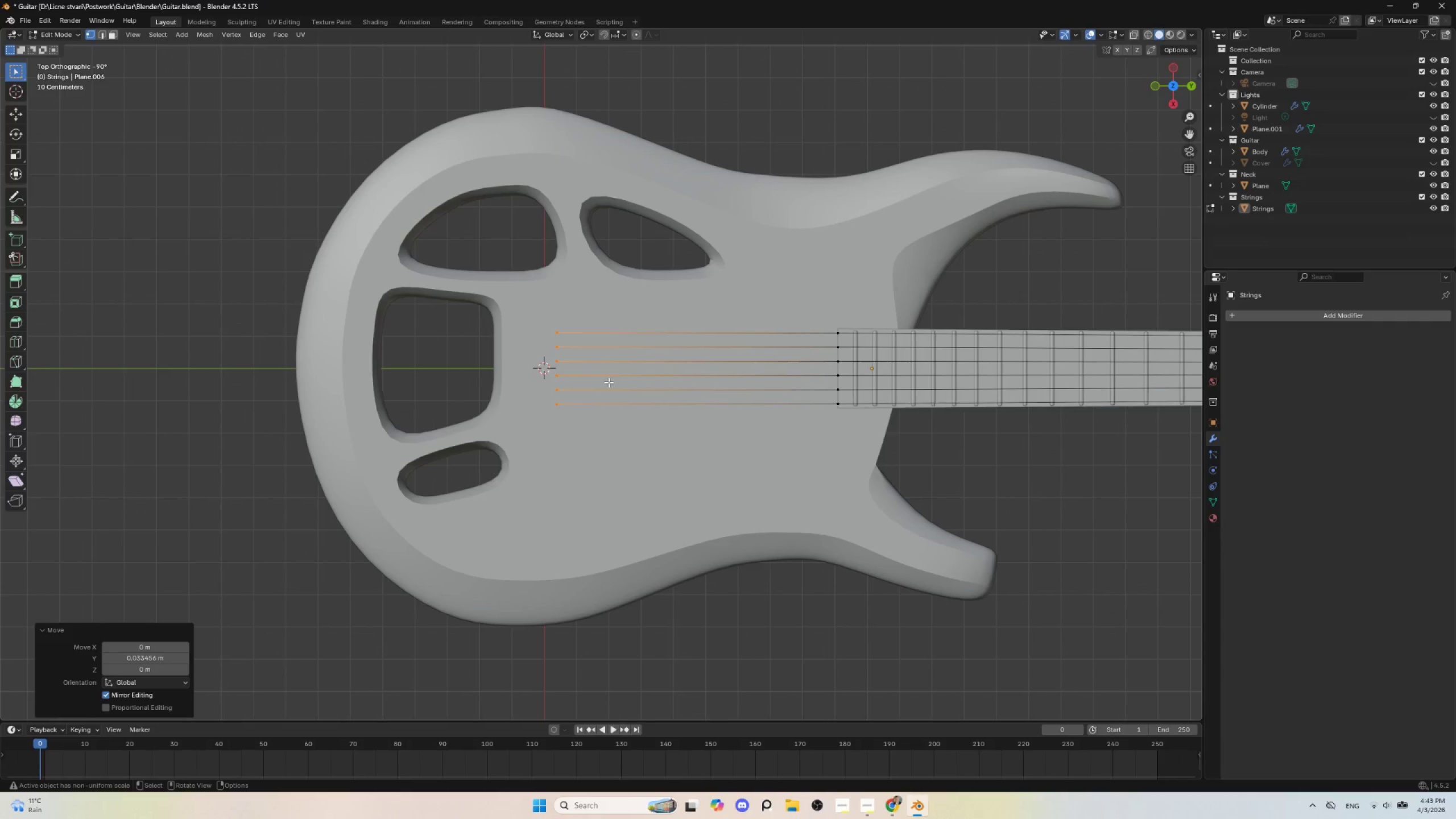 
key(Tab)
 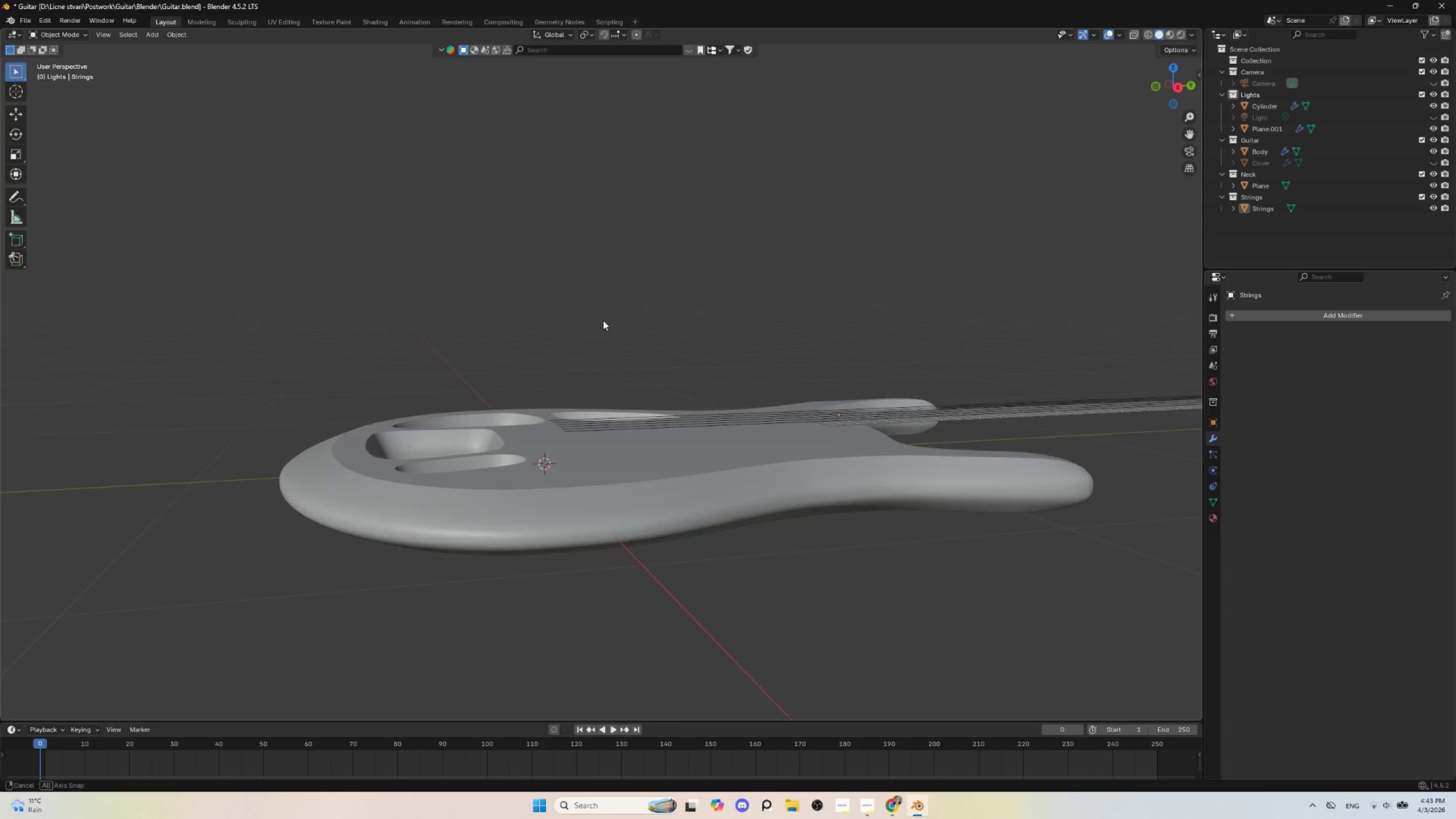 
hold_key(key=AltLeft, duration=0.39)
 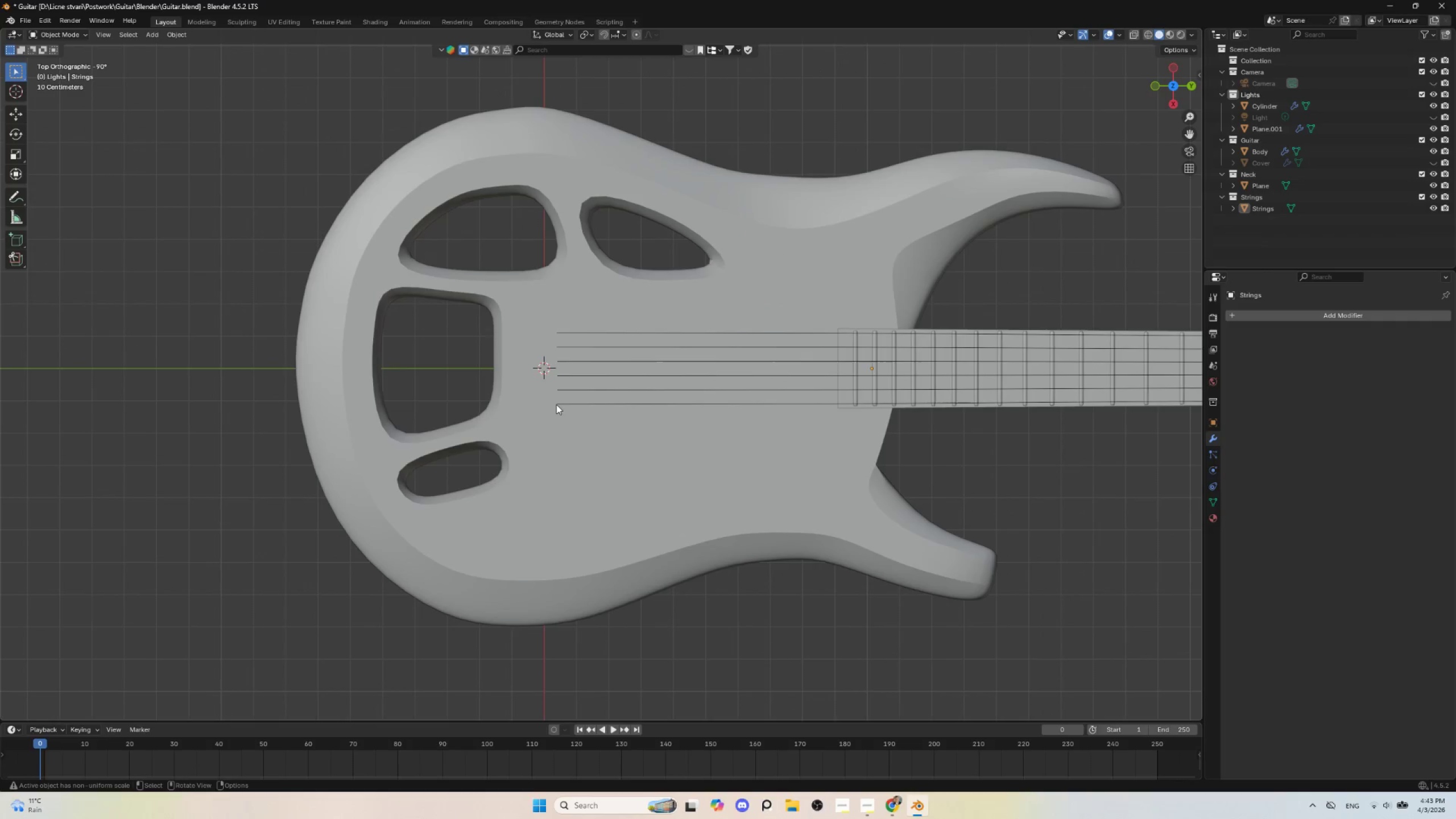 
key(Shift+A)
 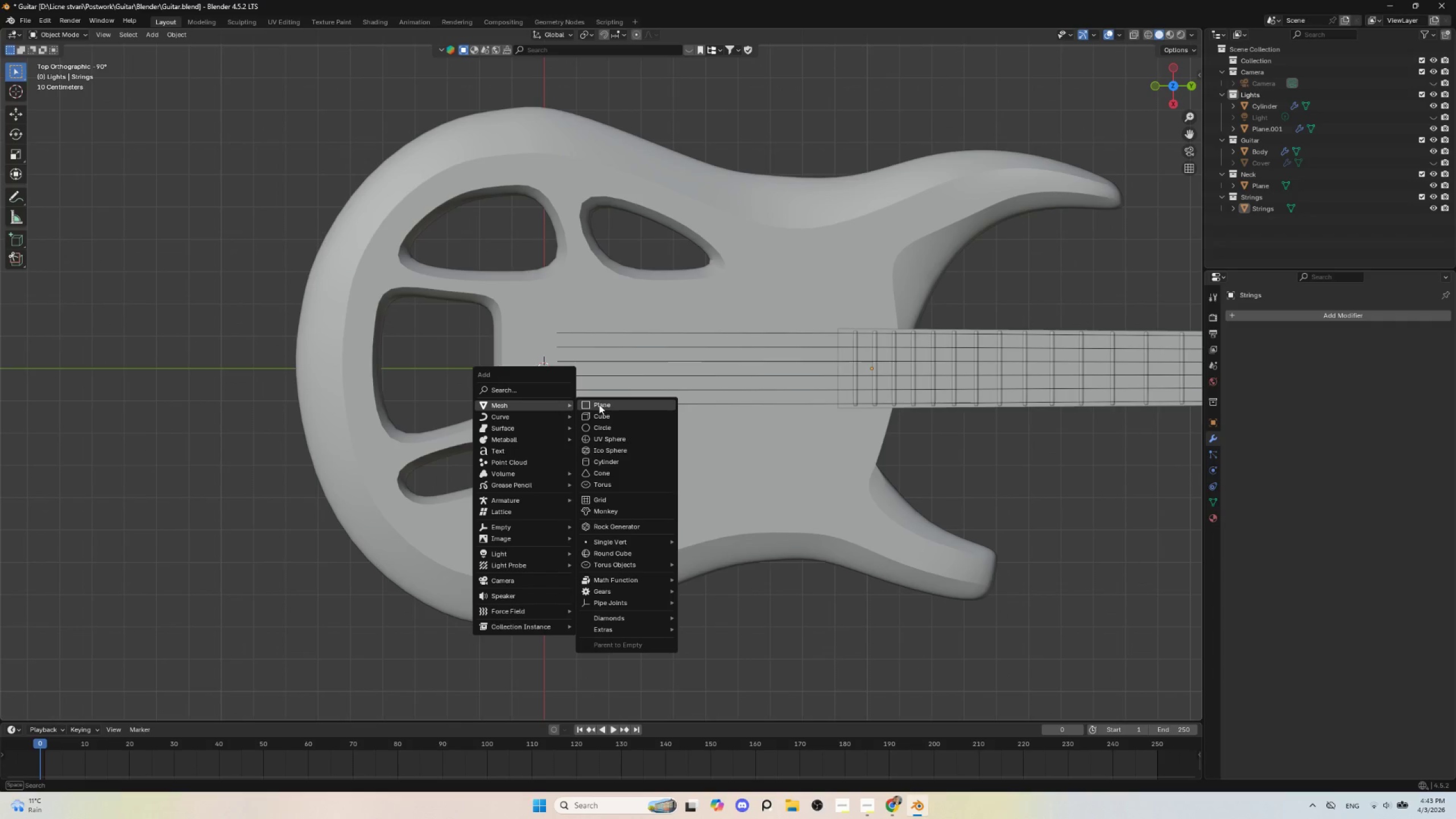 
left_click([599, 404])
 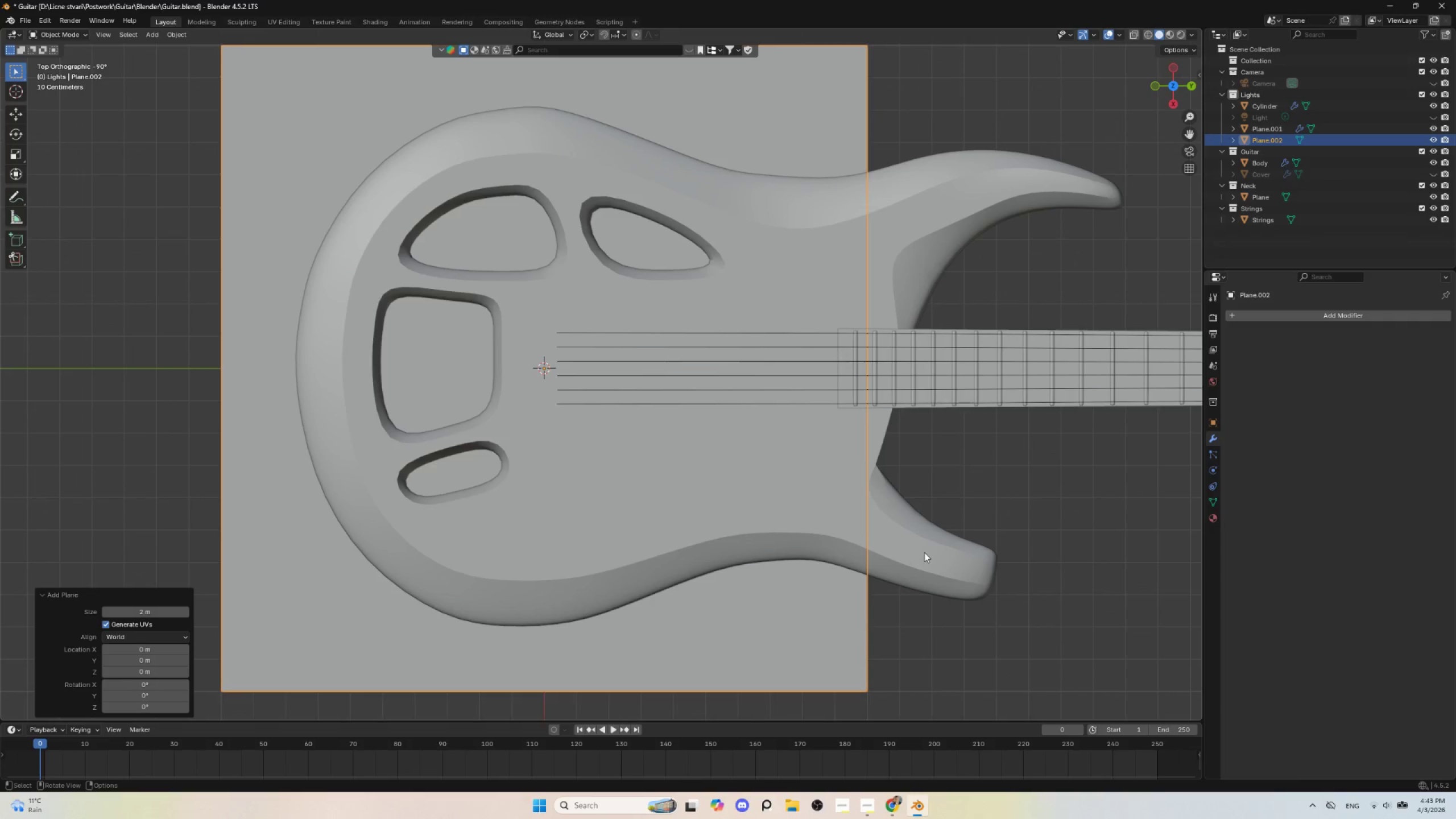 
key(S)
 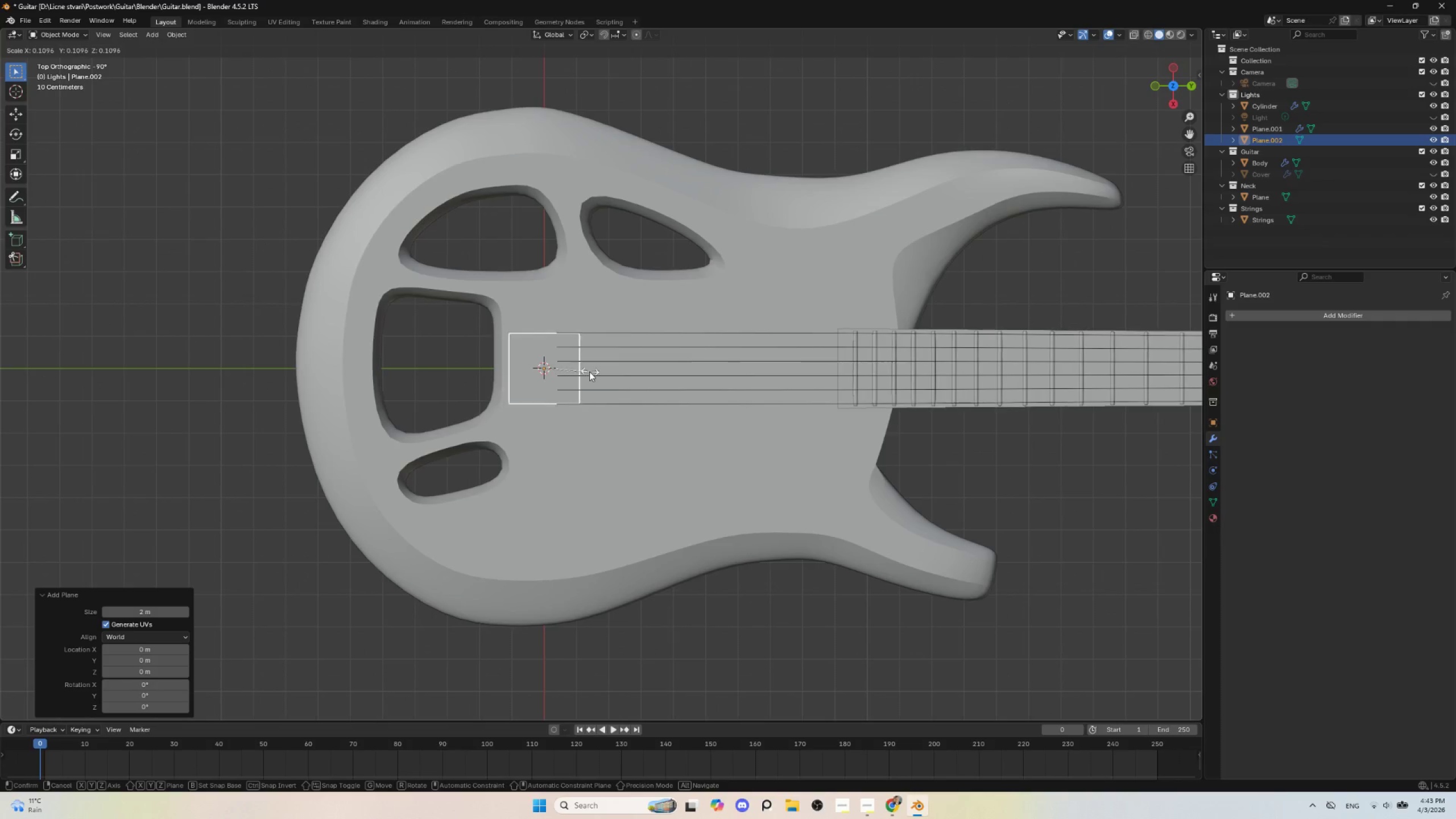 
left_click([589, 371])
 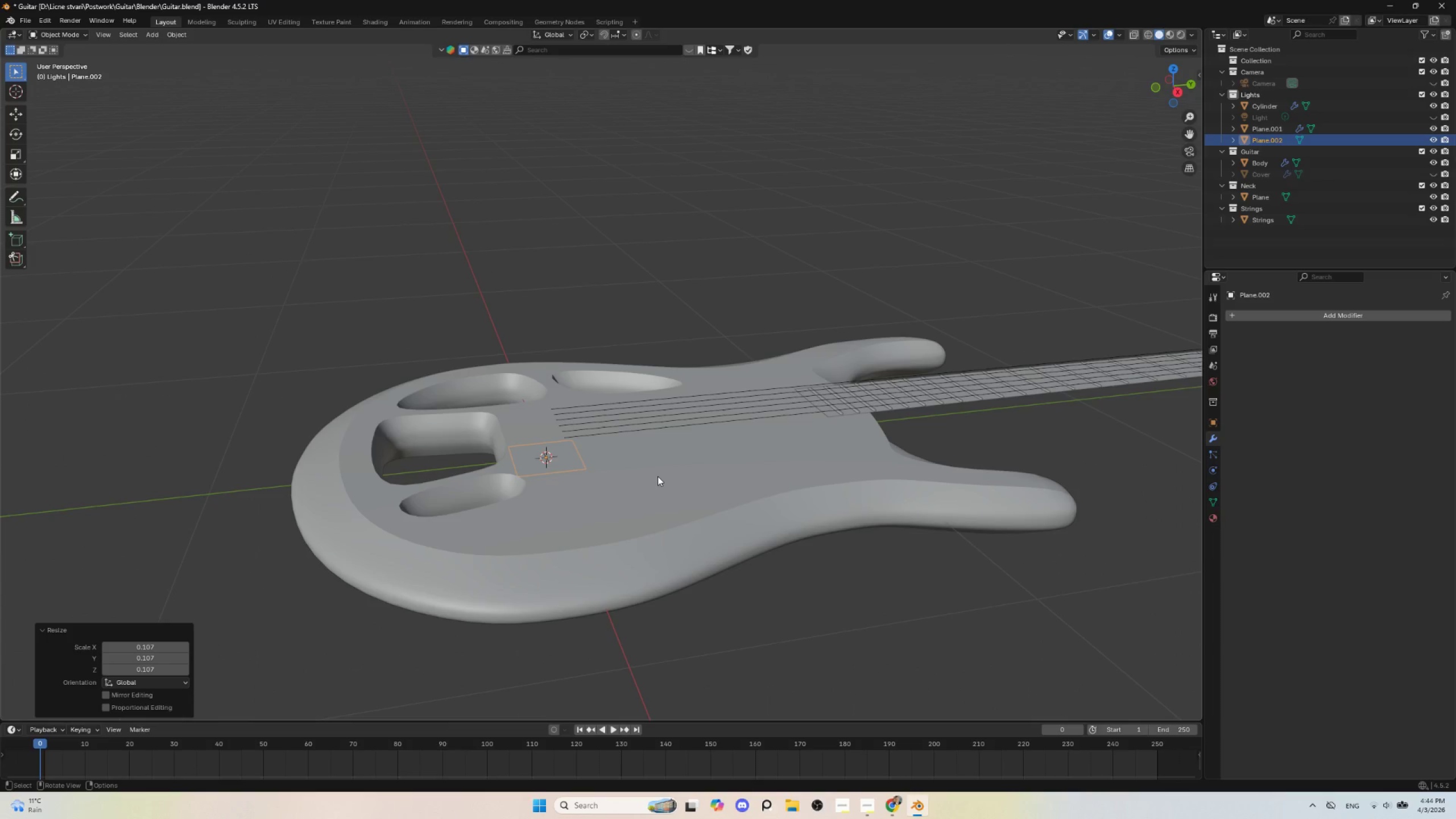 
type(gz)
 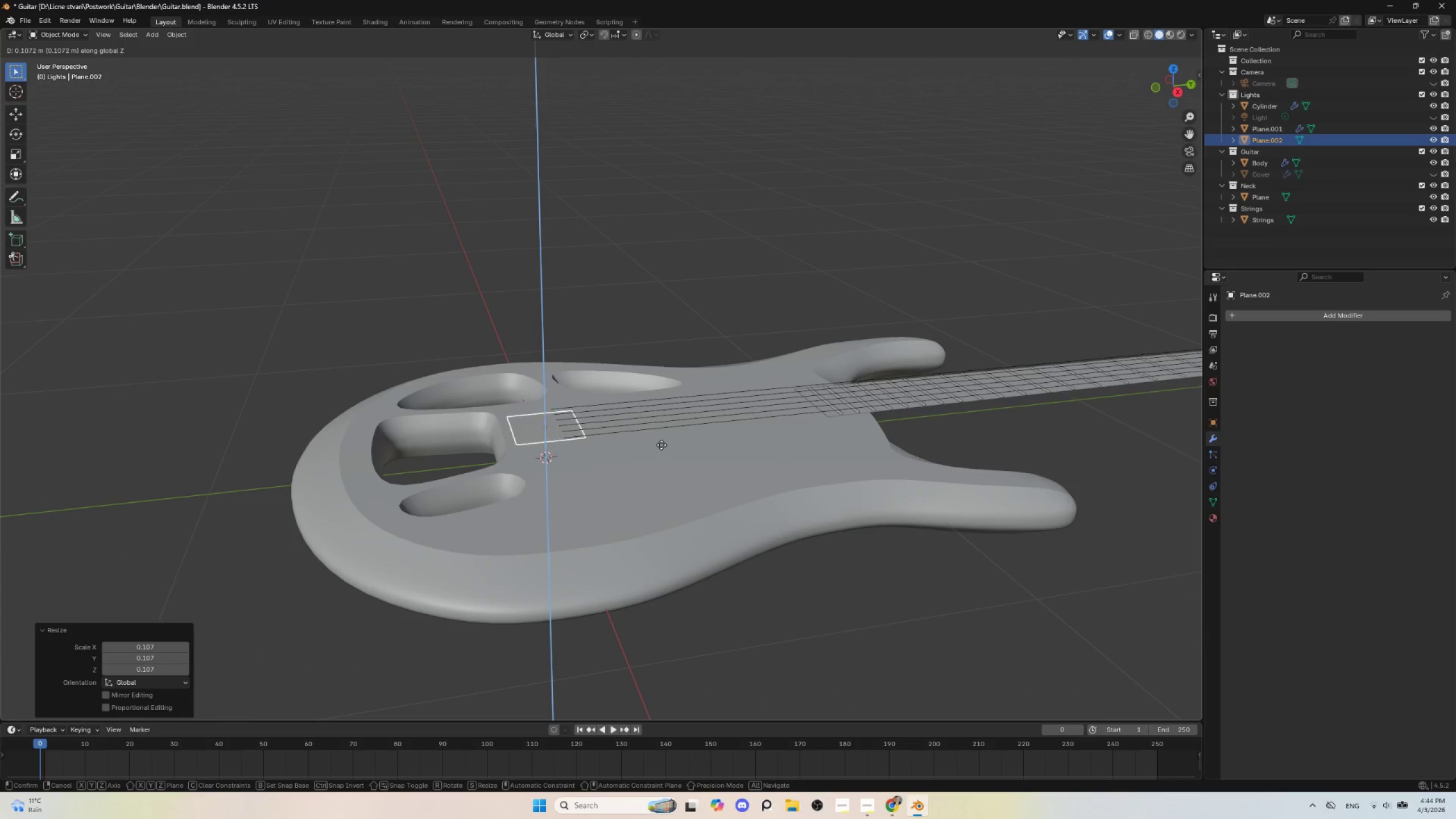 
left_click([661, 445])
 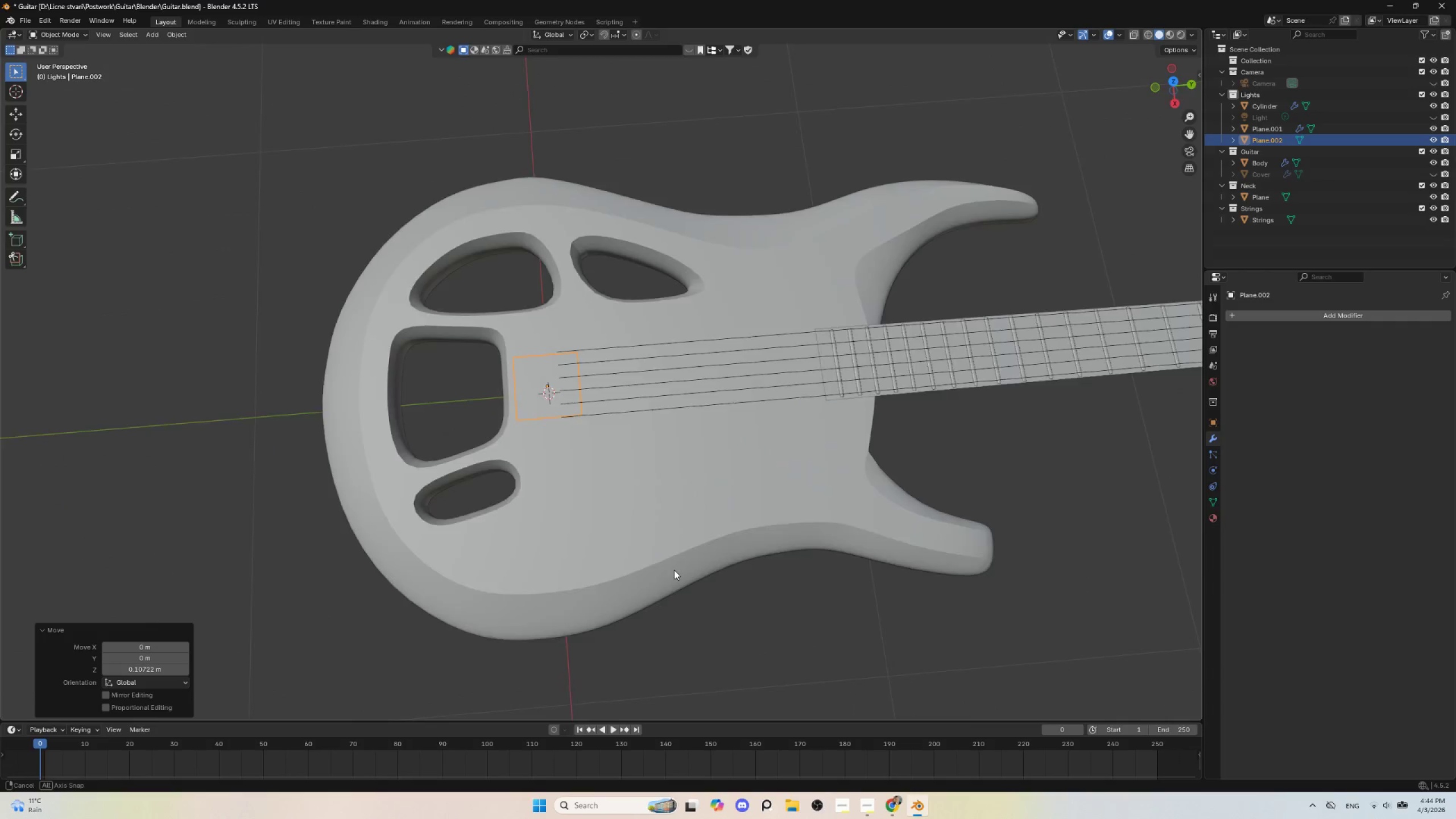 
hold_key(key=AltLeft, duration=0.36)
 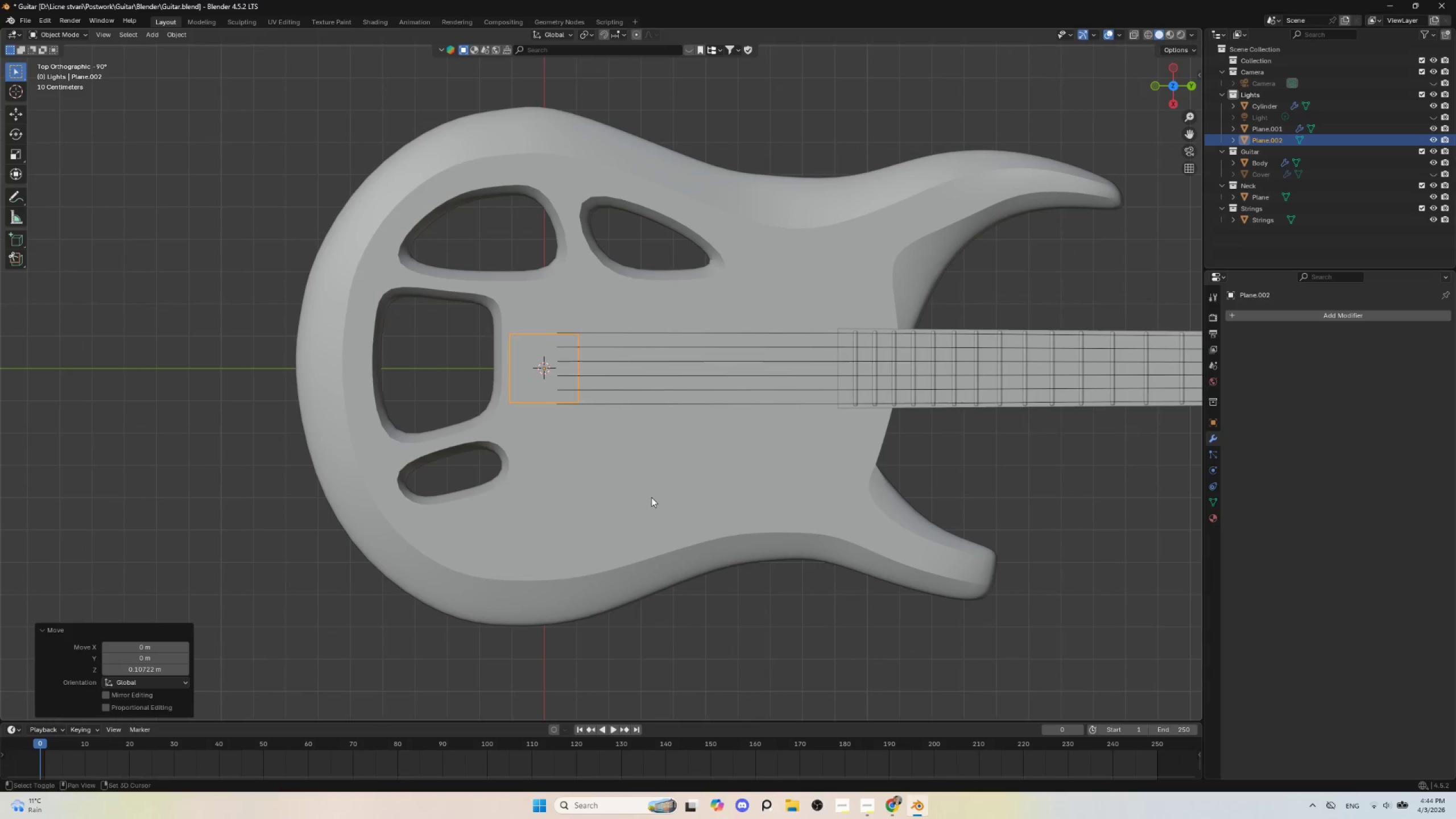 
hold_key(key=ShiftLeft, duration=0.5)
 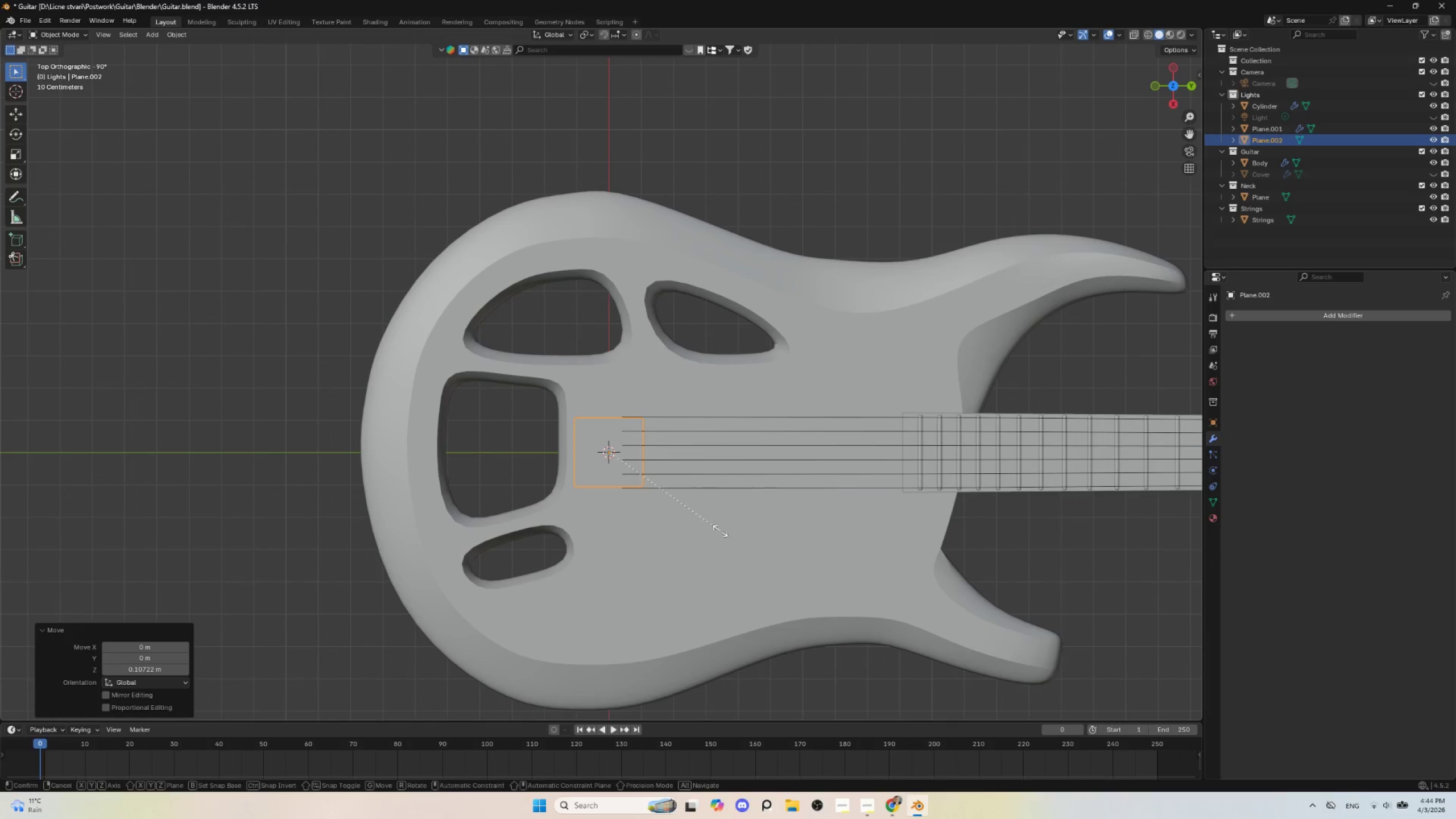 
type(sx)
 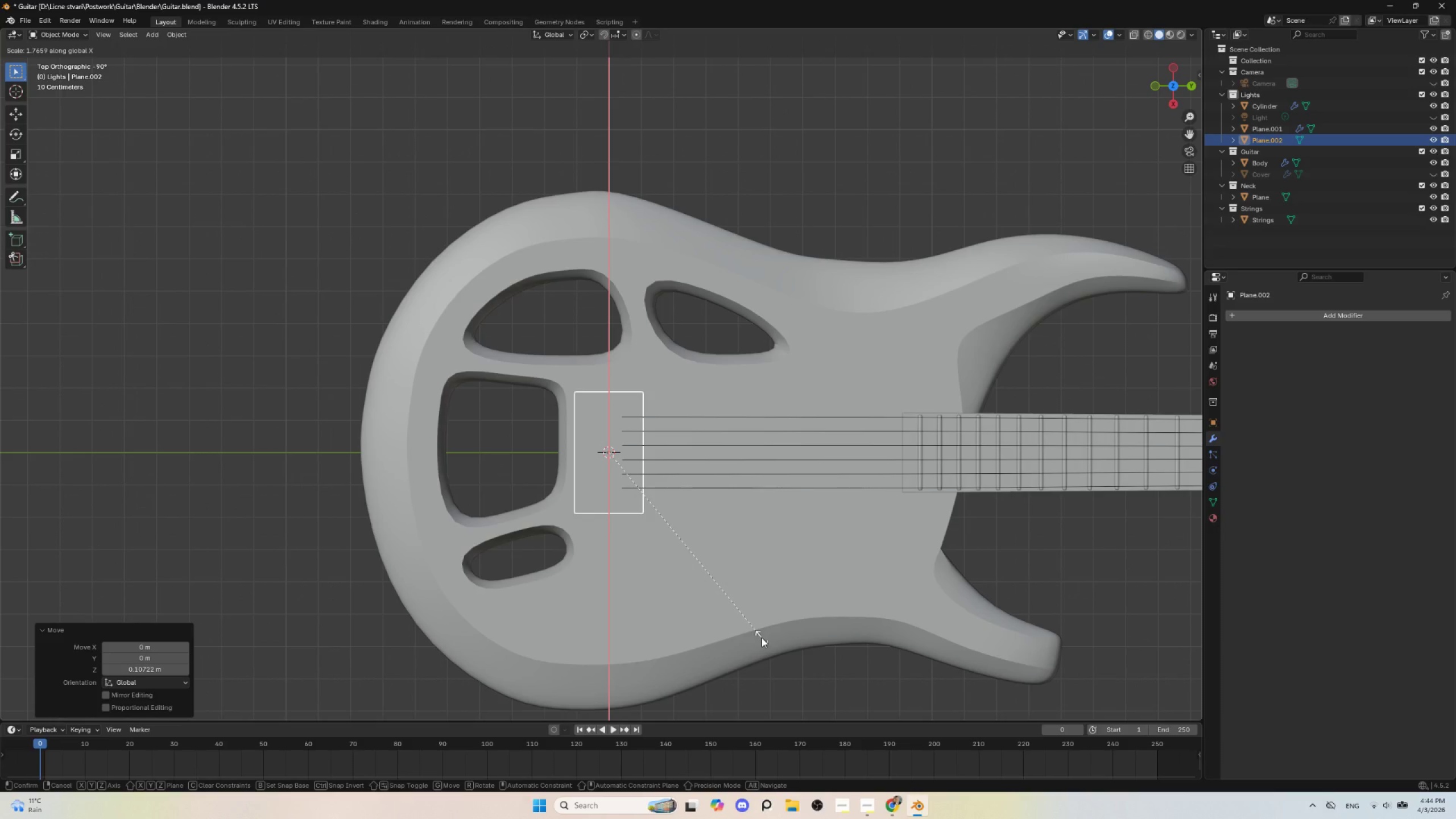 
left_click([762, 638])
 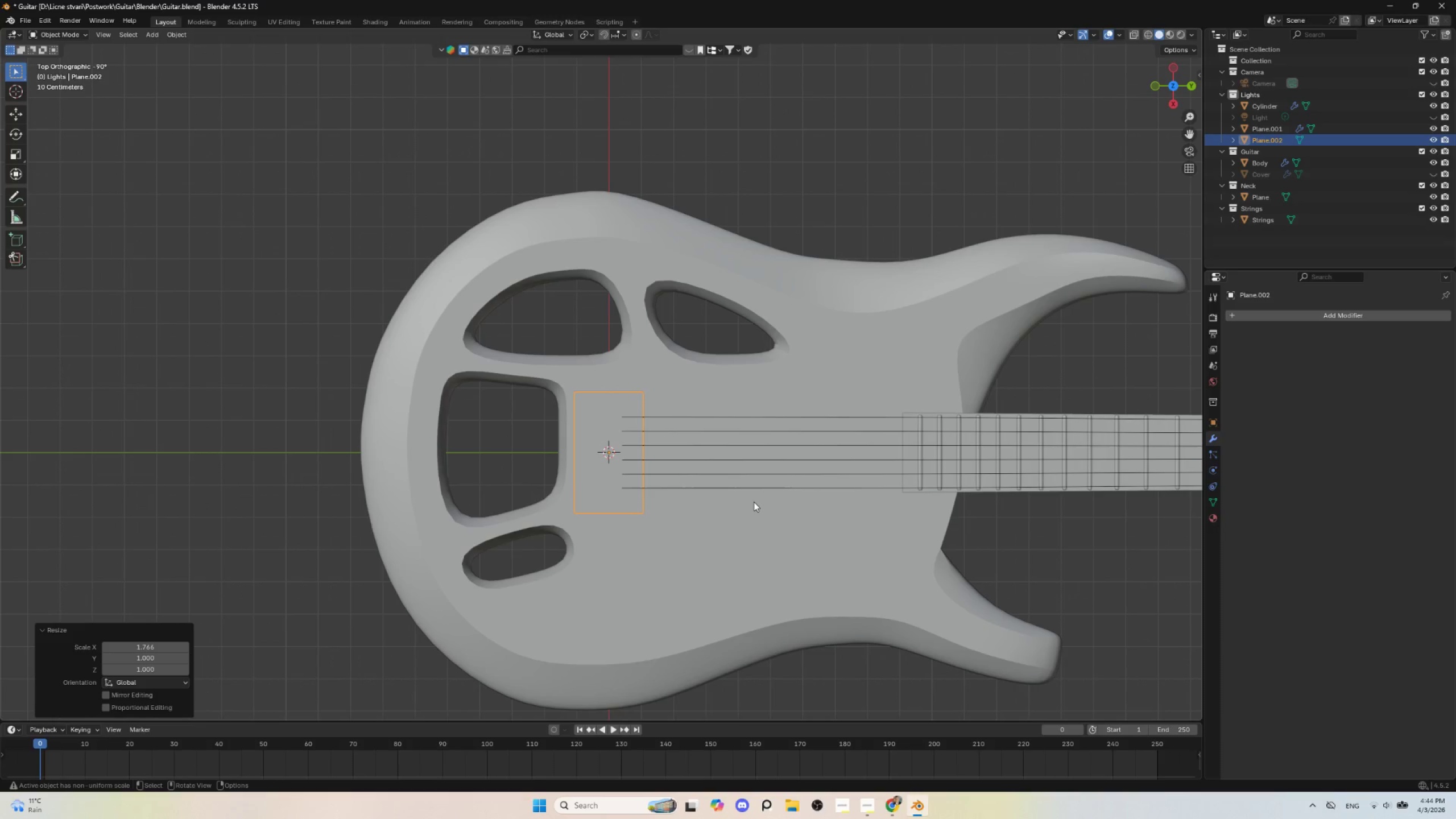 
type(sy)
 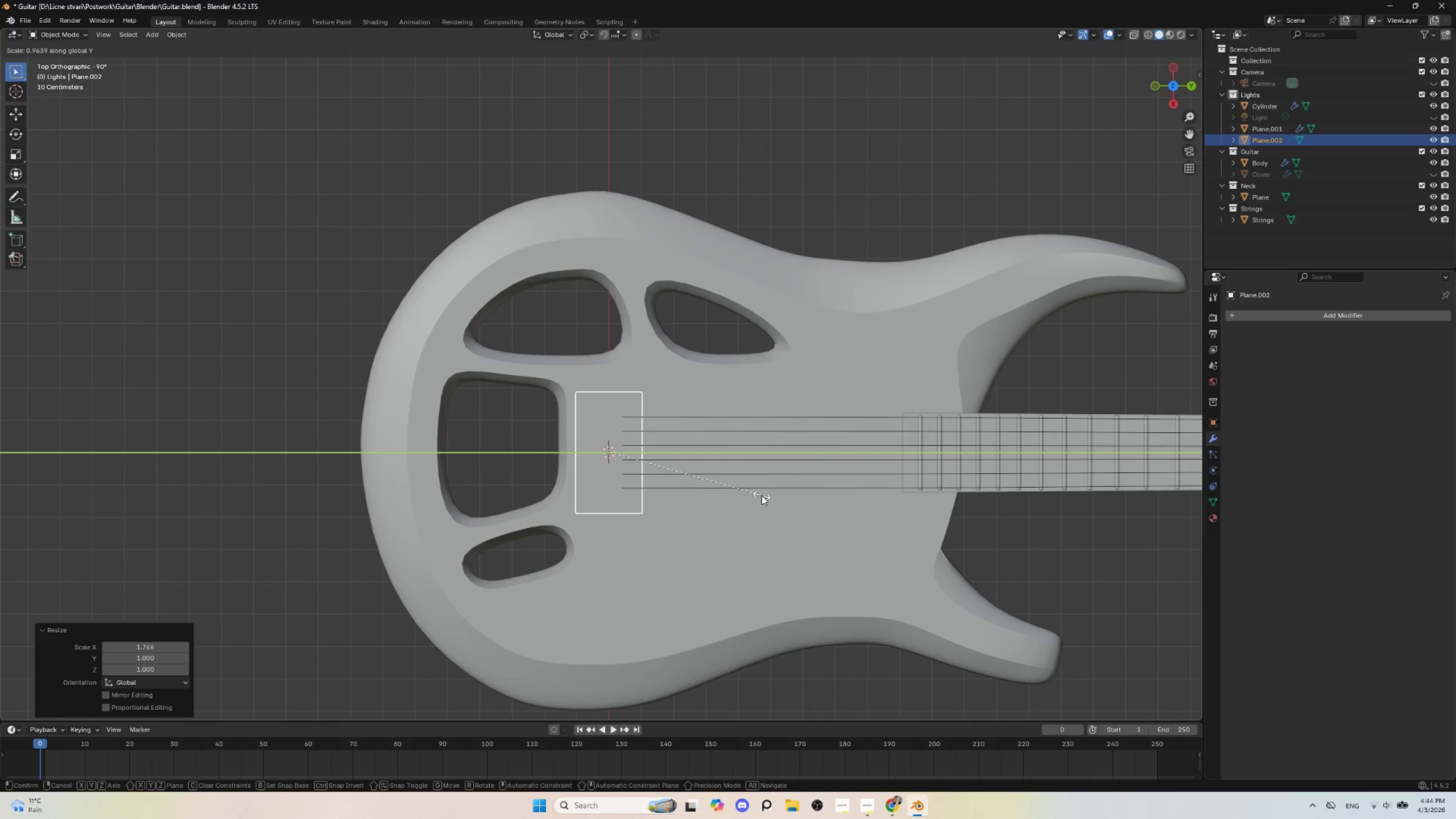 
left_click([762, 495])
 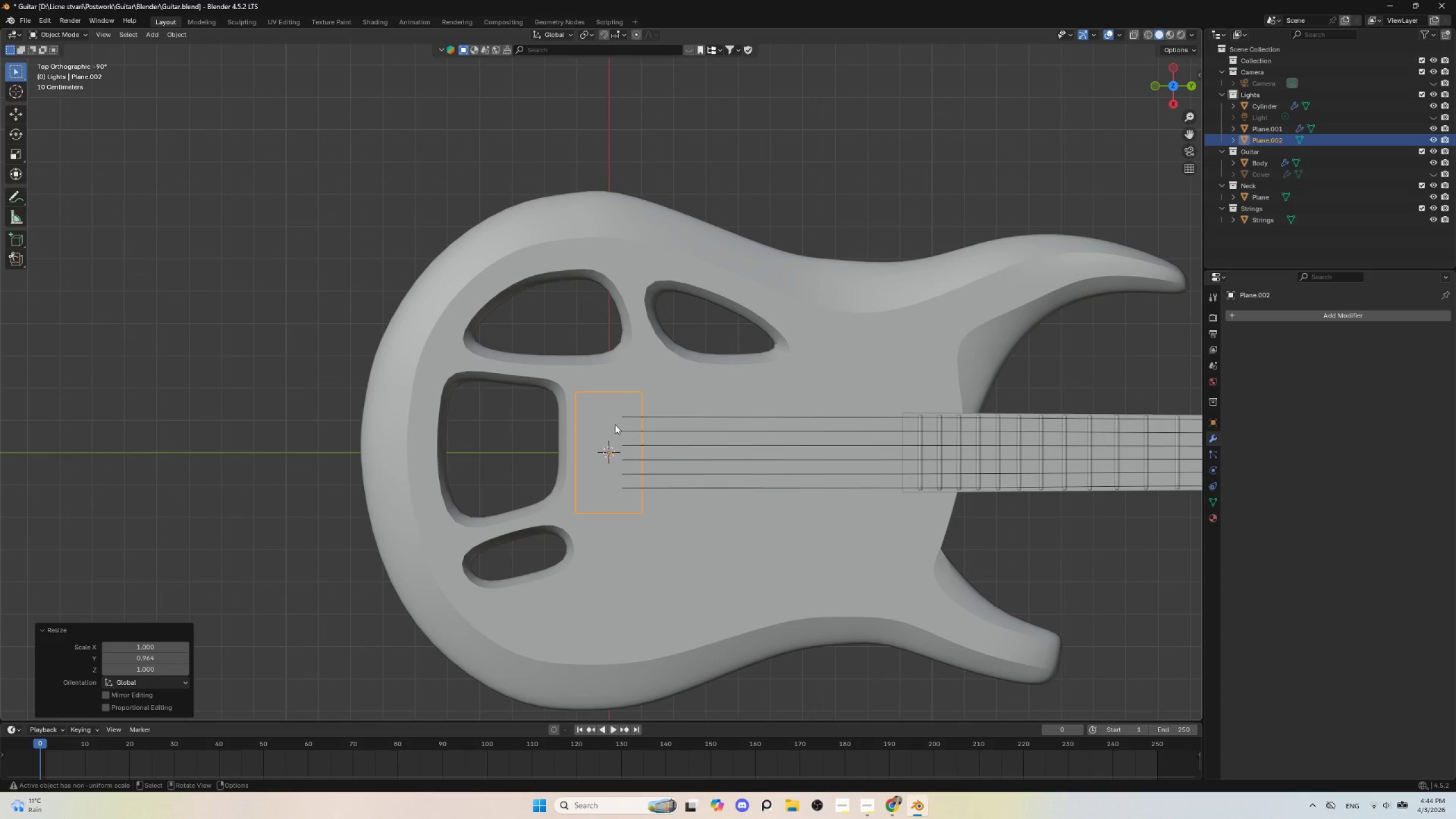 
key(Tab)
 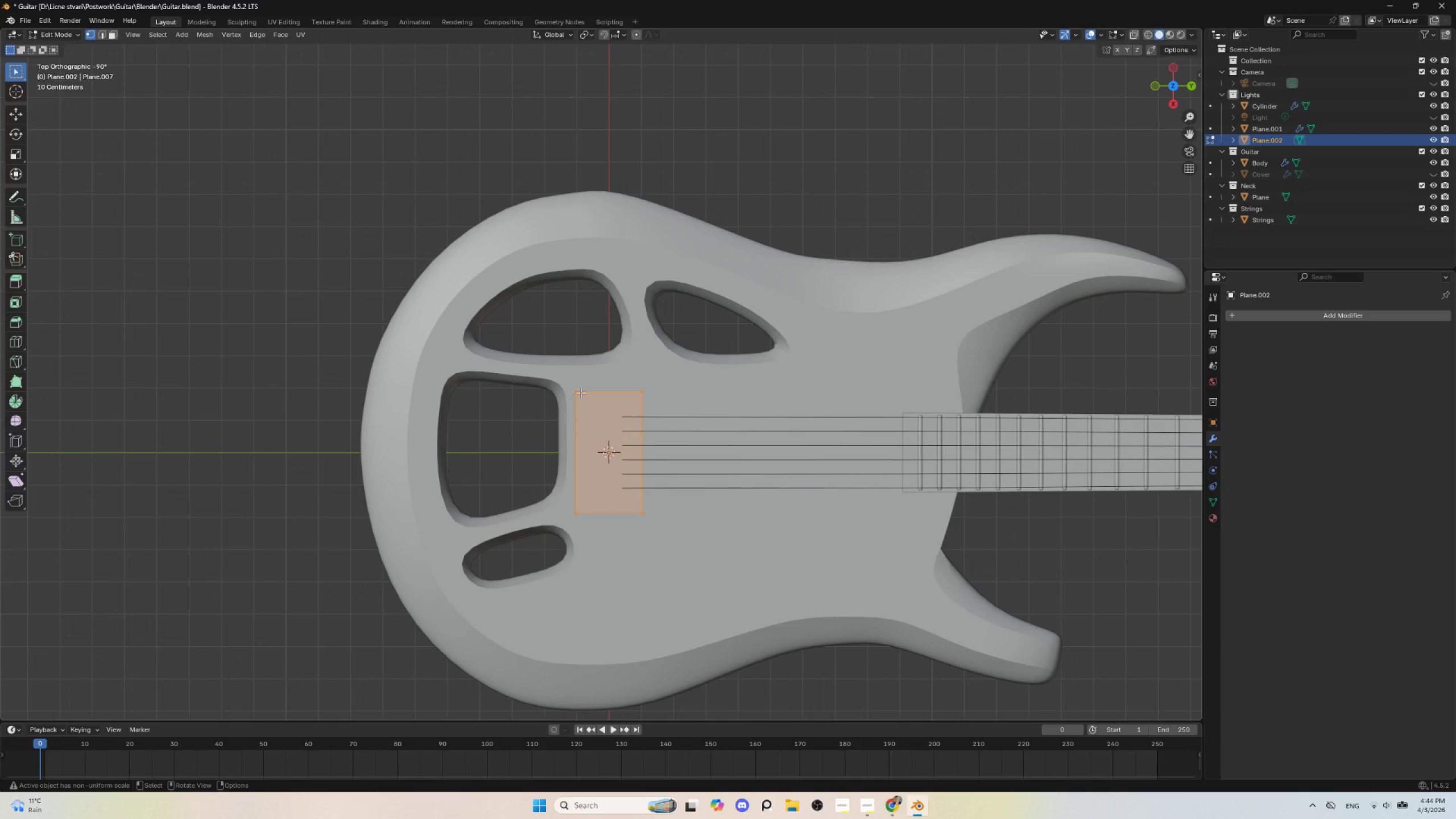 
left_click([581, 392])
 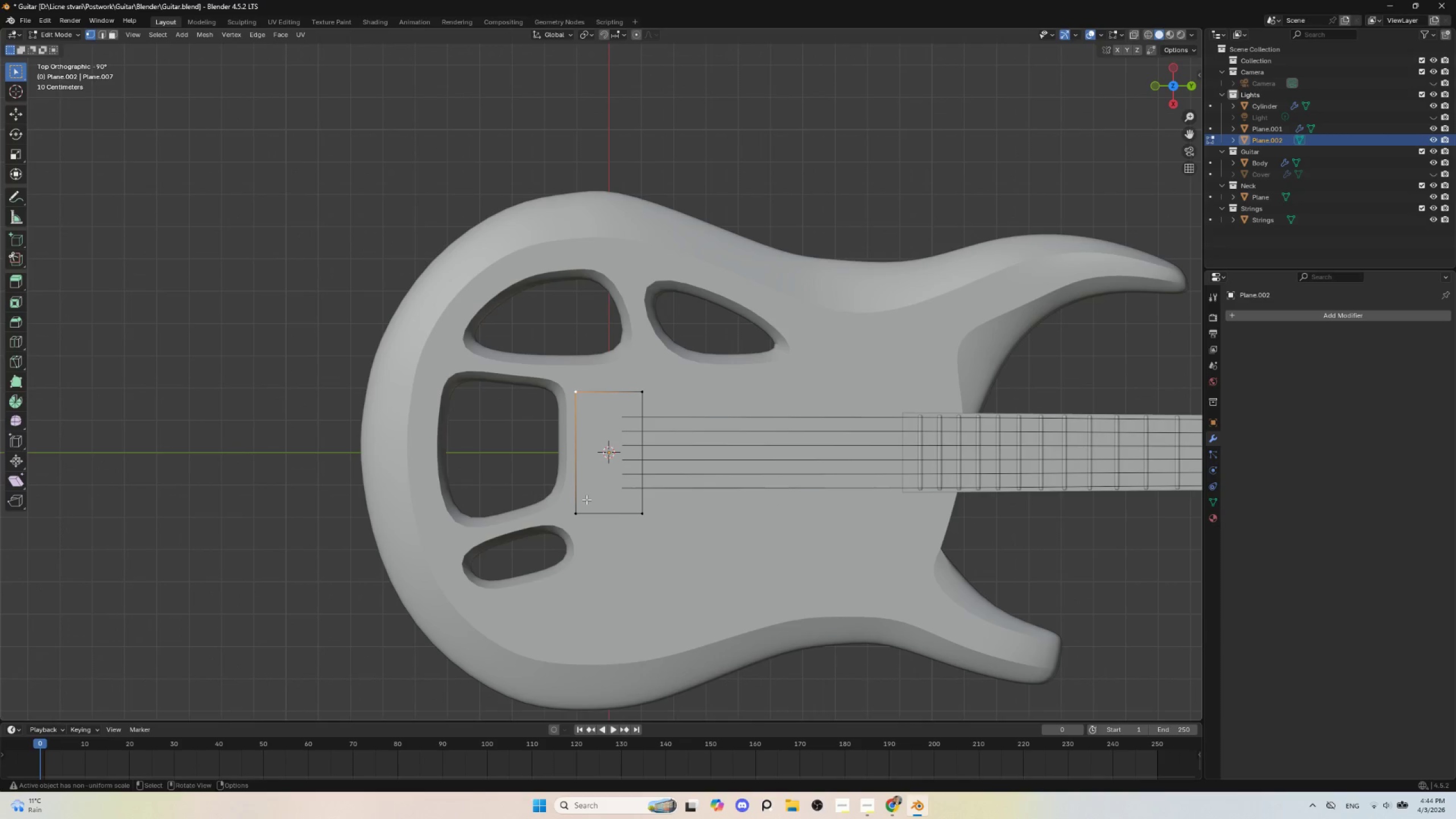 
hold_key(key=ShiftLeft, duration=0.77)
left_click([585, 504])
 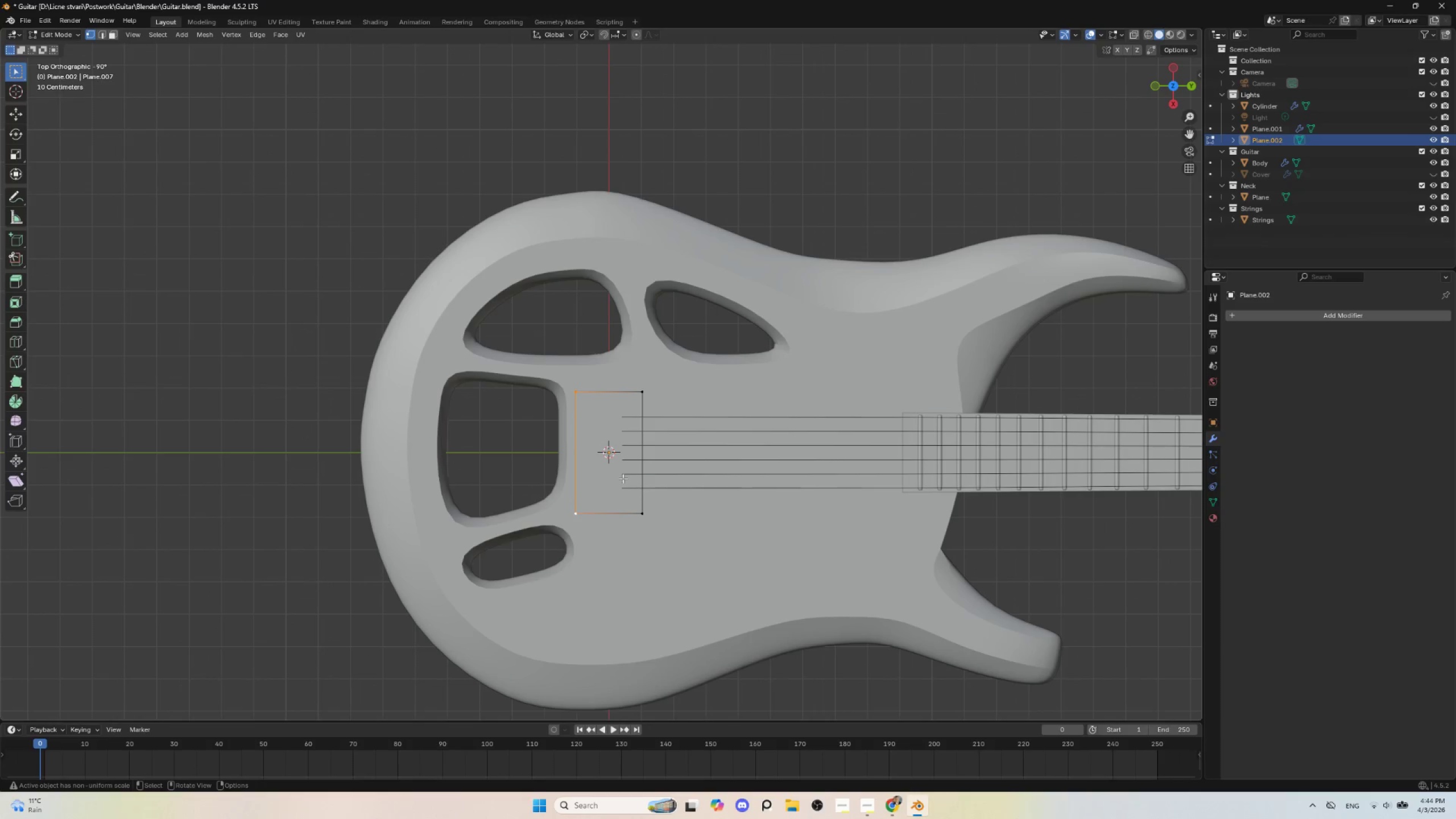 
wait(5.47)
 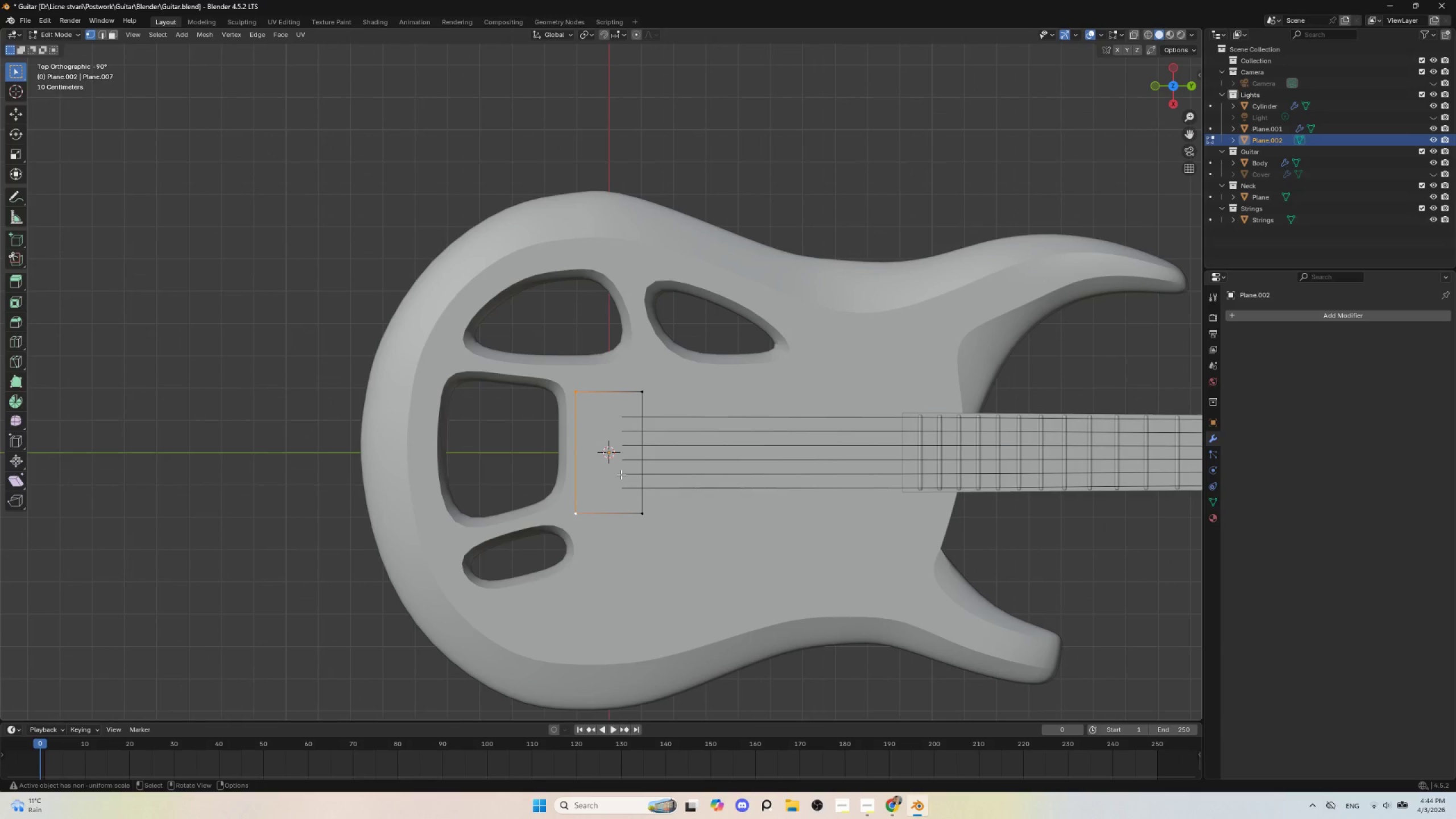 
key(Tab)
 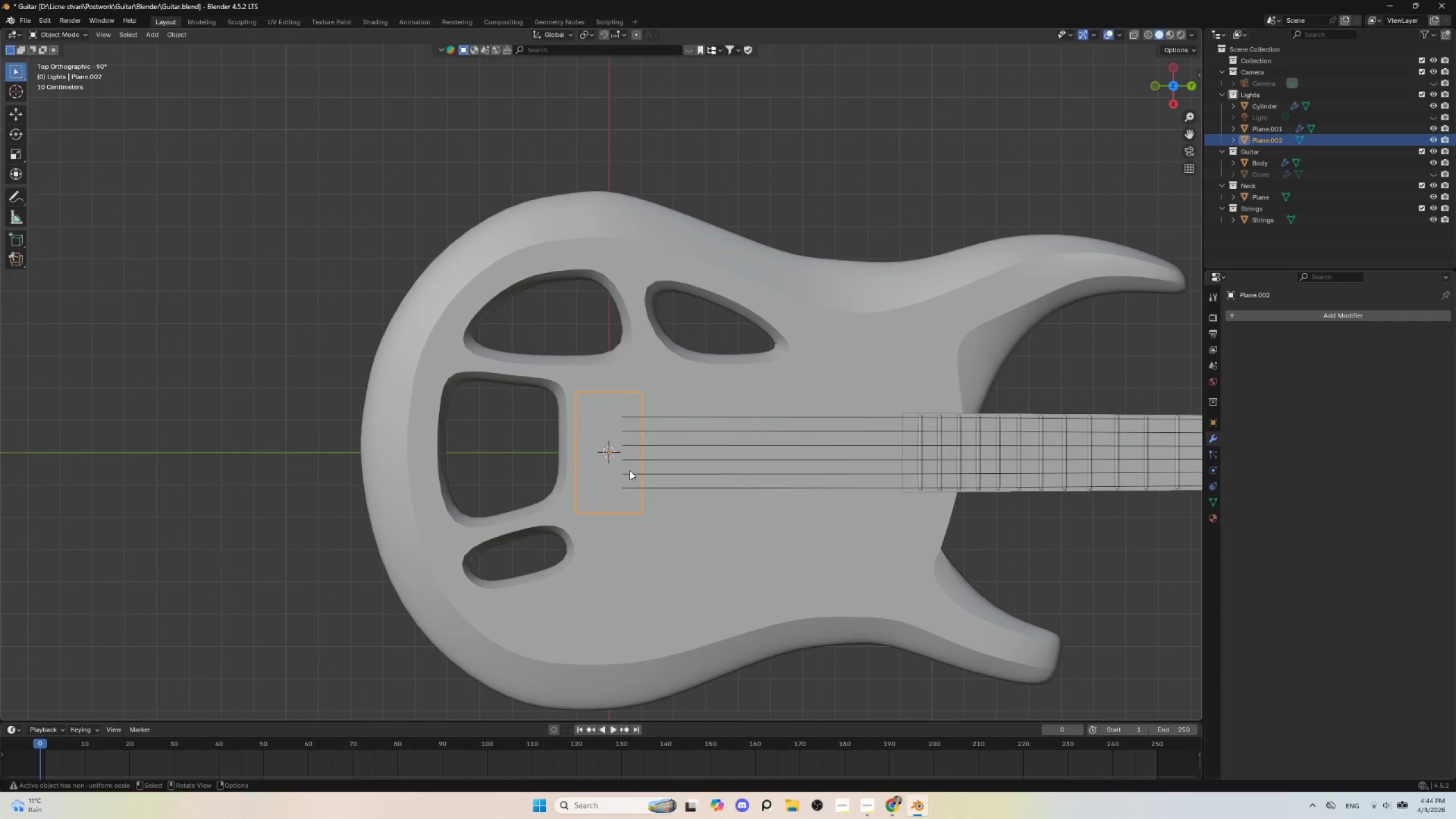 
key(Tab)
 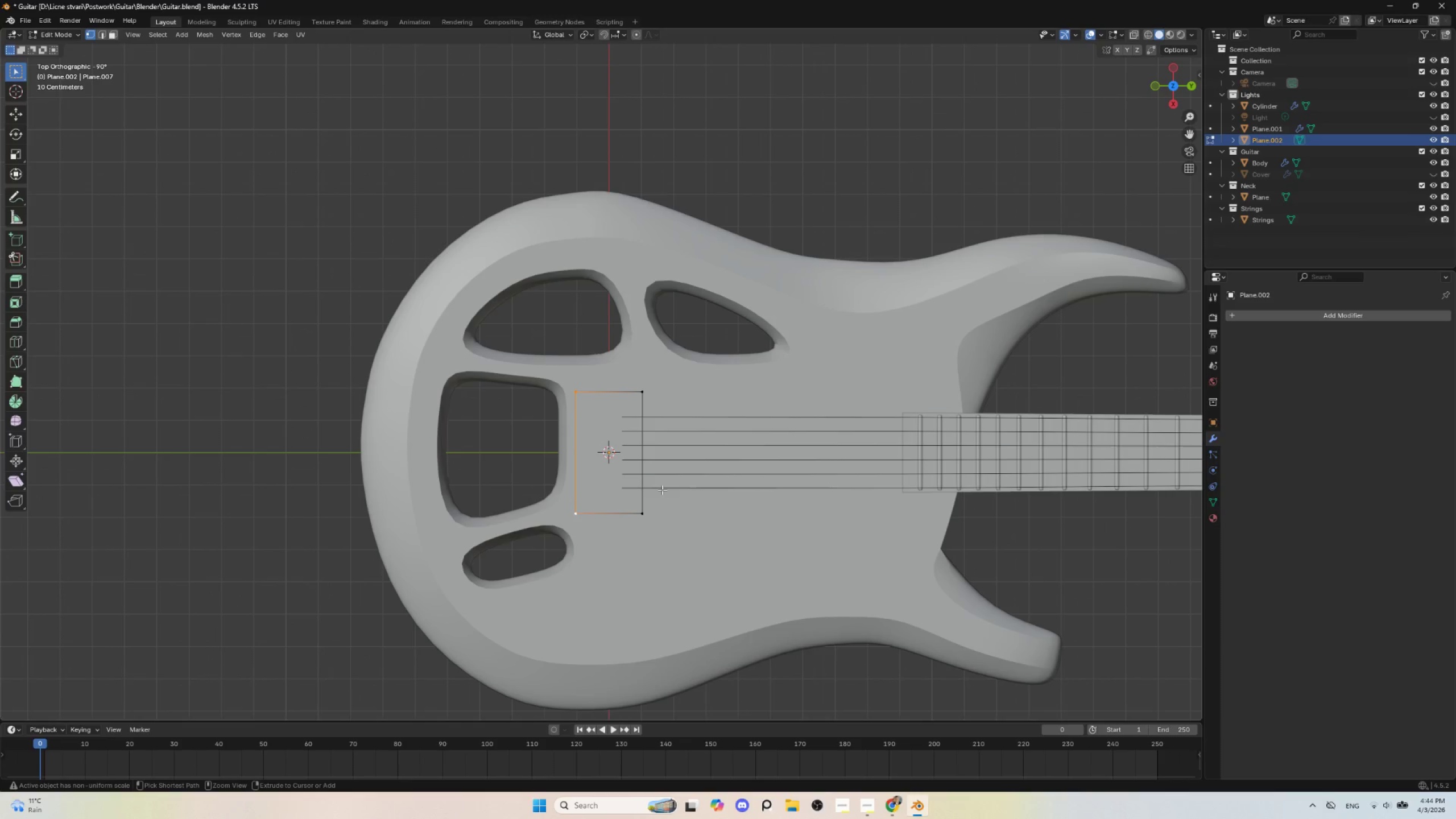 
key(Control+Shift+B)
 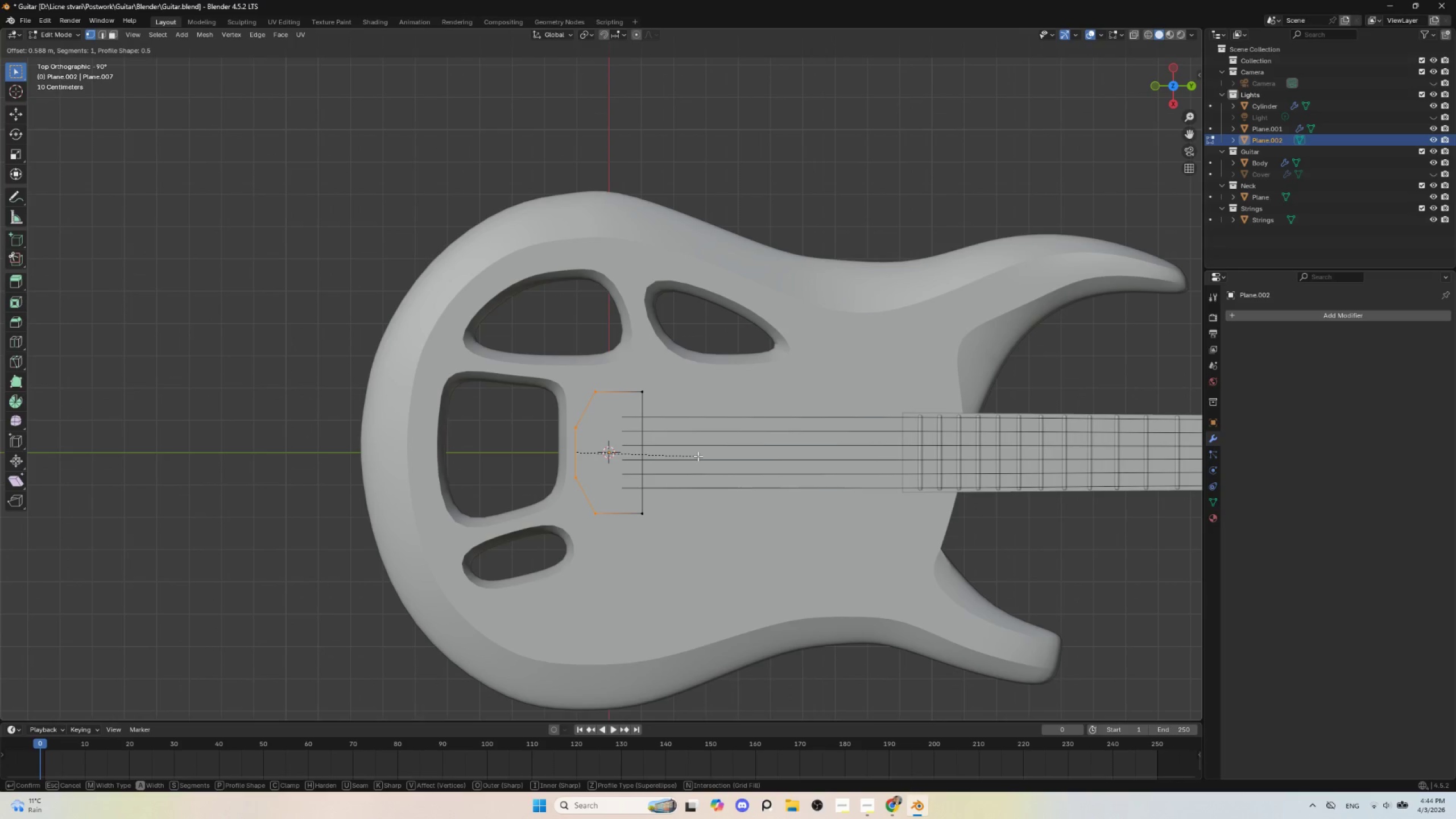 
wait(5.31)
 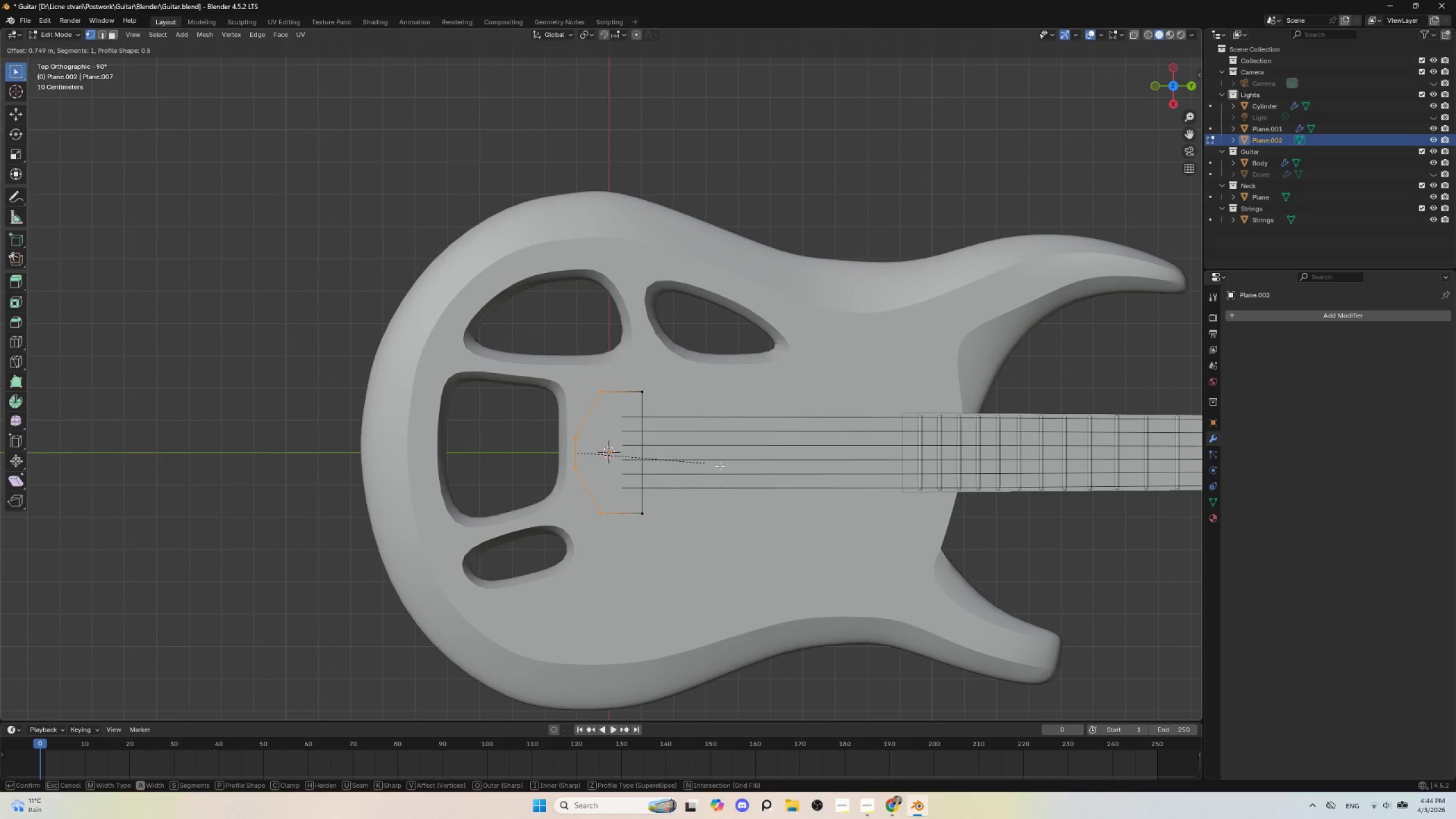 
key(Escape)
 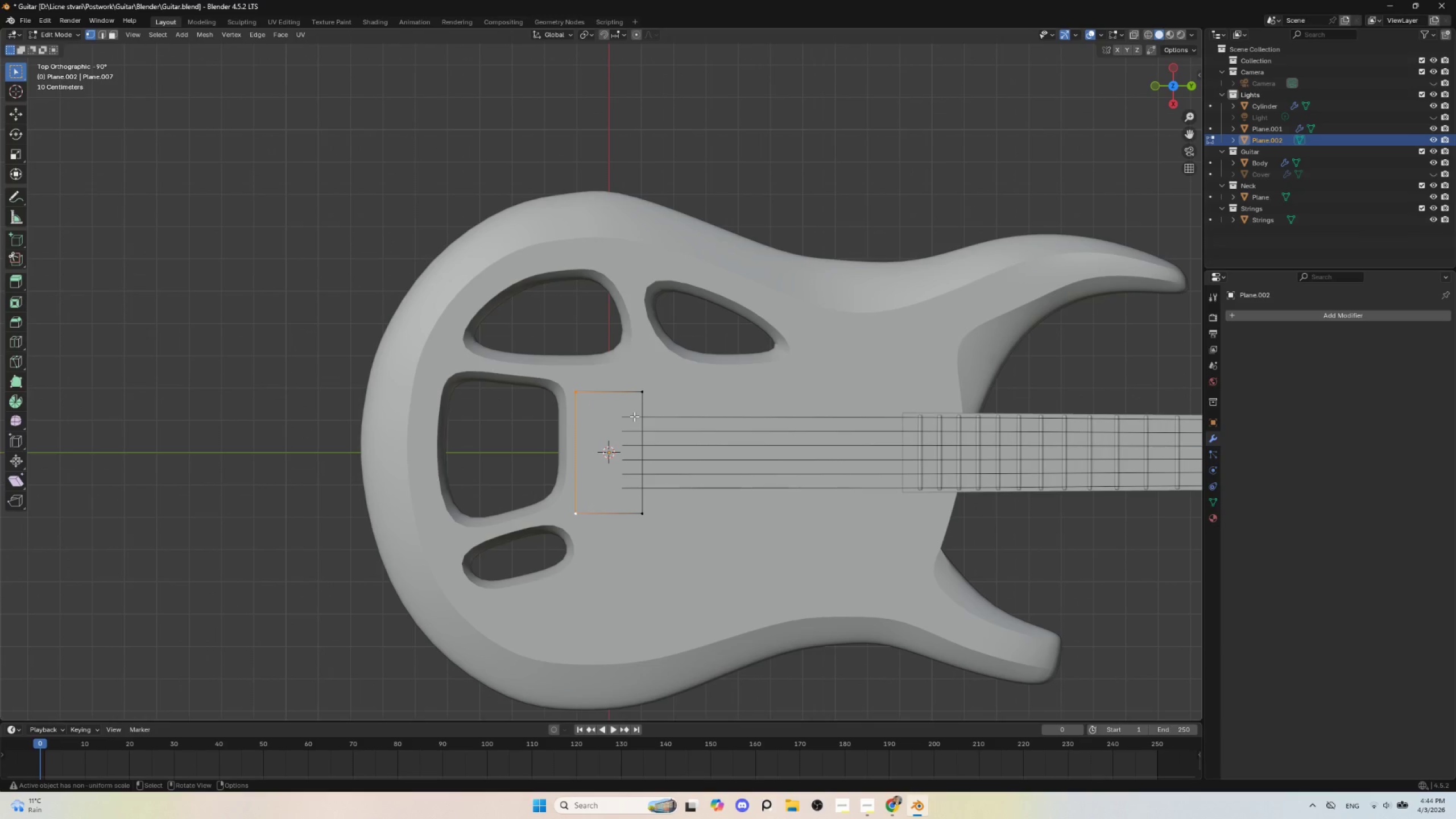 
key(Tab)
 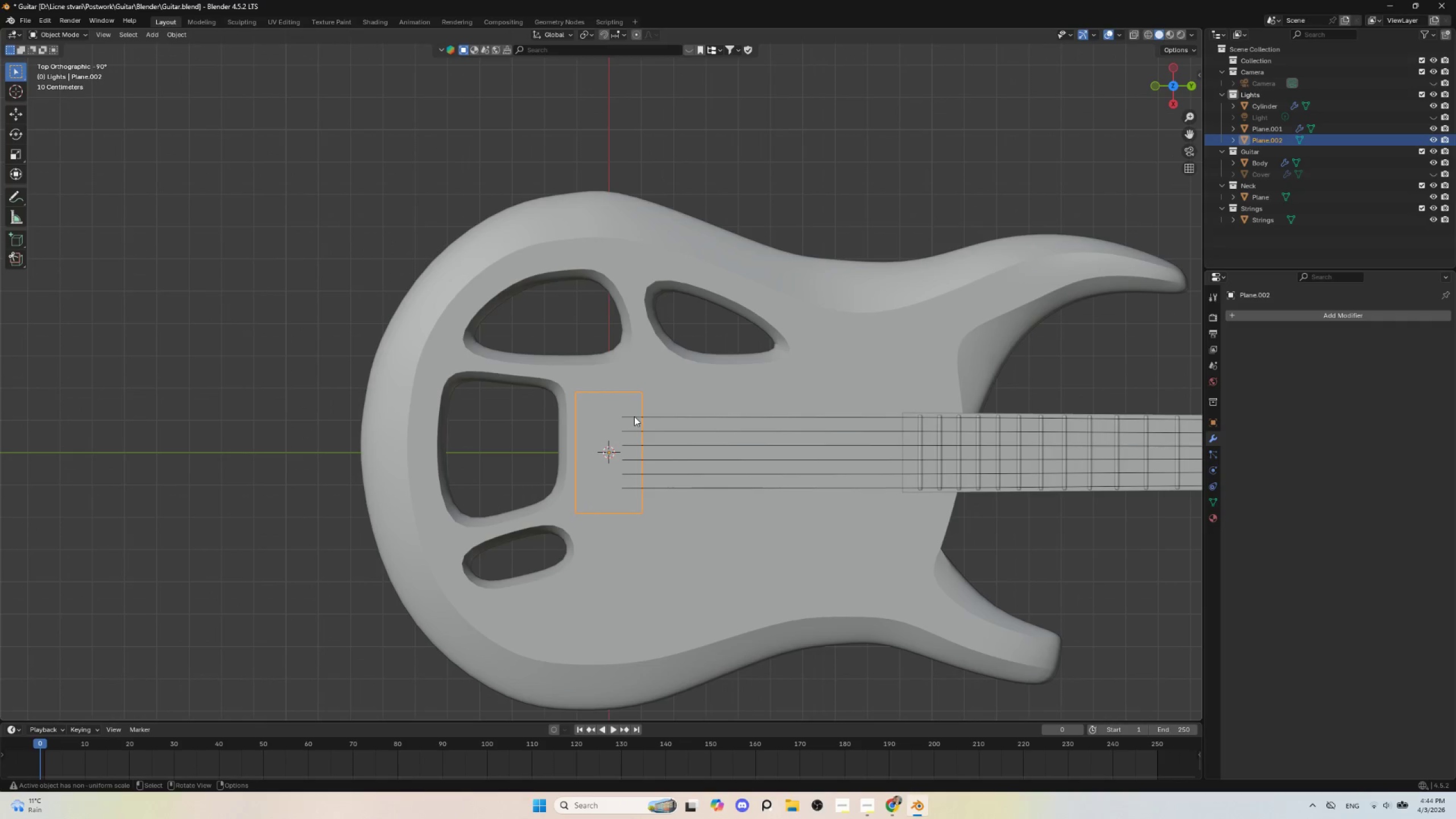 
key(Control+A)
 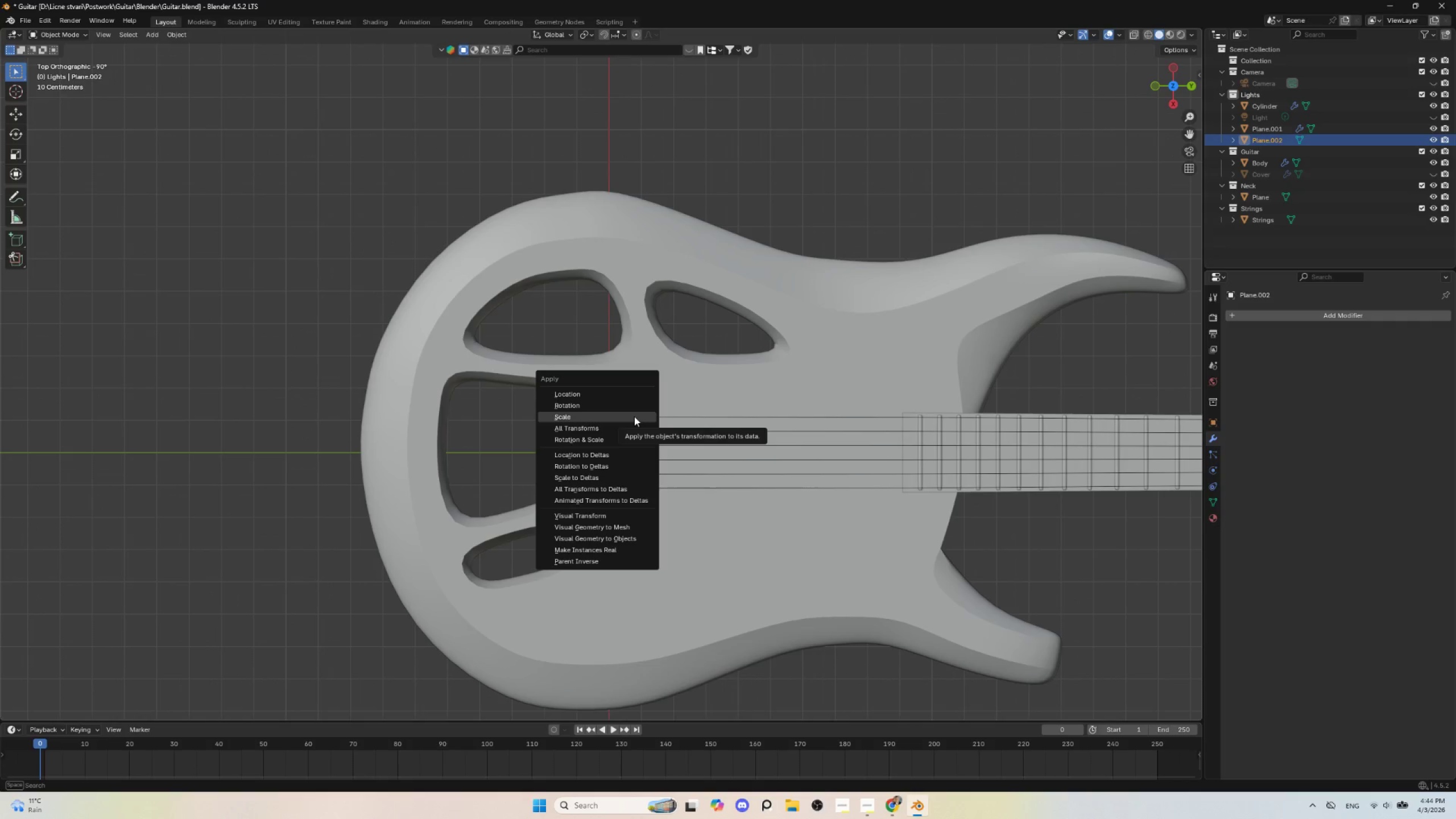 
left_click([634, 416])
 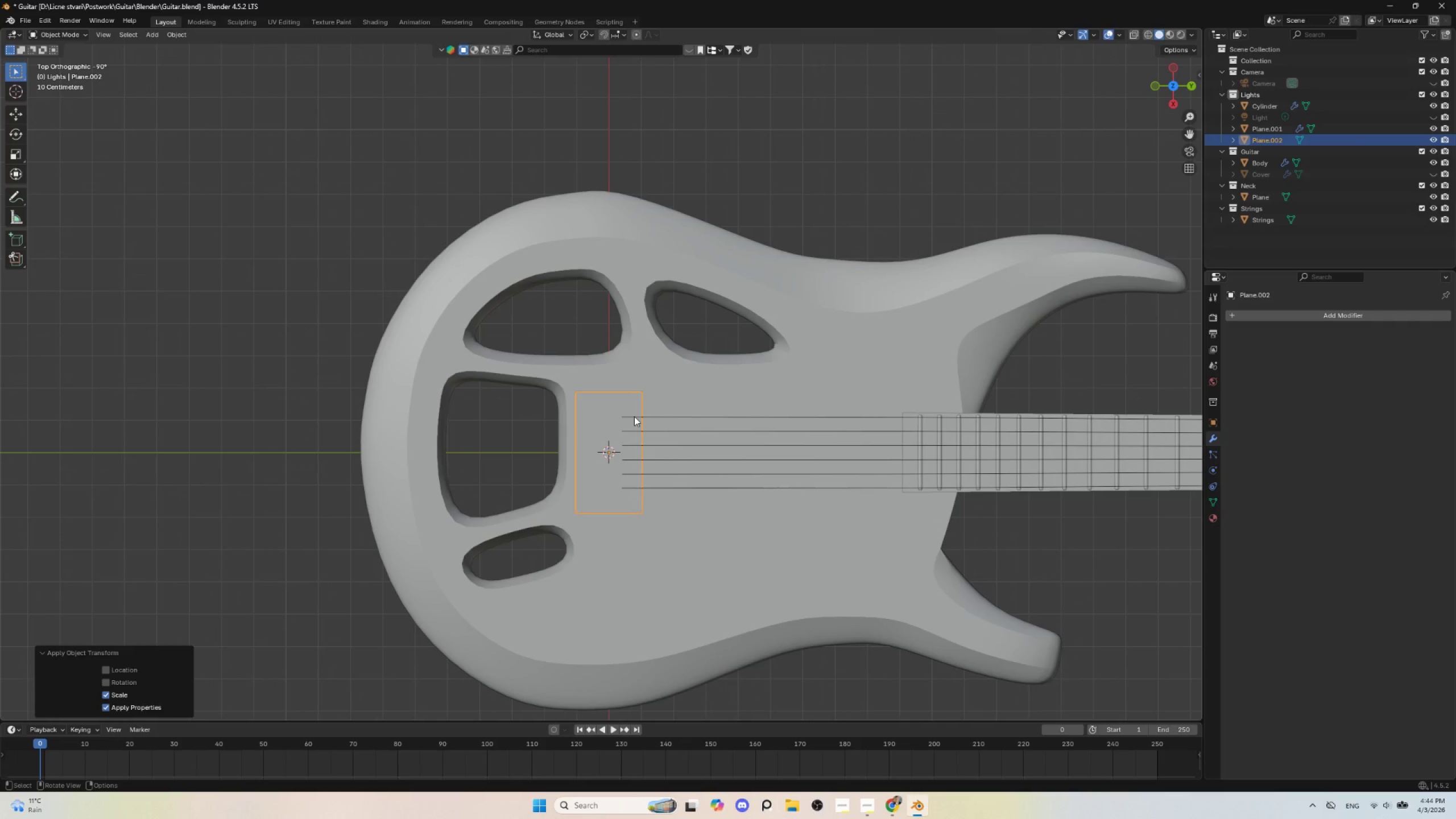 
key(Tab)
 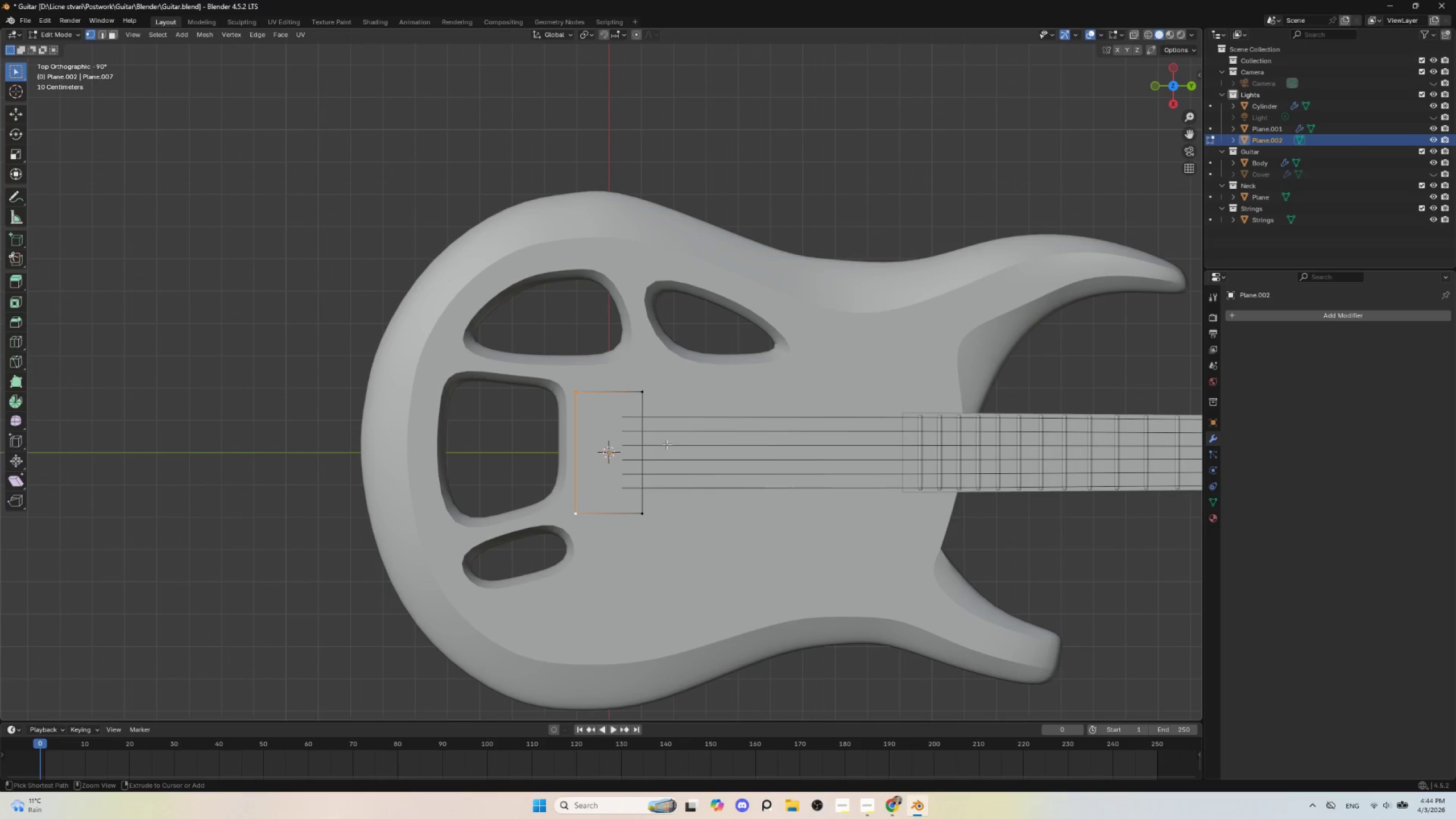 
key(Control+Shift+B)
 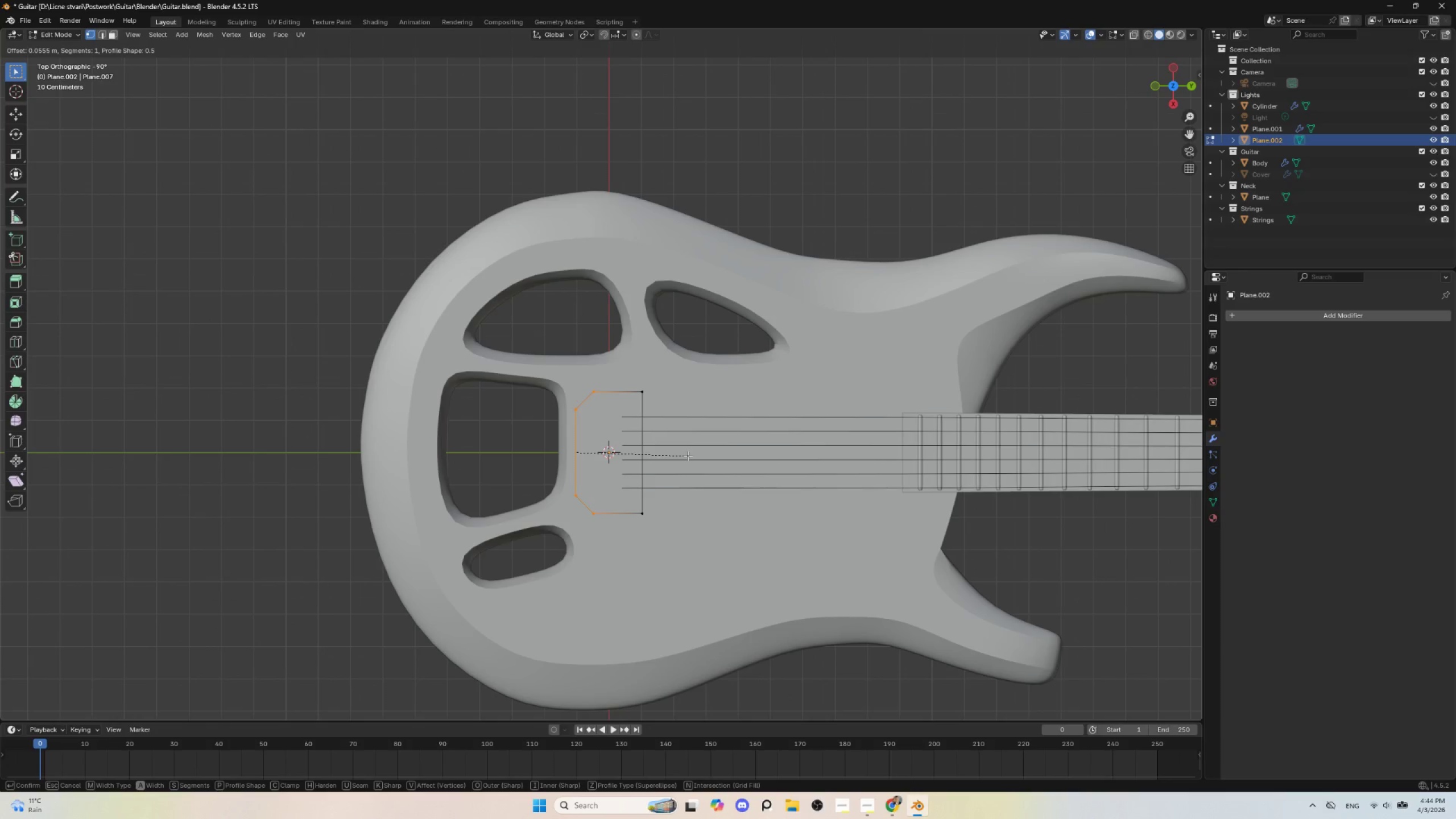 
left_click([688, 456])
 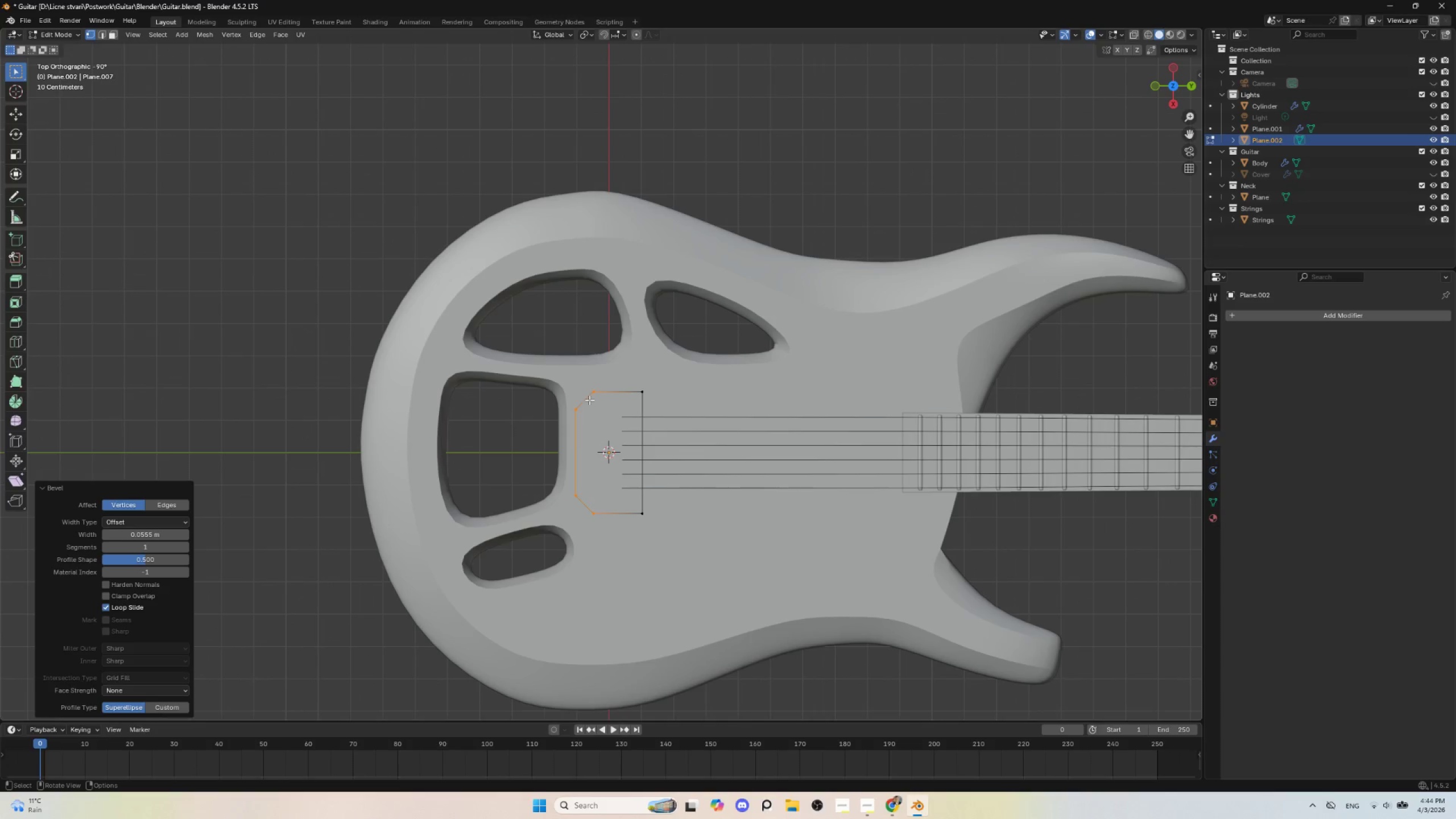 
left_click([590, 395])
 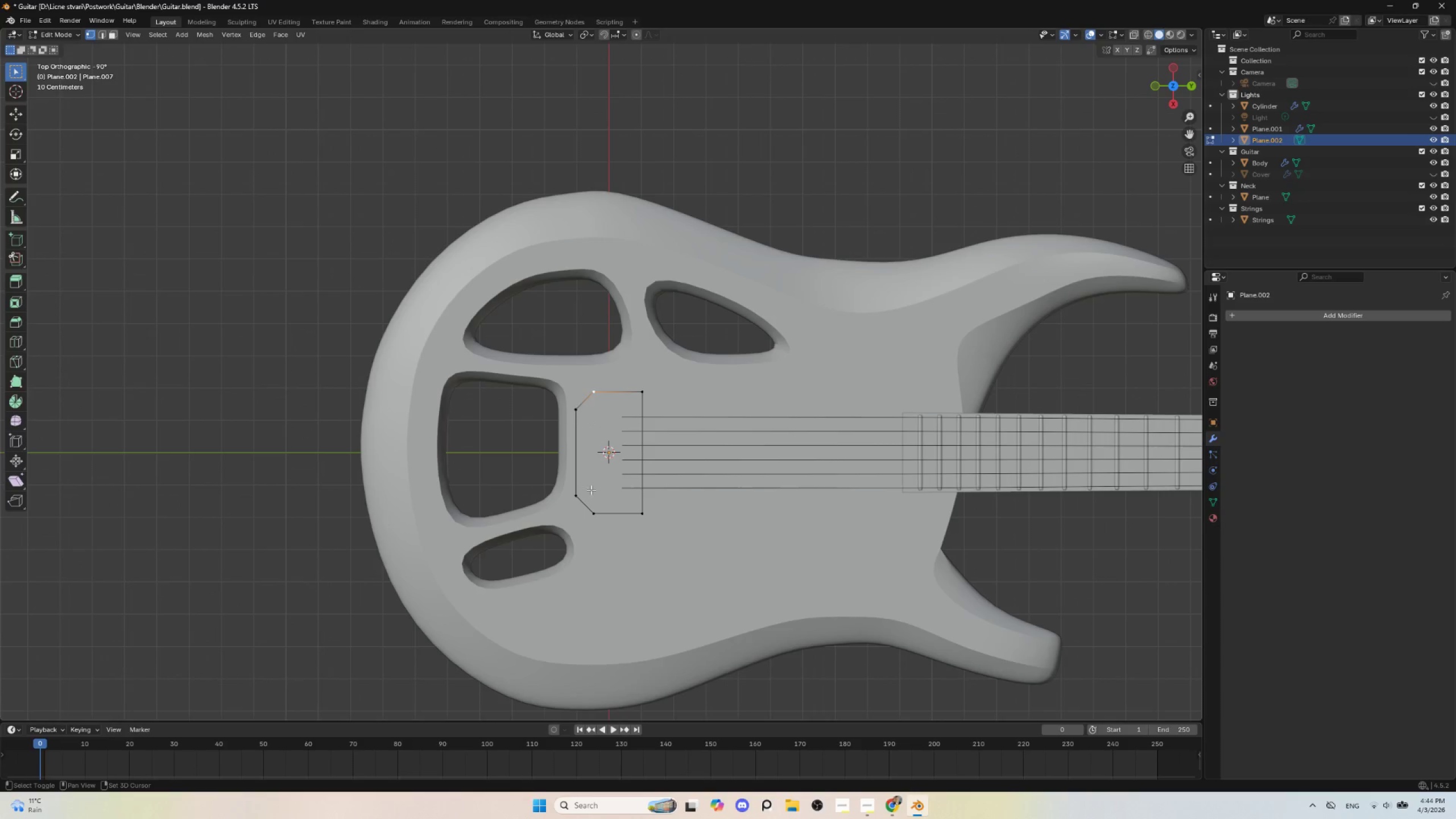 
hold_key(key=ShiftLeft, duration=0.94)
left_click([597, 518])
 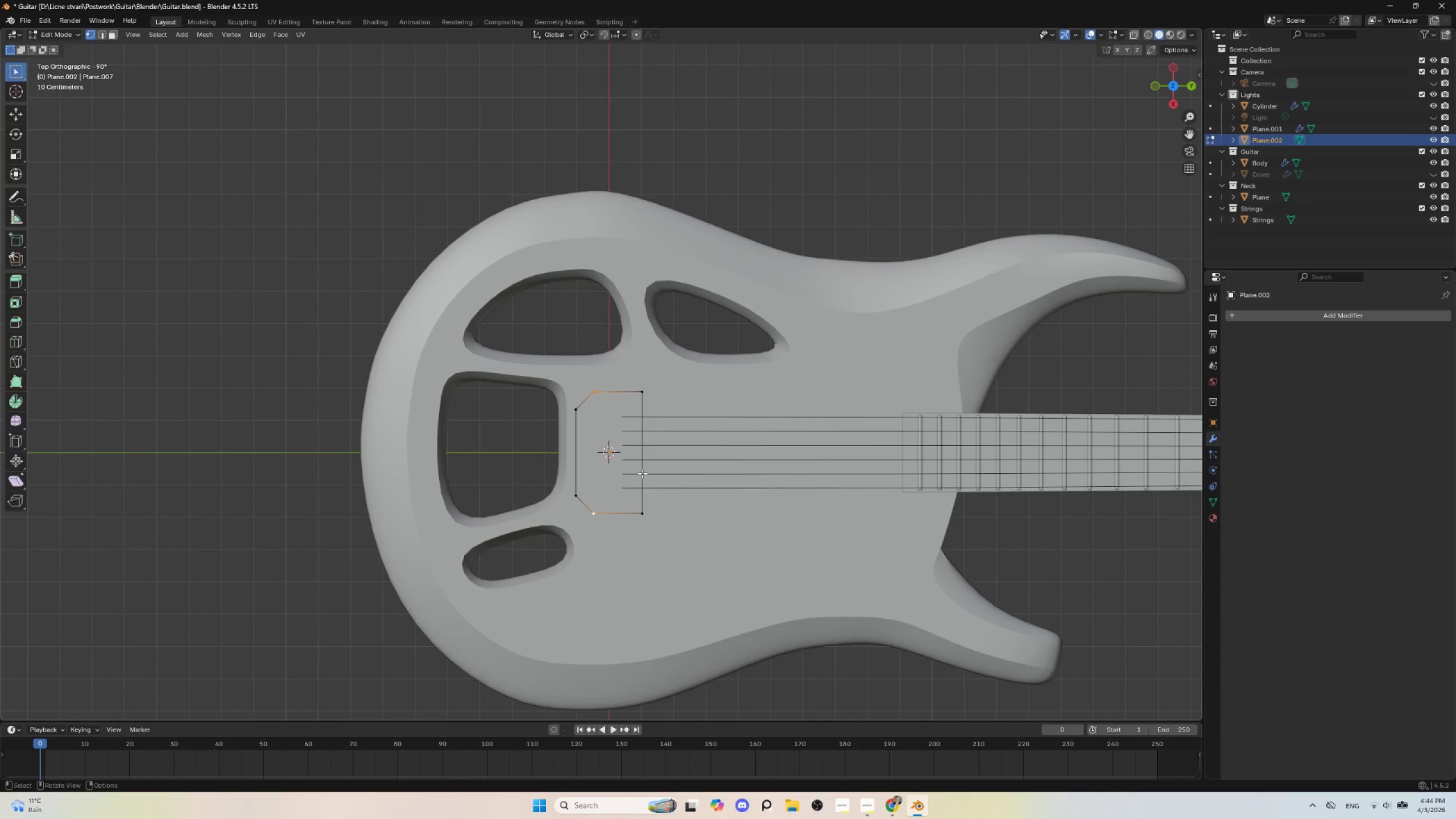 
key(J)
 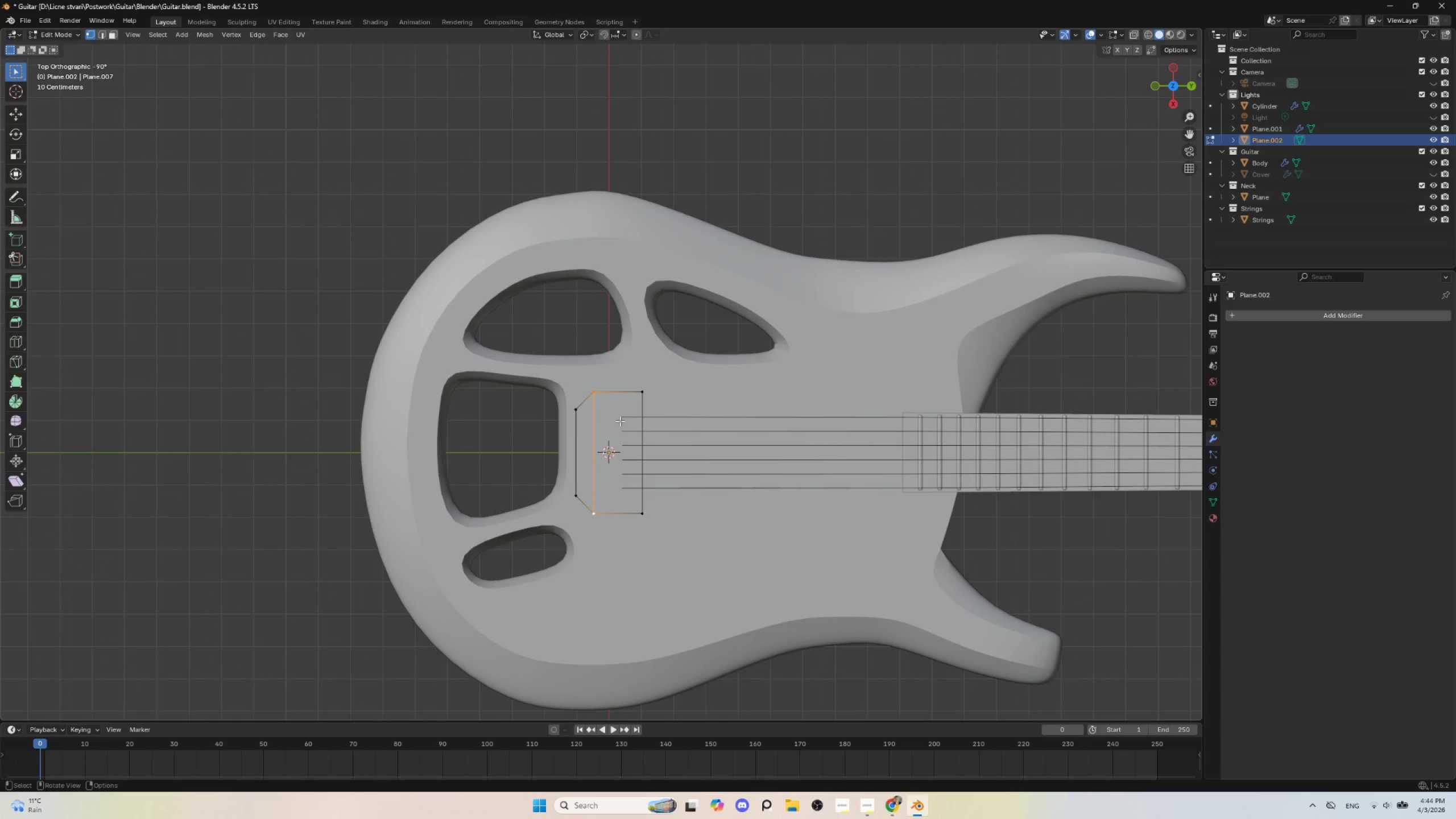 
key(Tab)
 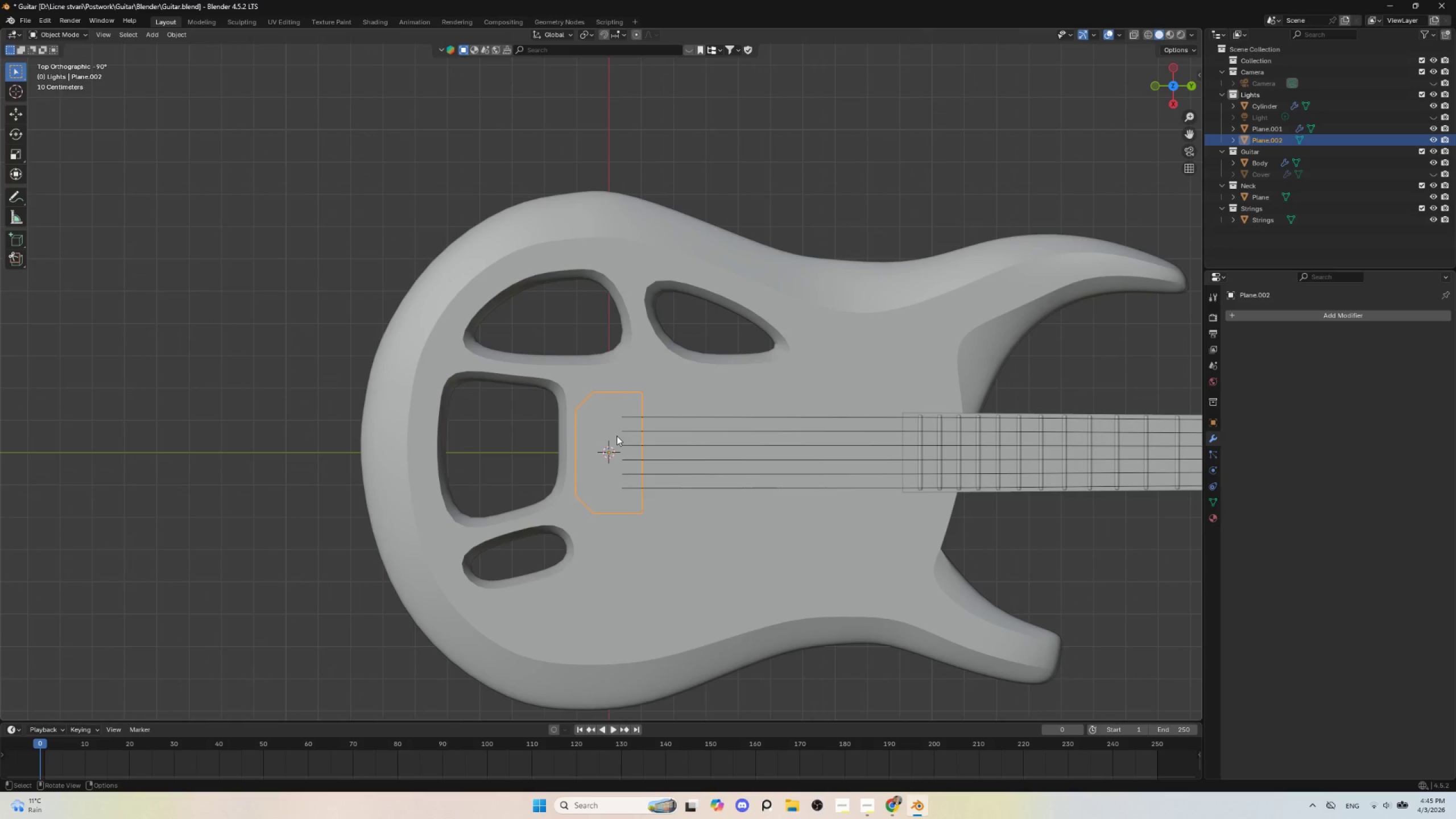 
wait(14.88)
 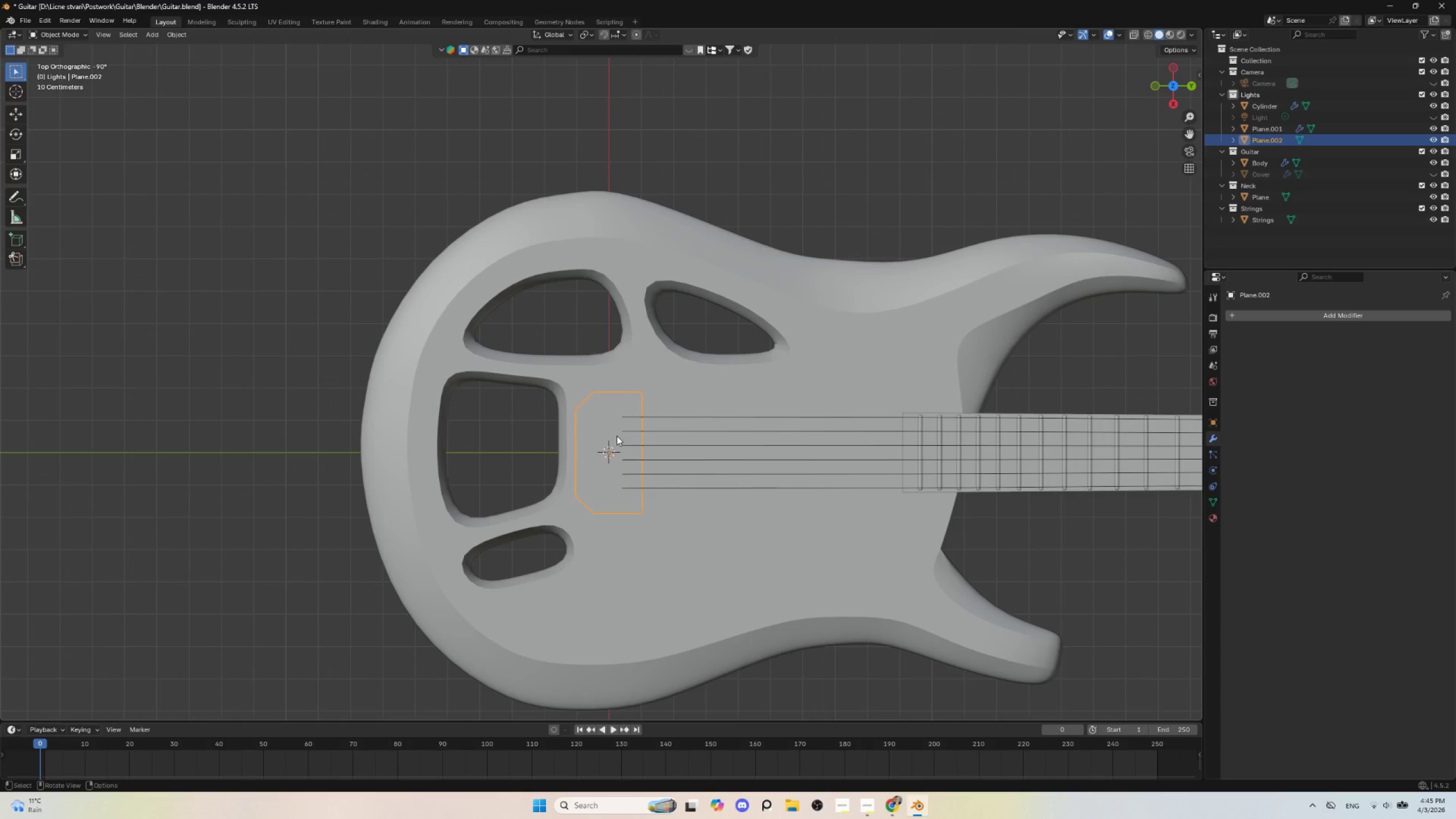 
key(Tab)
 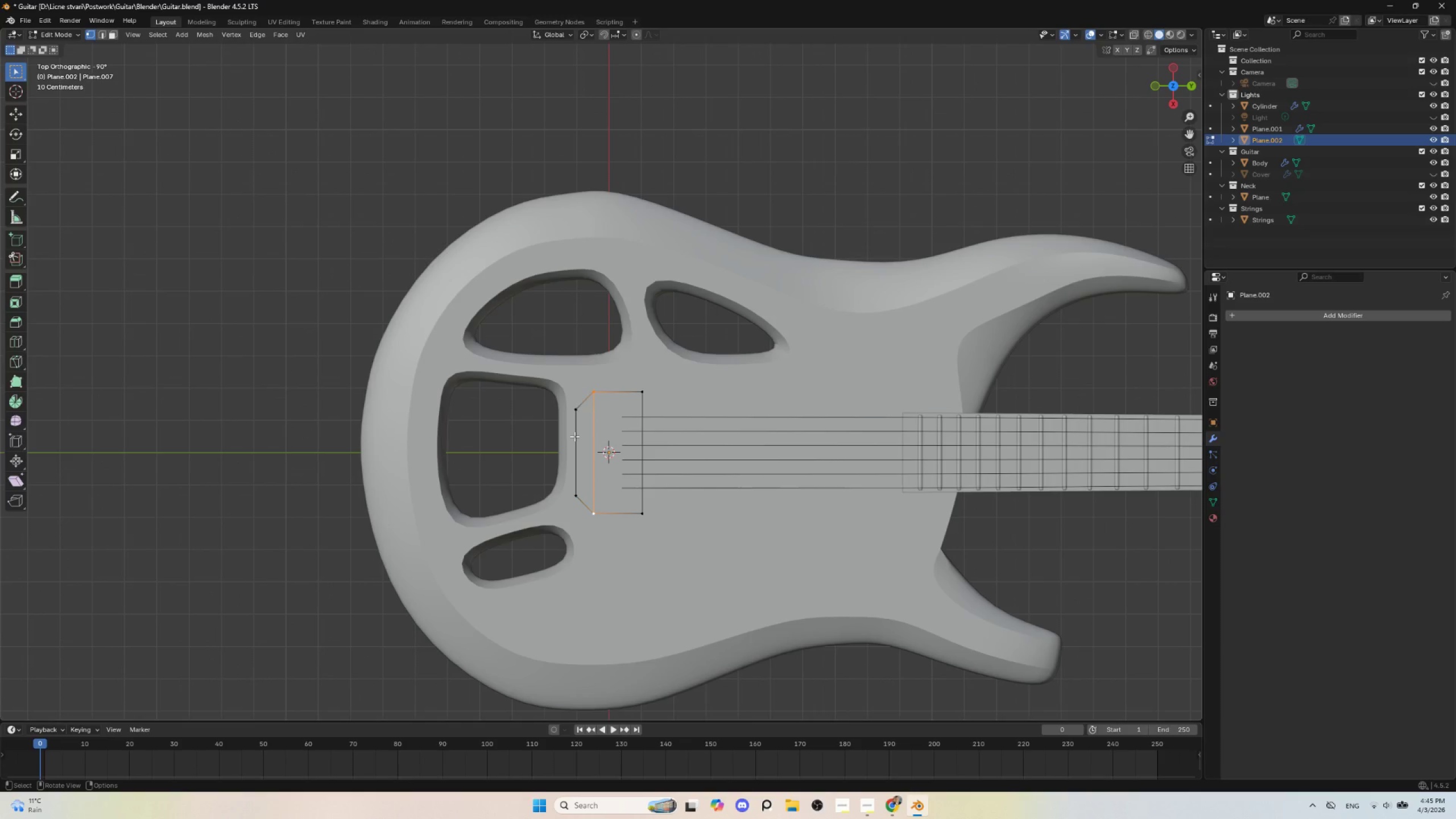 
left_click([573, 425])
 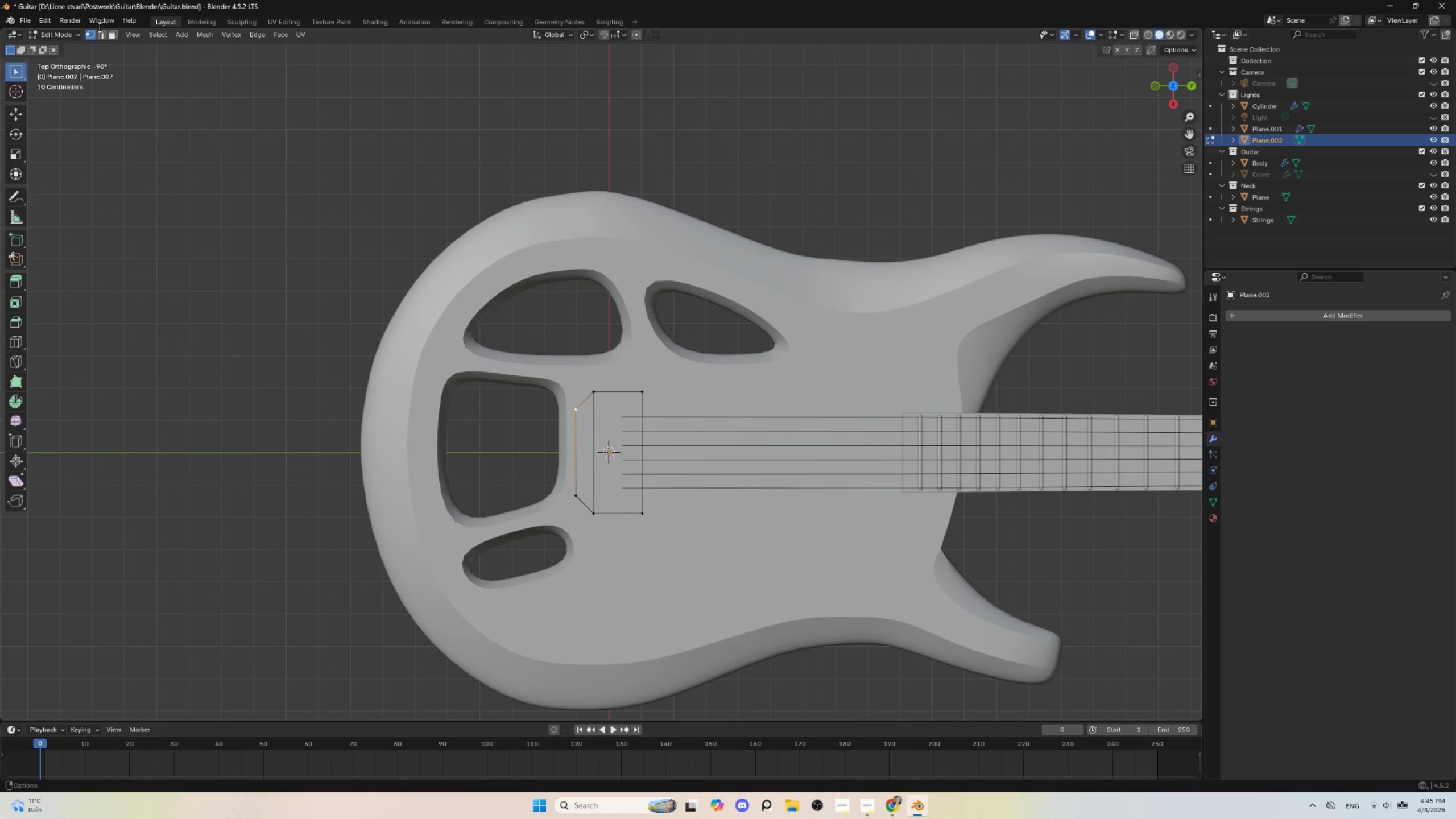 
left_click([105, 39])
 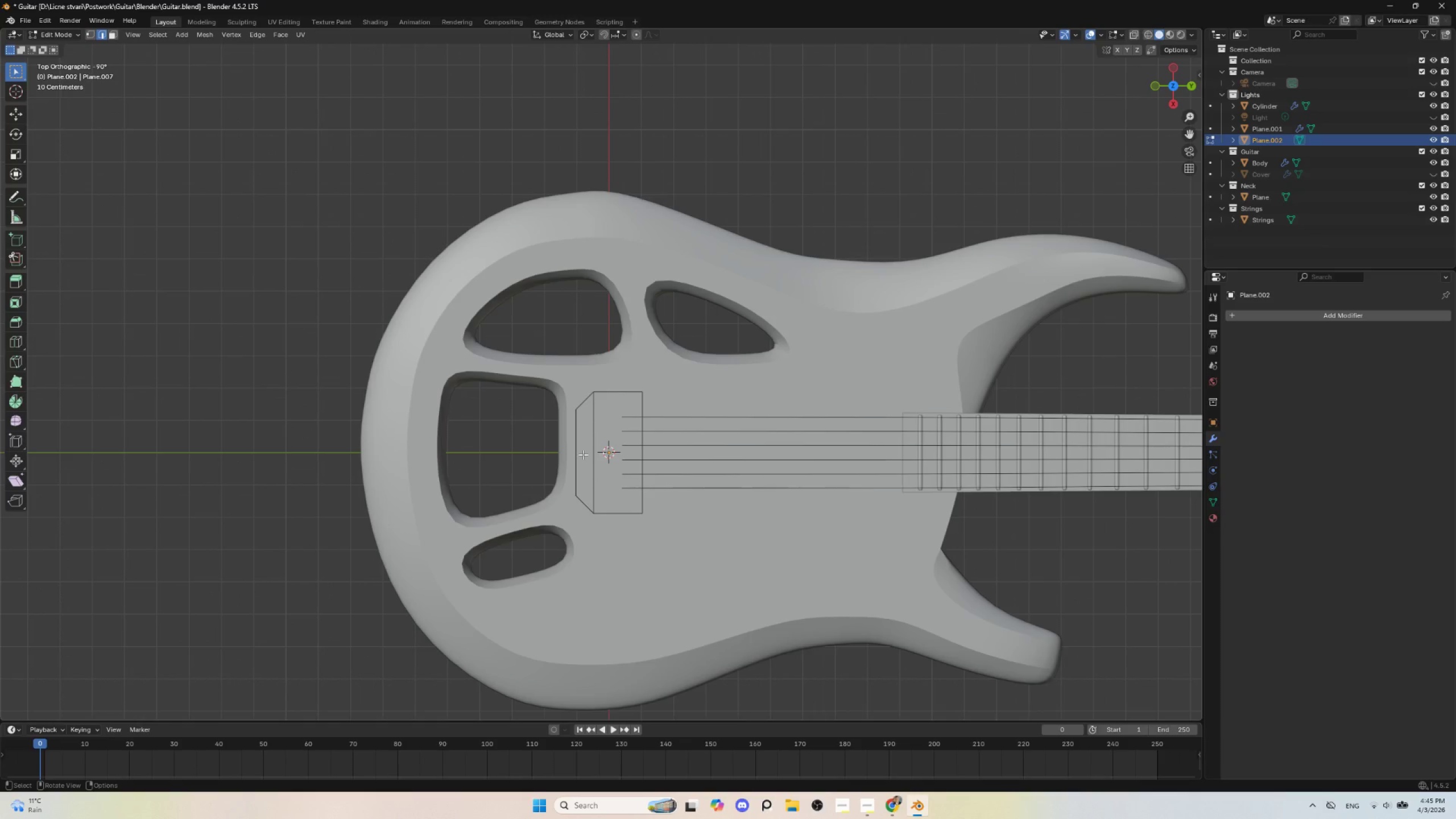 
left_click([577, 446])
 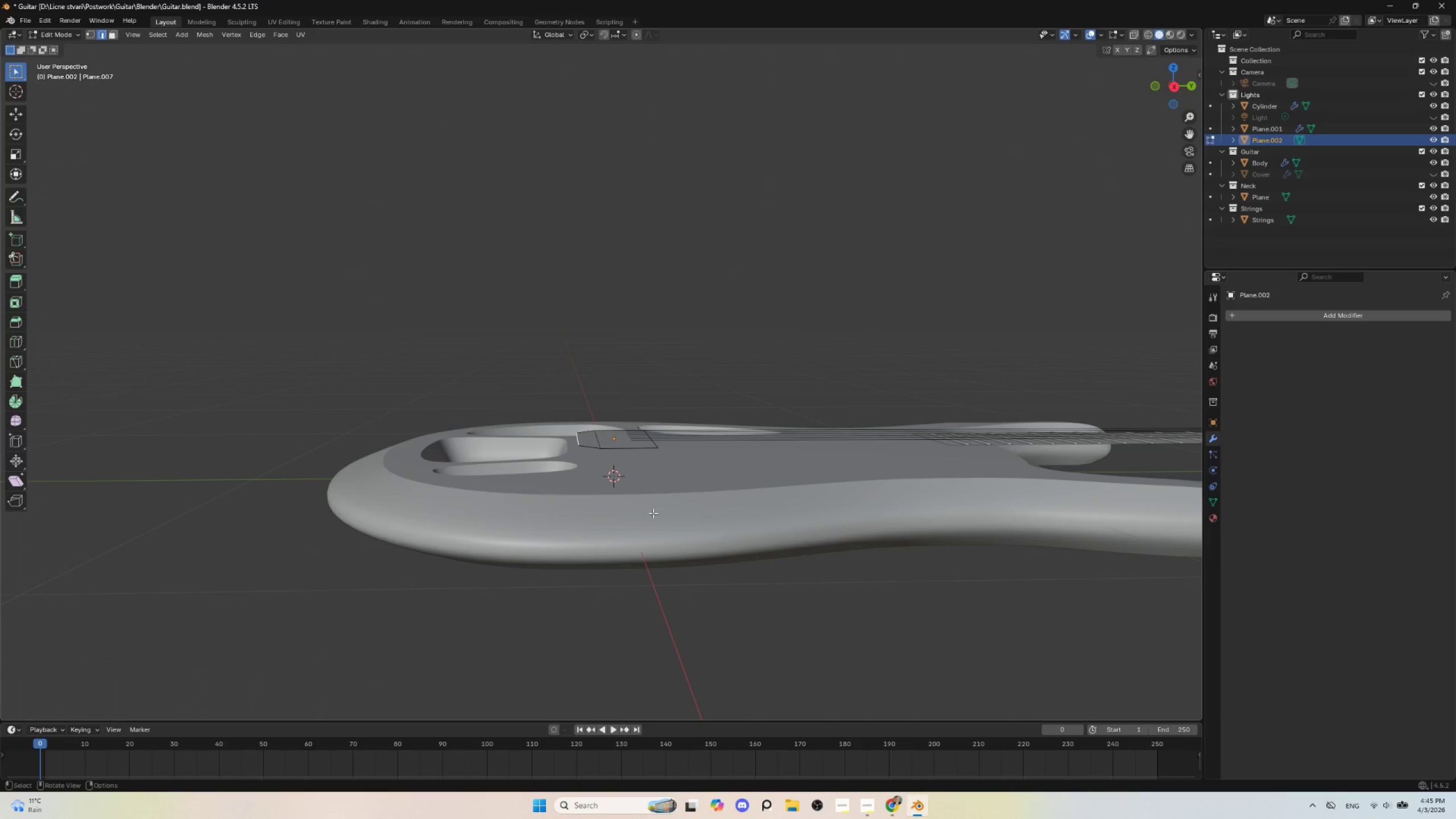 
scroll: coordinate [655, 513], scroll_direction: up, amount: 2.0
 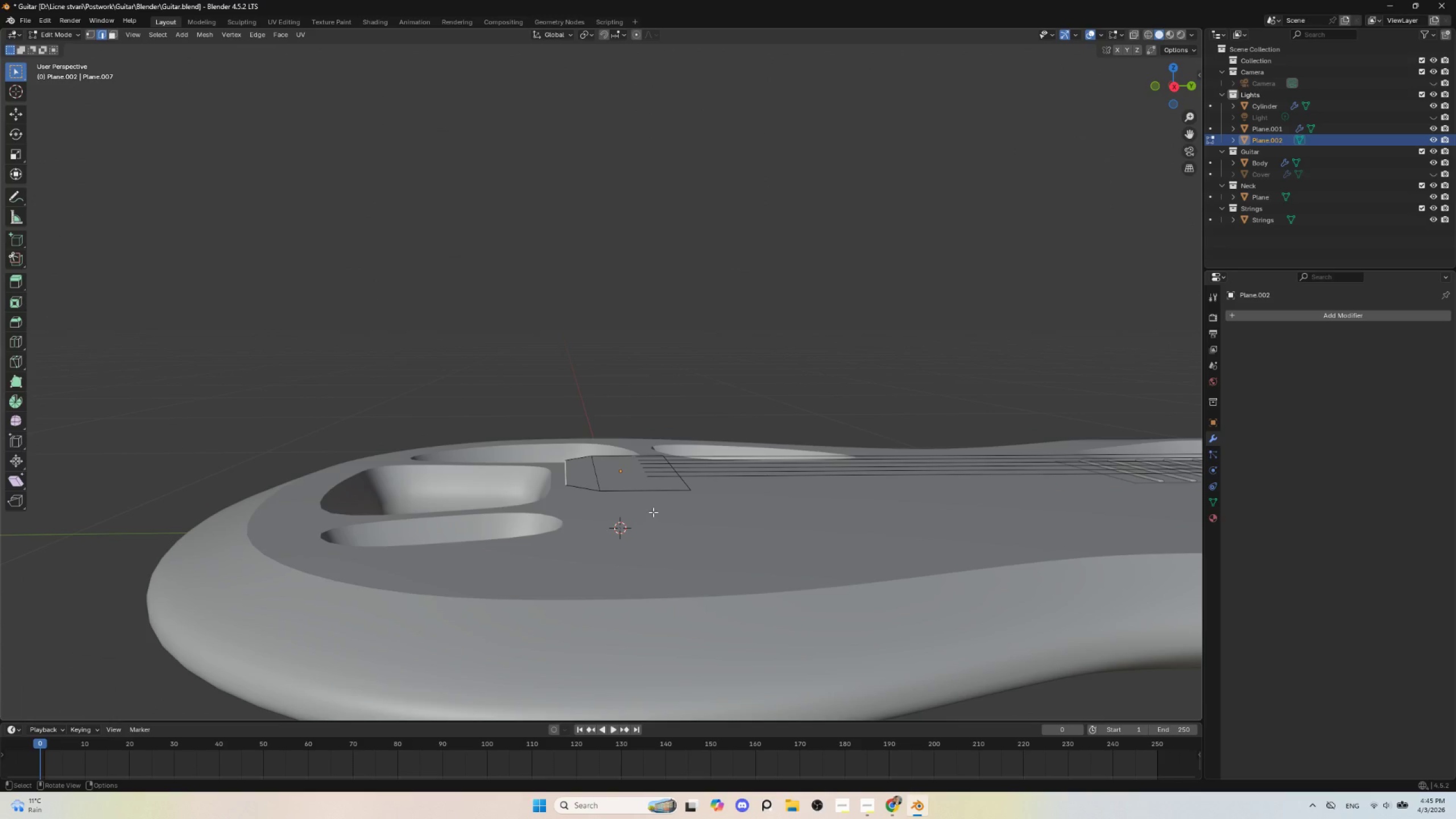 
hold_key(key=AltLeft, duration=1.5)
 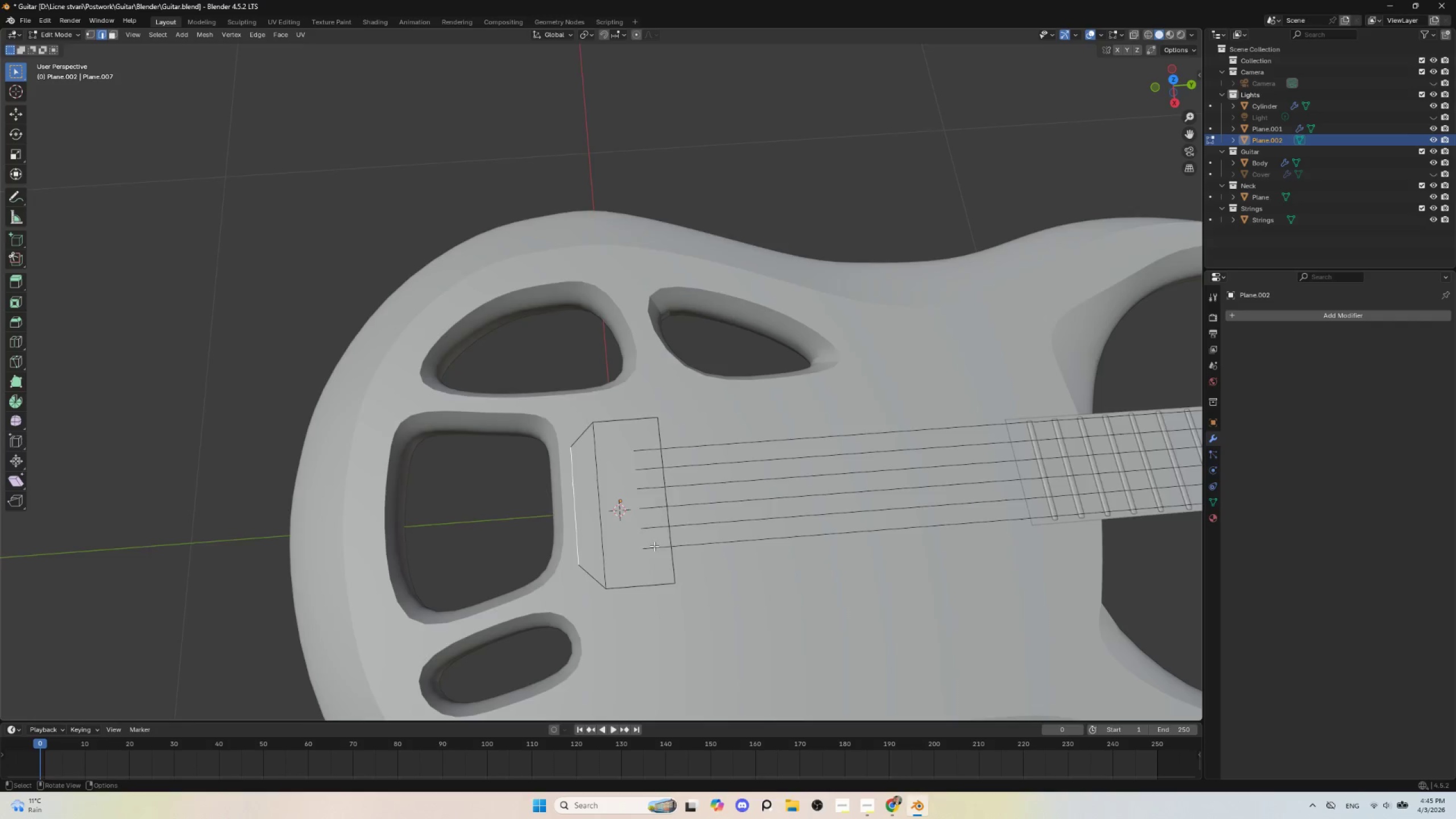 
key(Alt+AltLeft)
 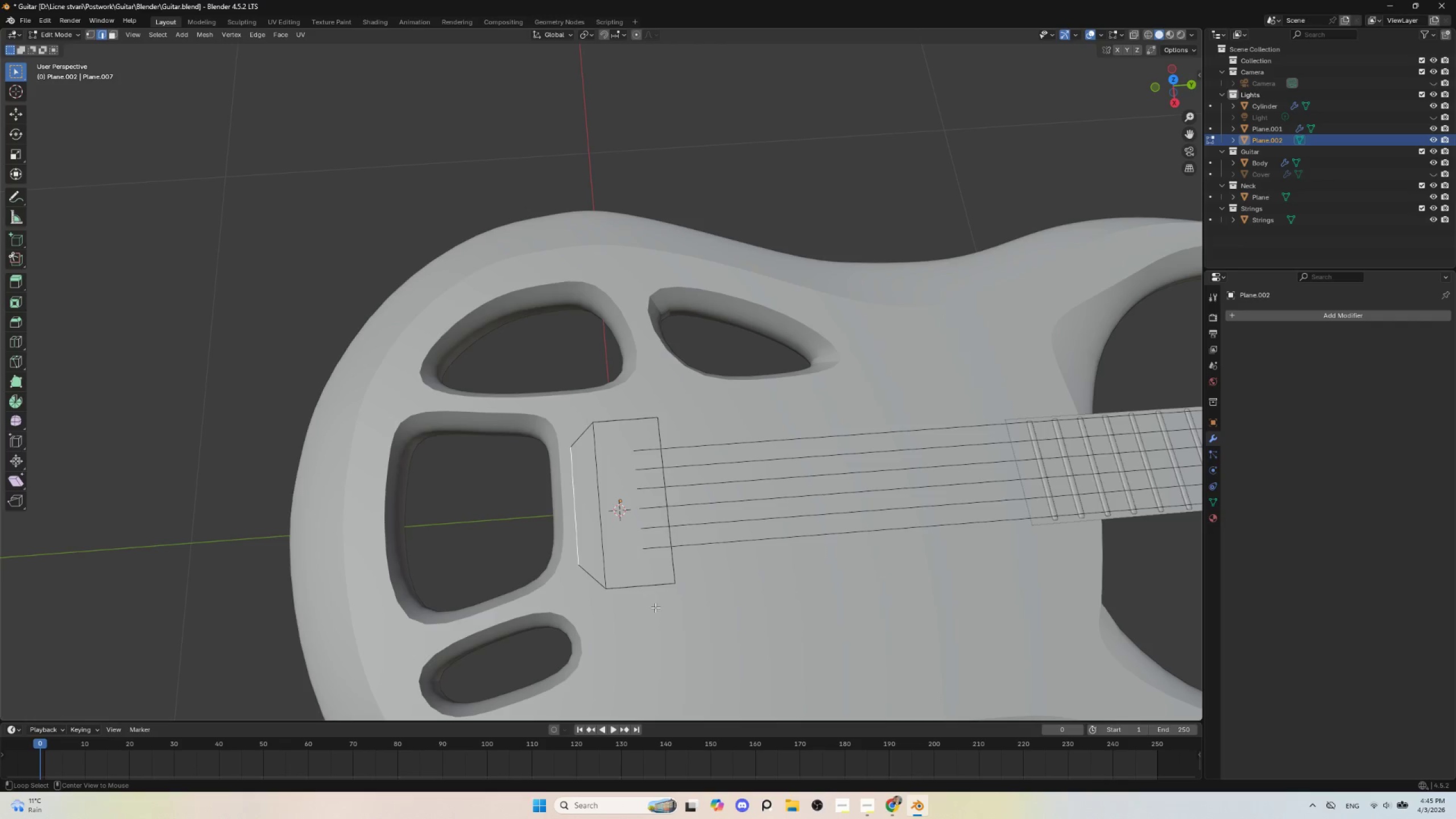 
key(Alt+AltLeft)
 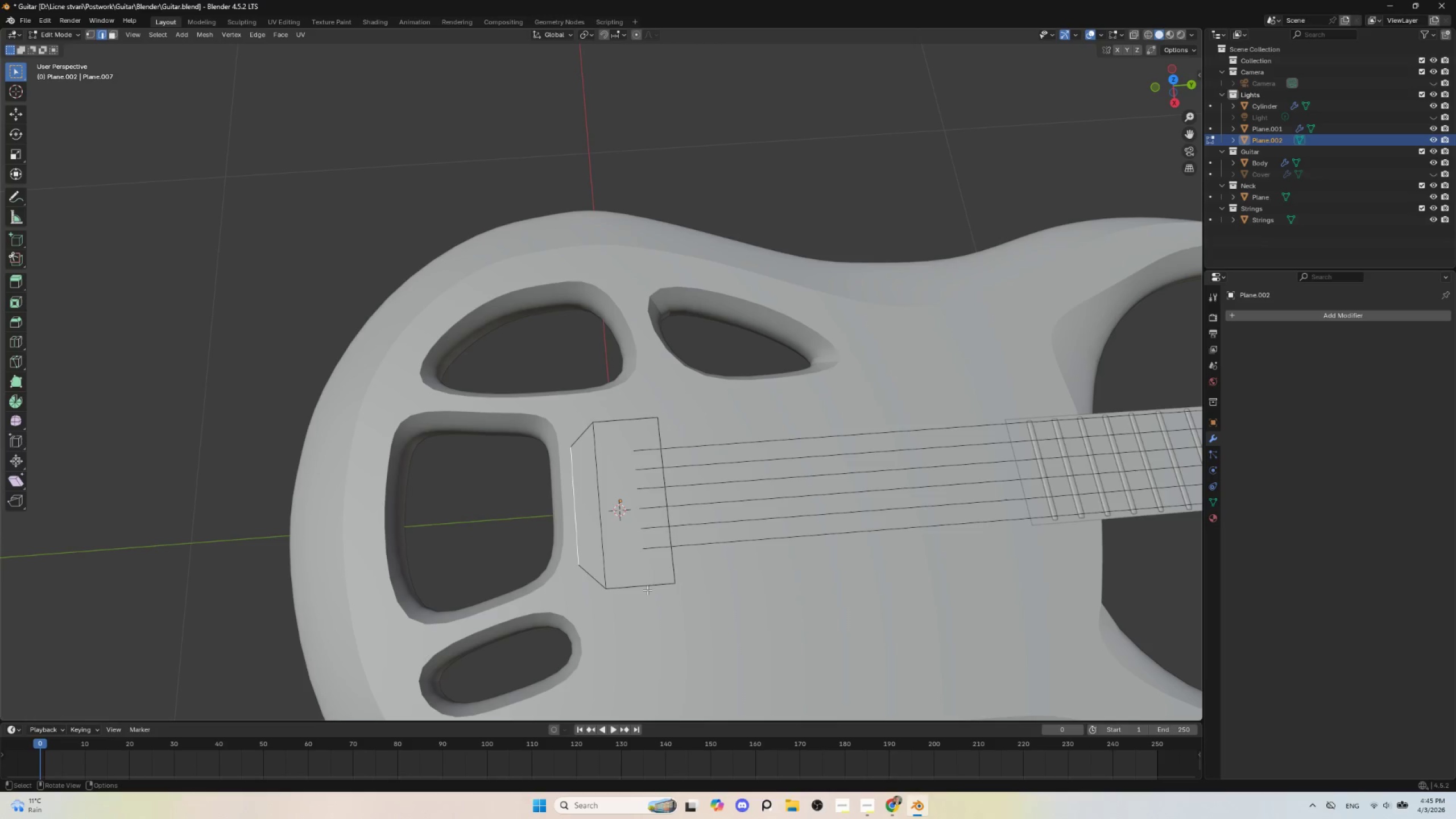 
key(Alt+AltLeft)
 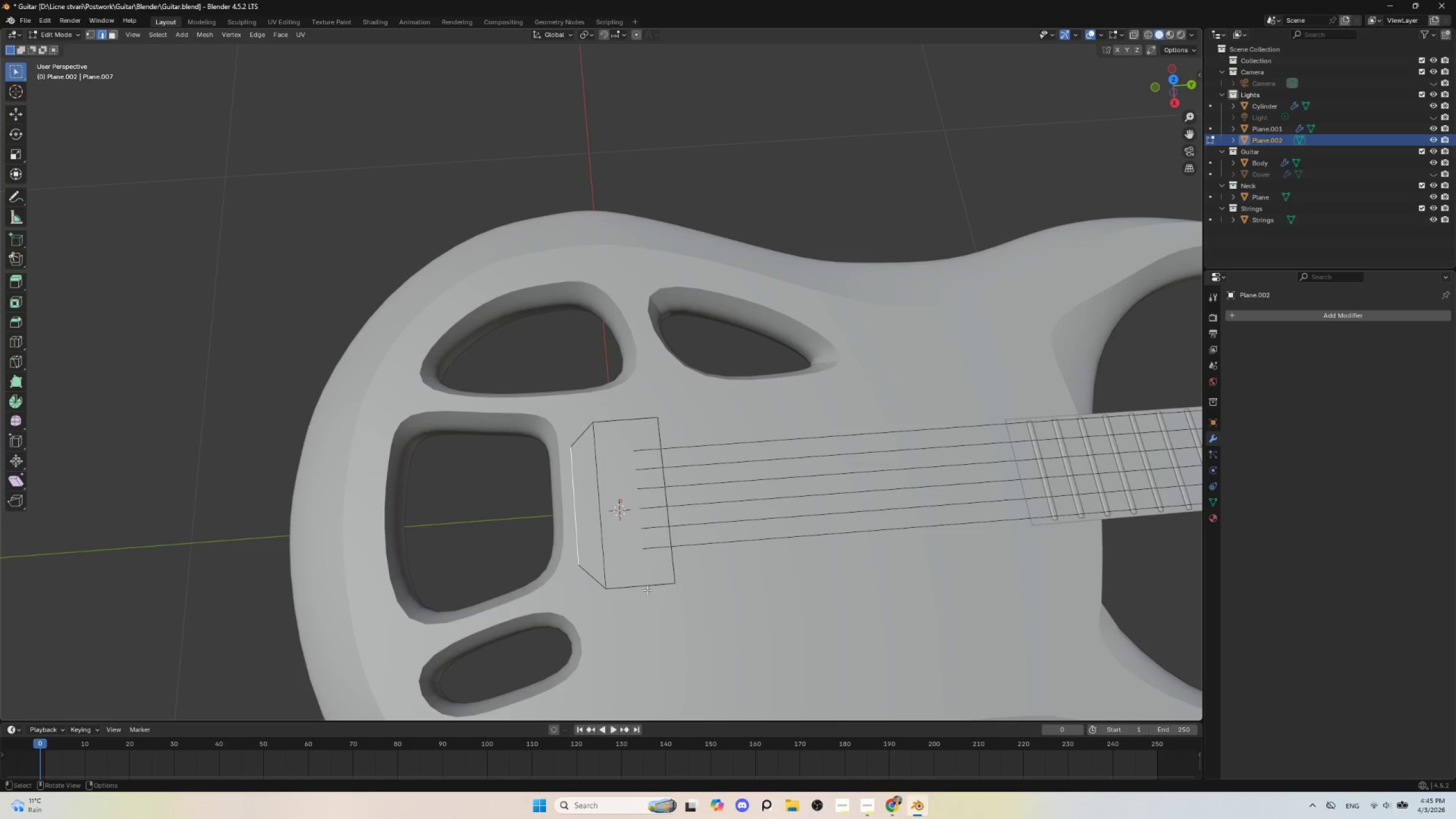 
key(Alt+AltLeft)
 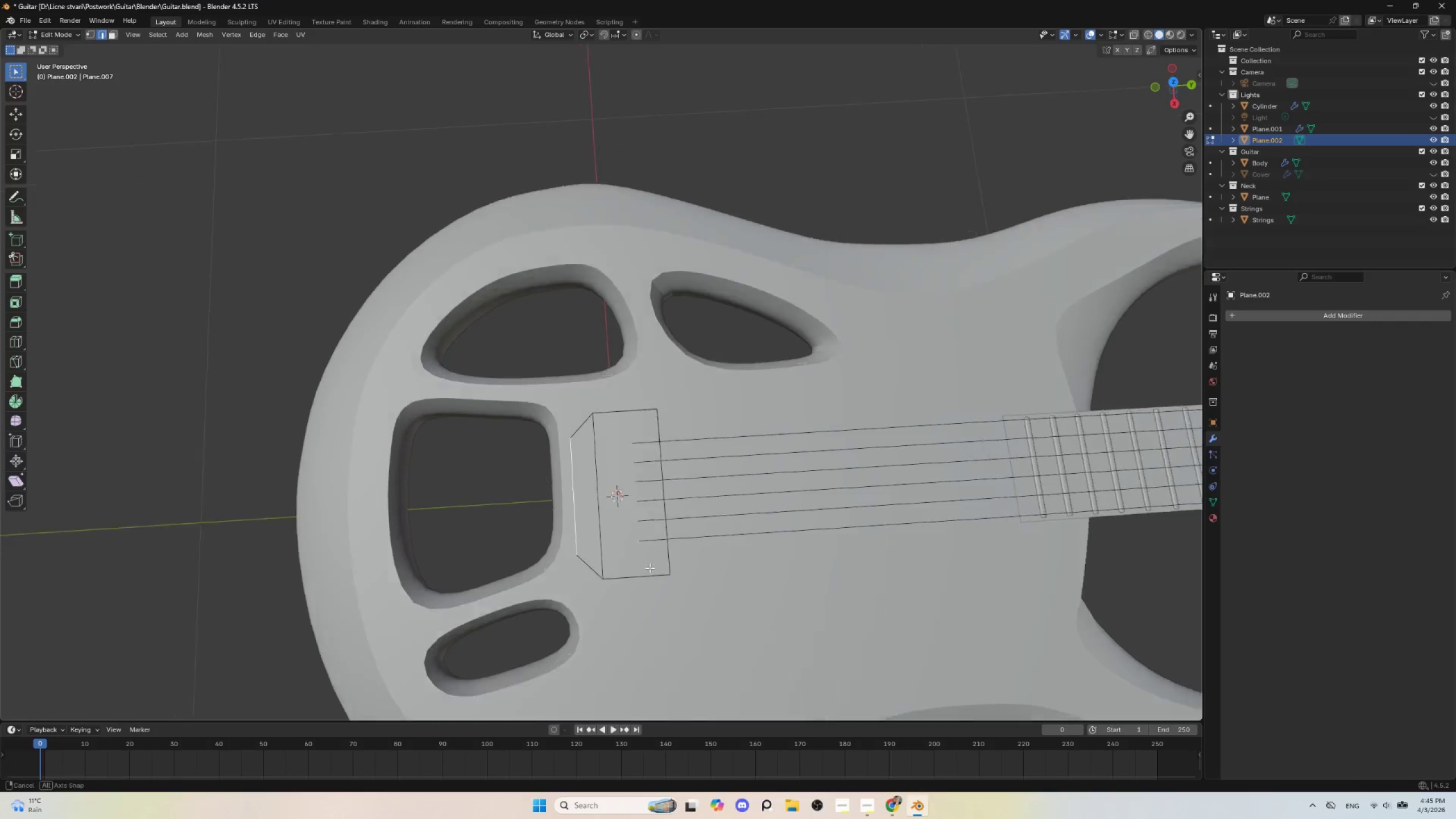 
hold_key(key=AltLeft, duration=0.41)
 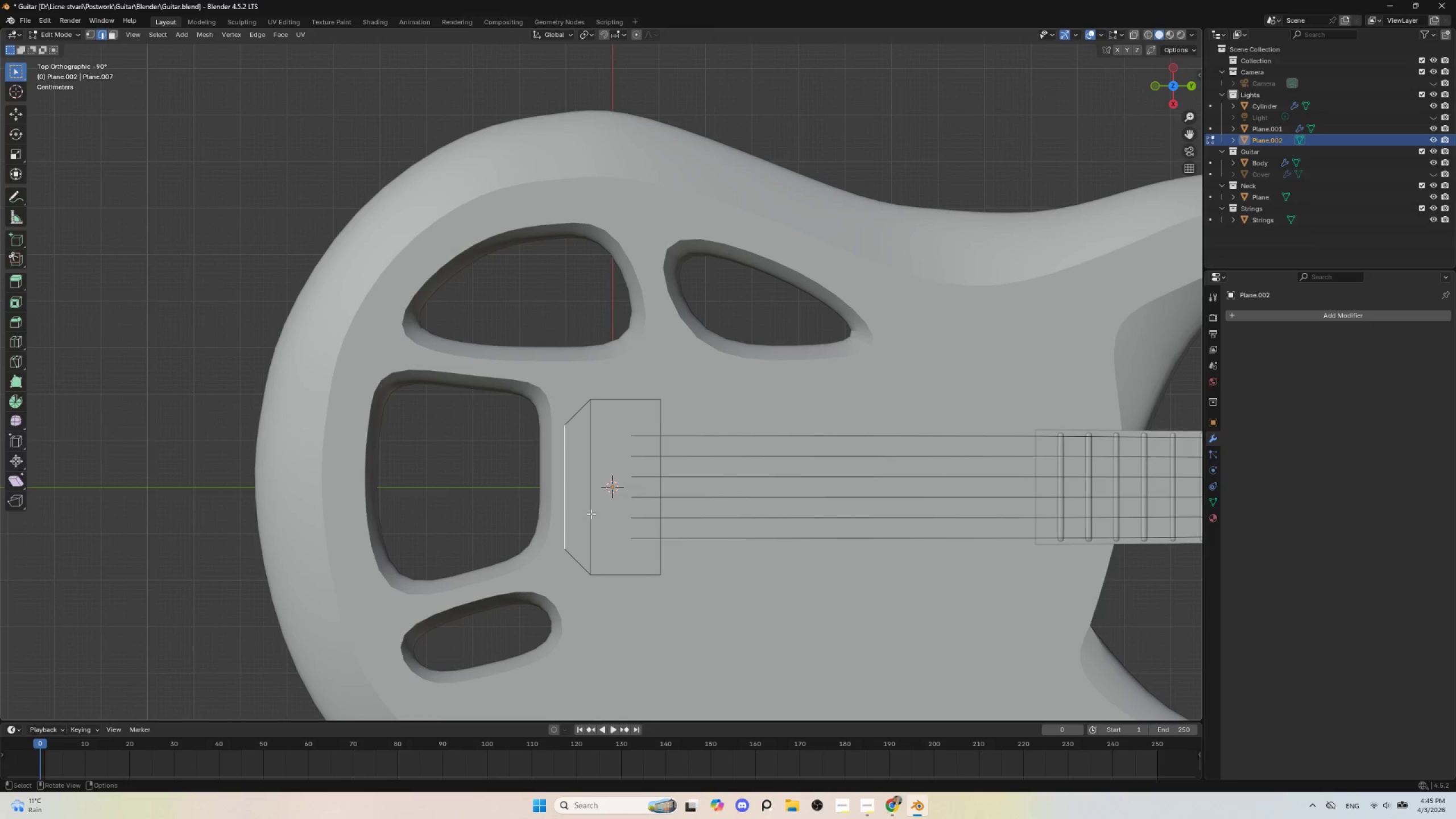 
key(E)
 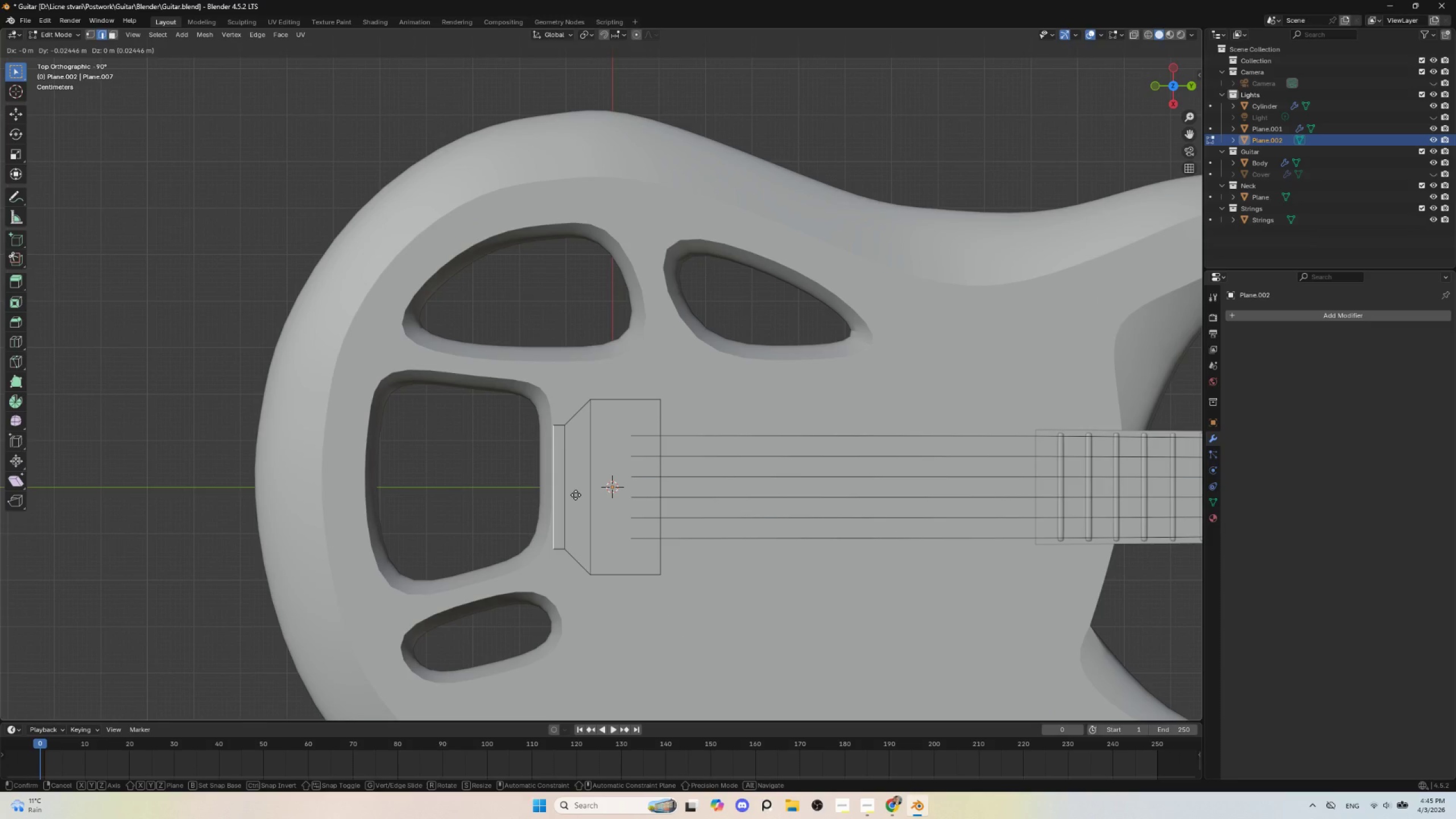 
left_click([576, 495])
 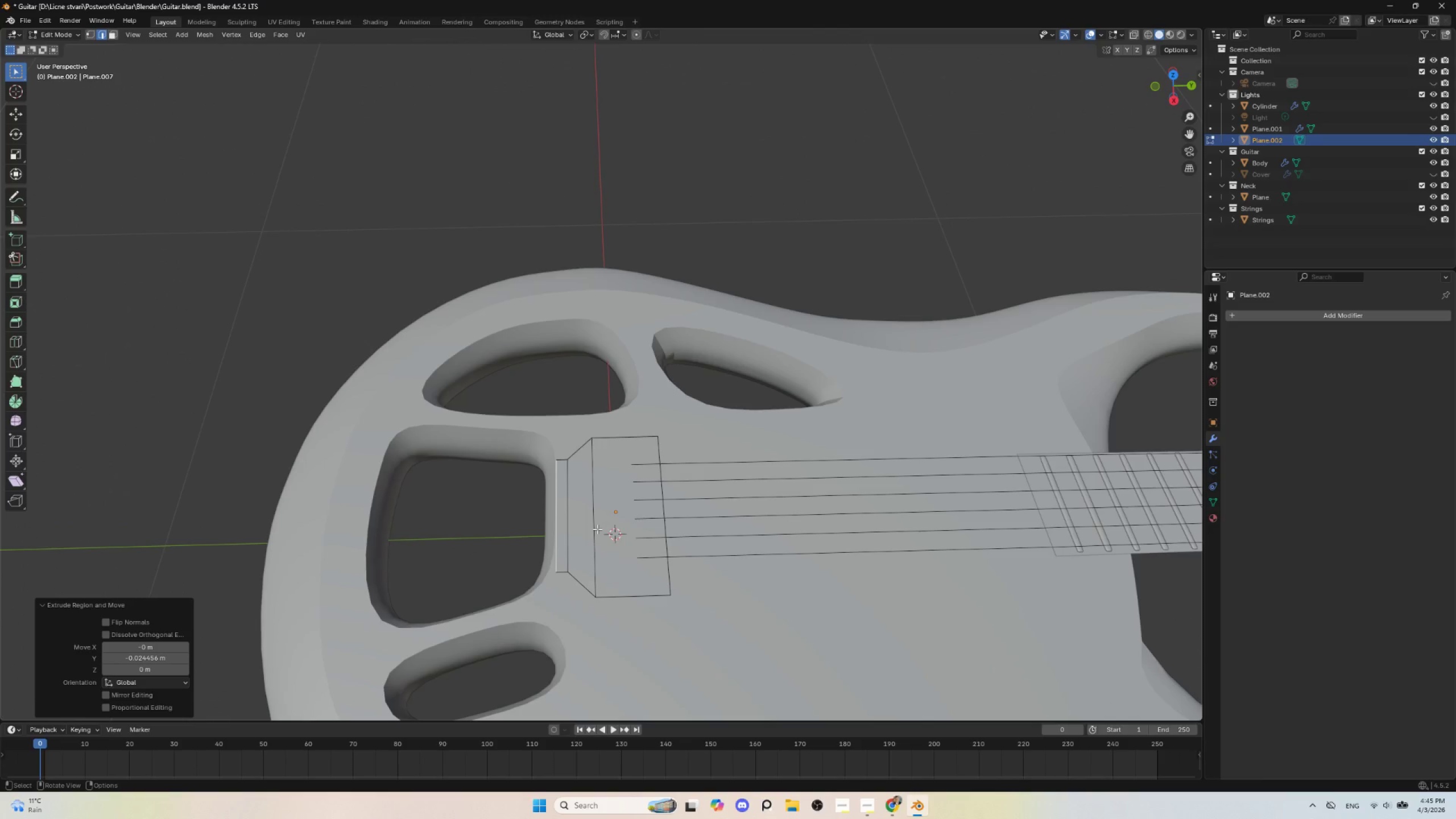 
type(ez)
 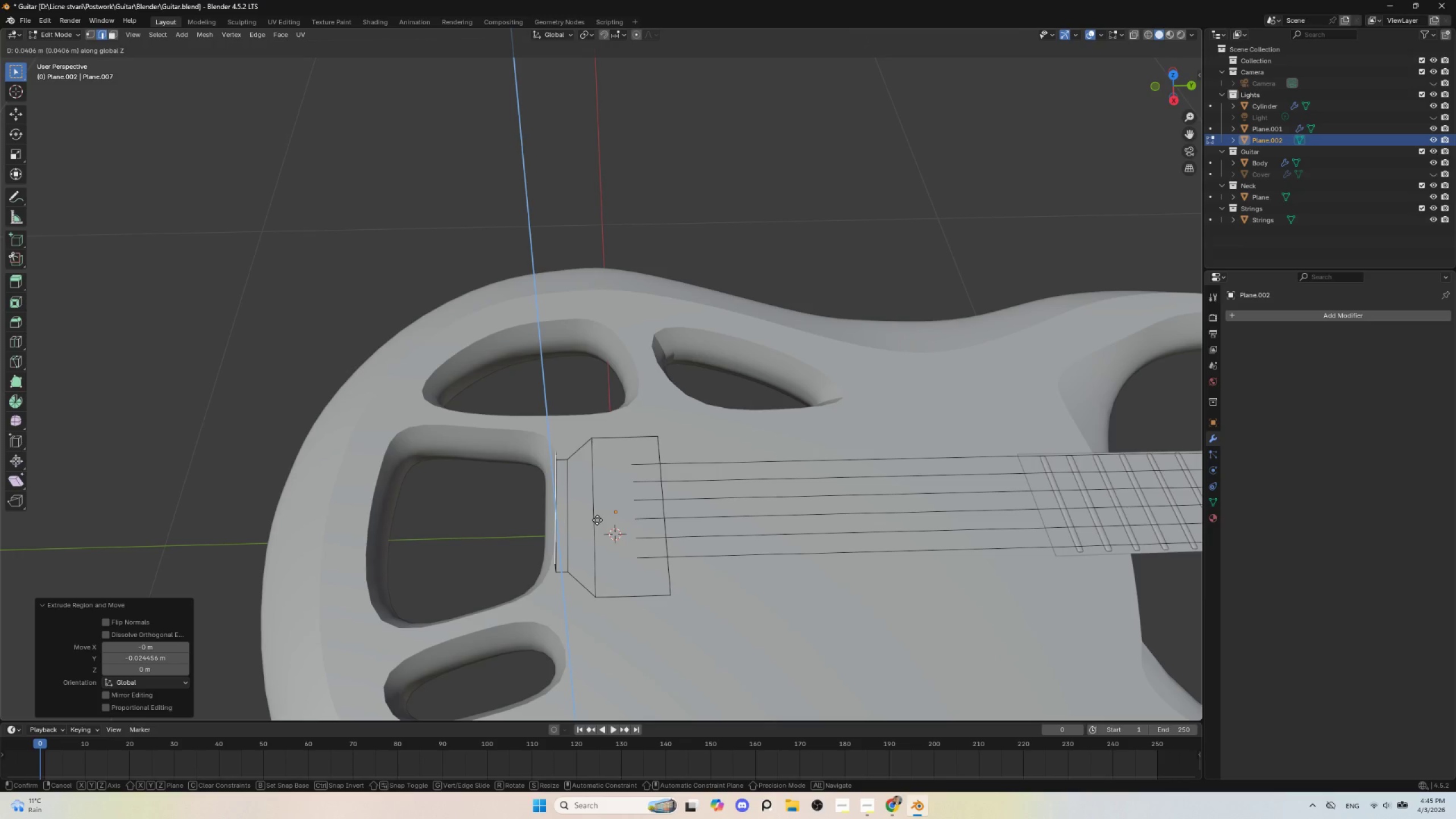 
left_click([597, 520])
 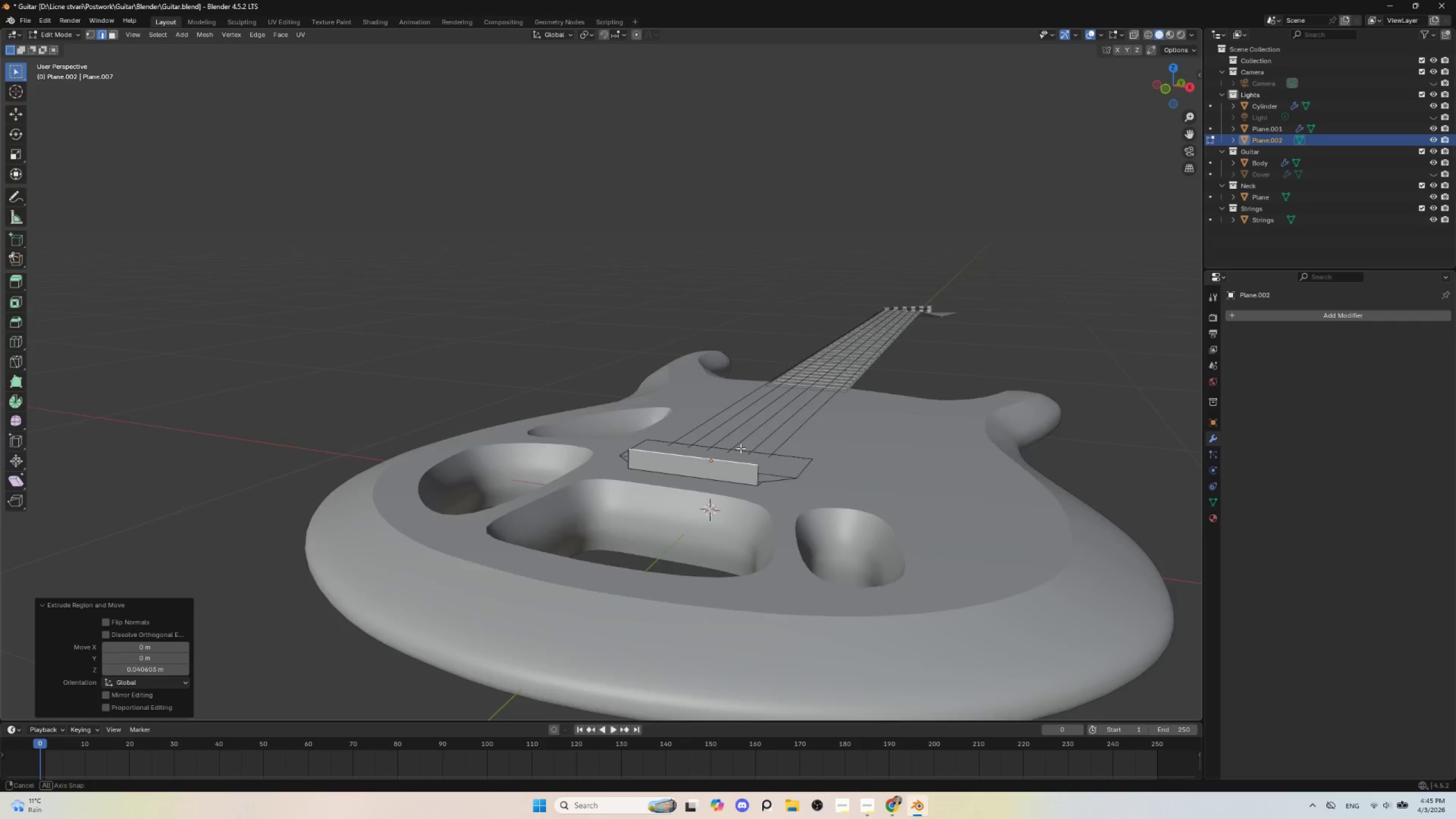 
hold_key(key=AltLeft, duration=0.41)
 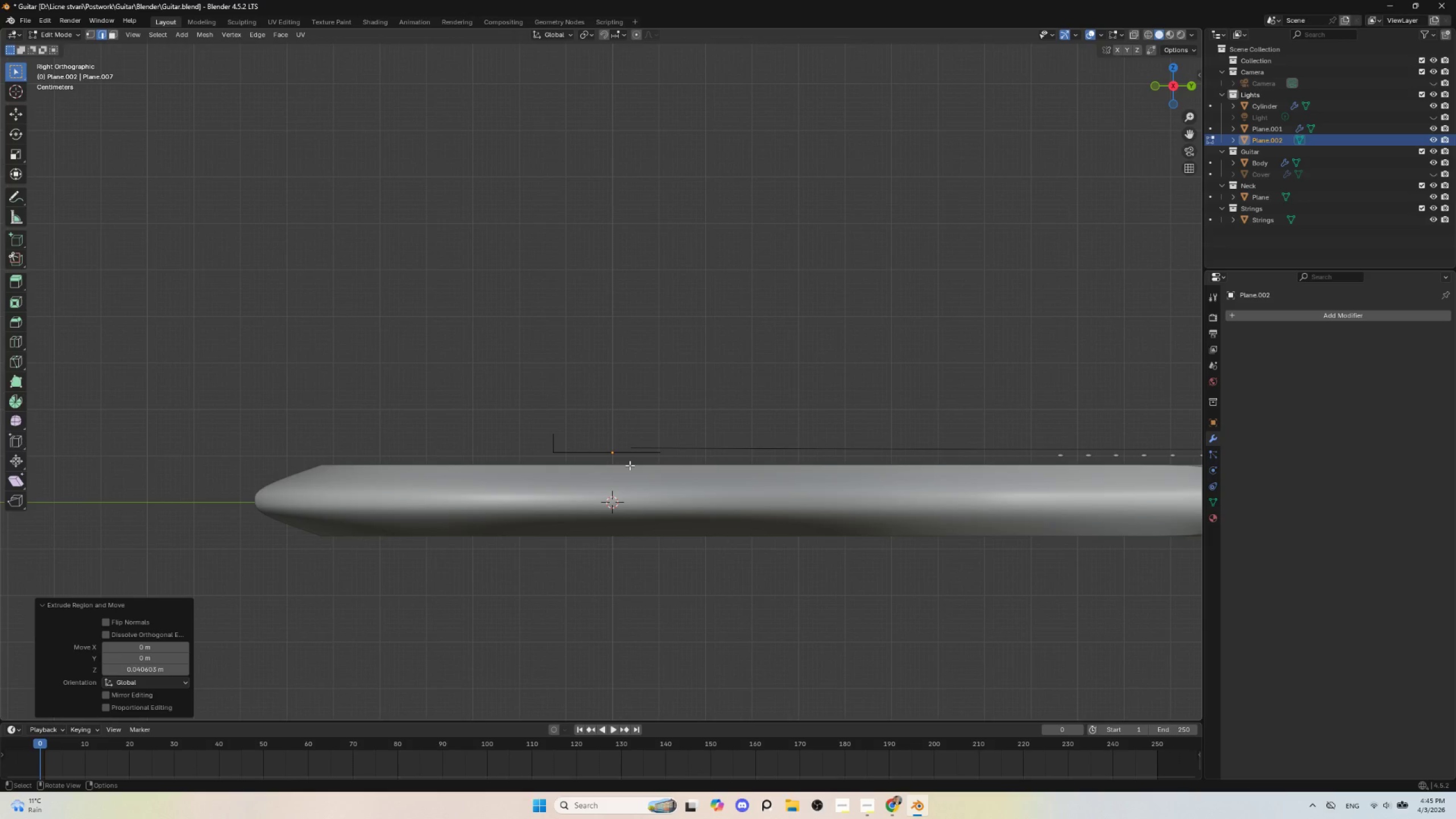 
type(gz)
 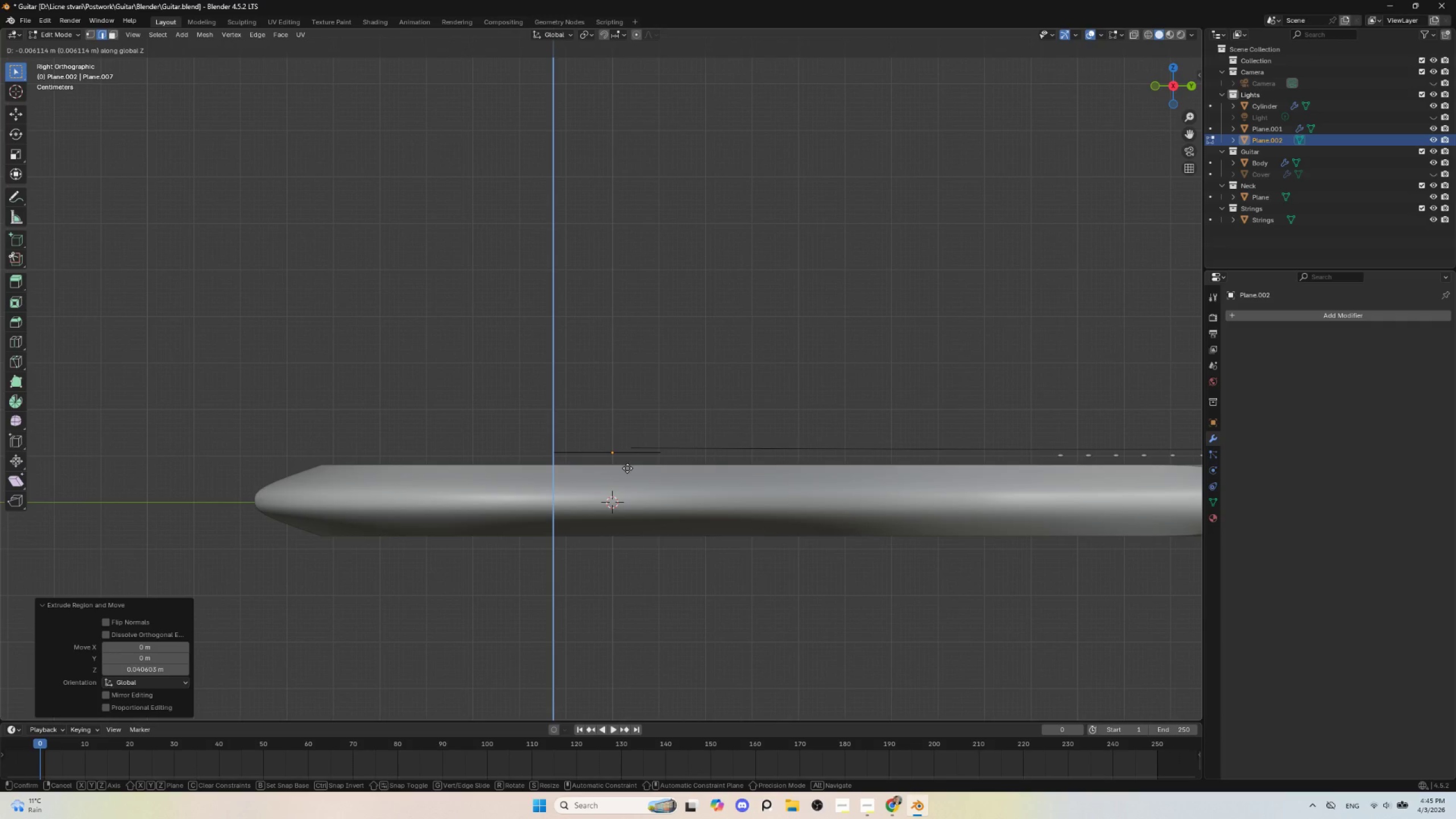 
left_click([627, 468])
 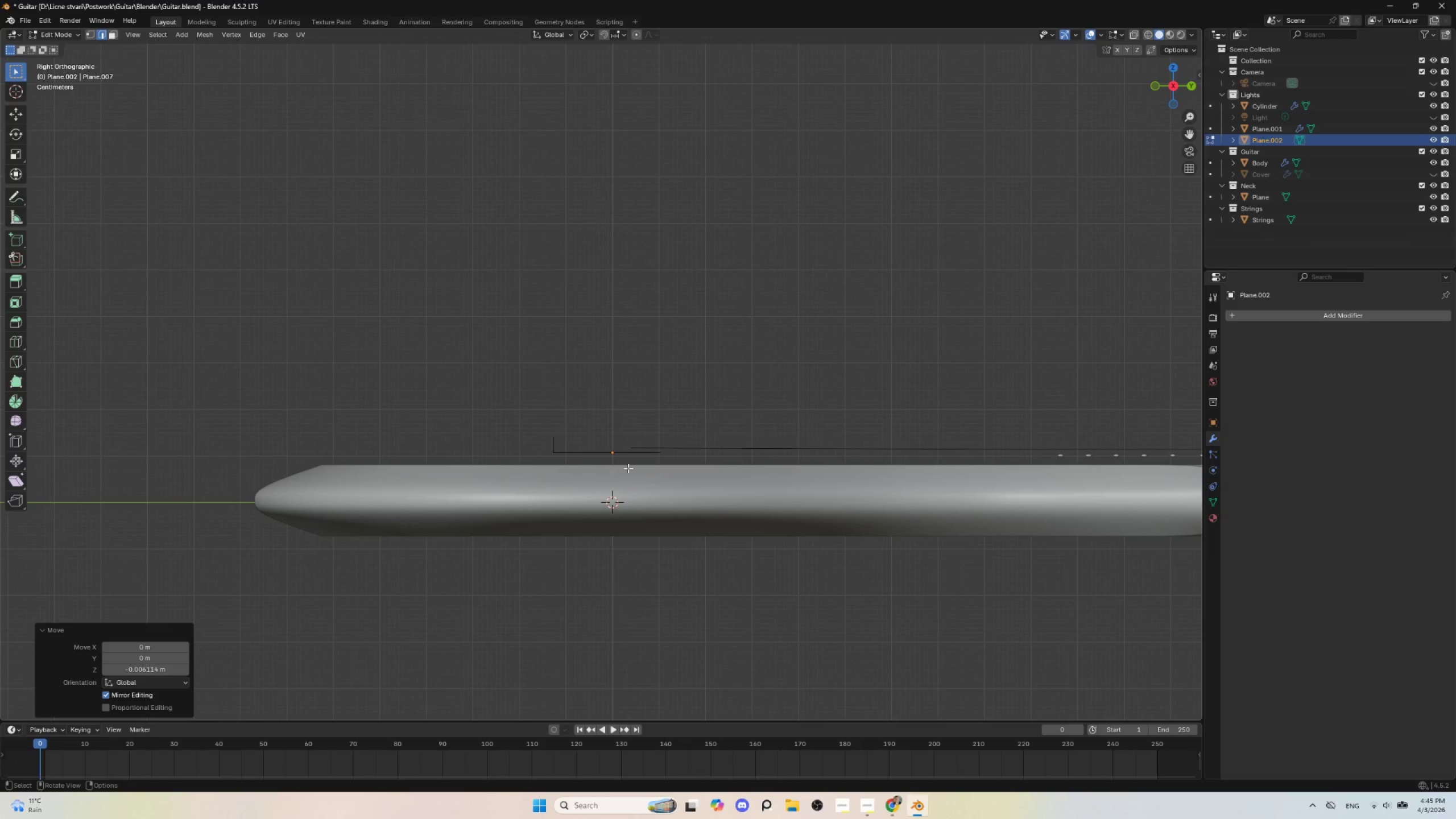 
type(gz)
 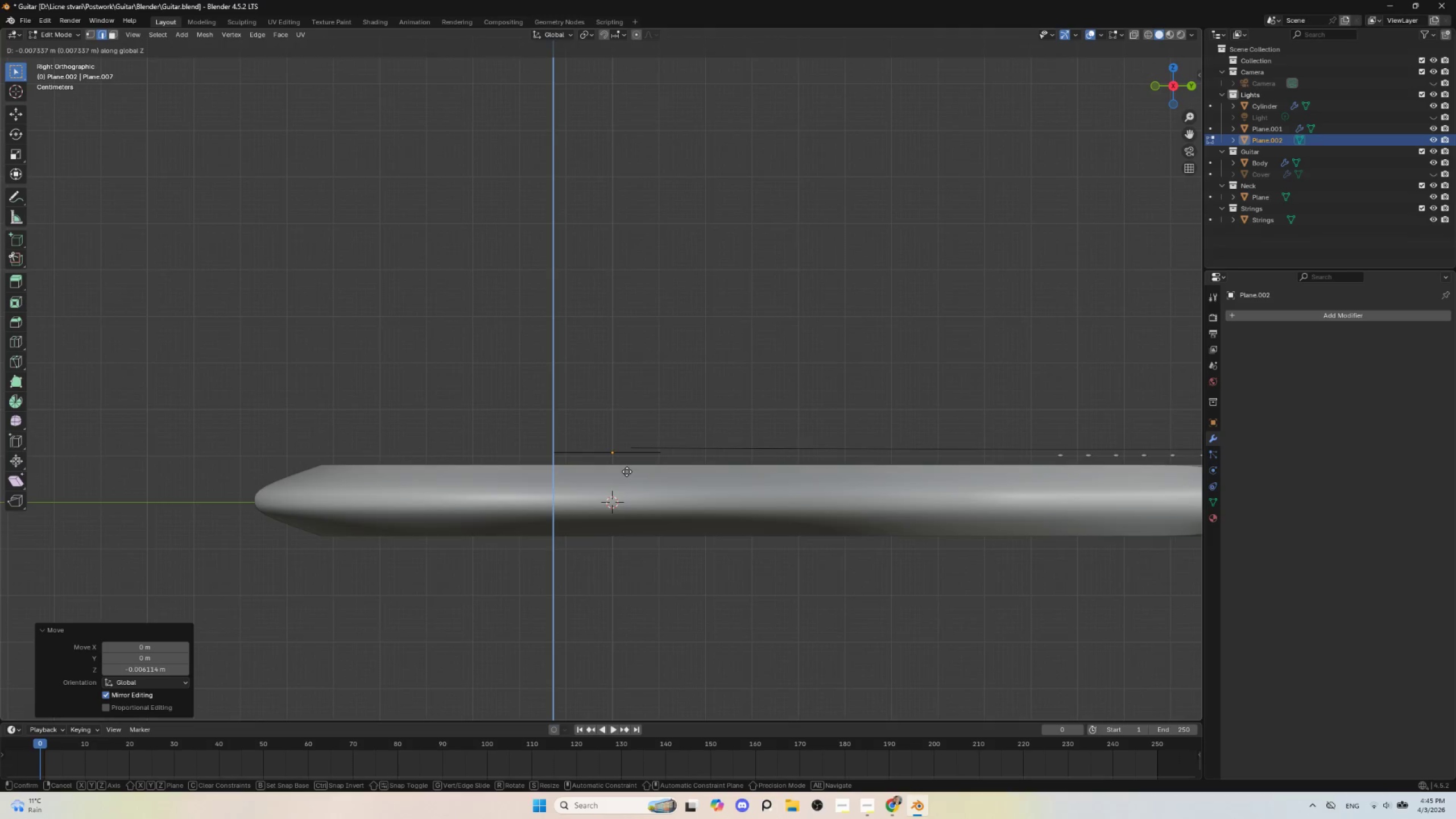 
left_click([627, 471])
 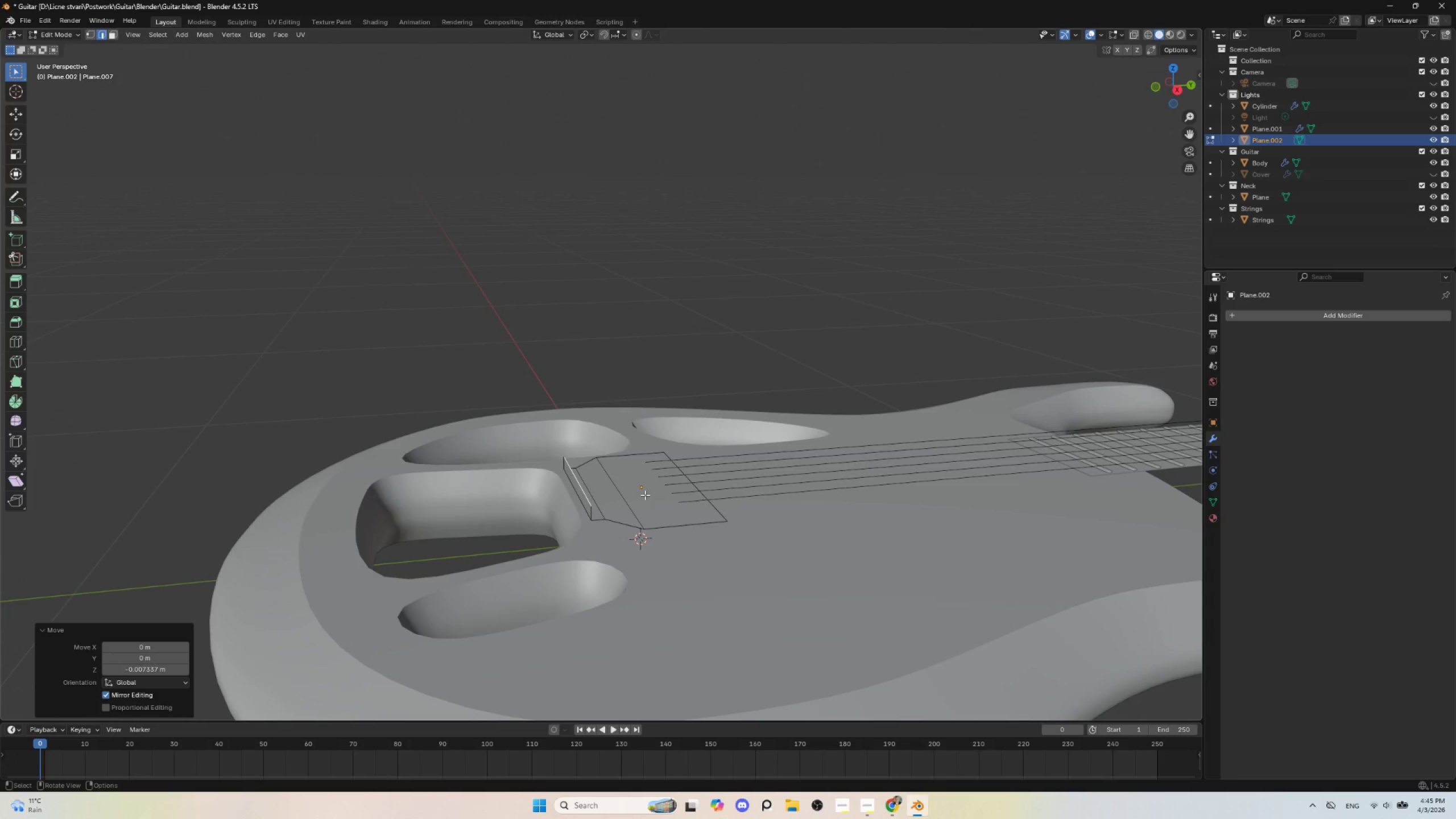 
type(gz)
 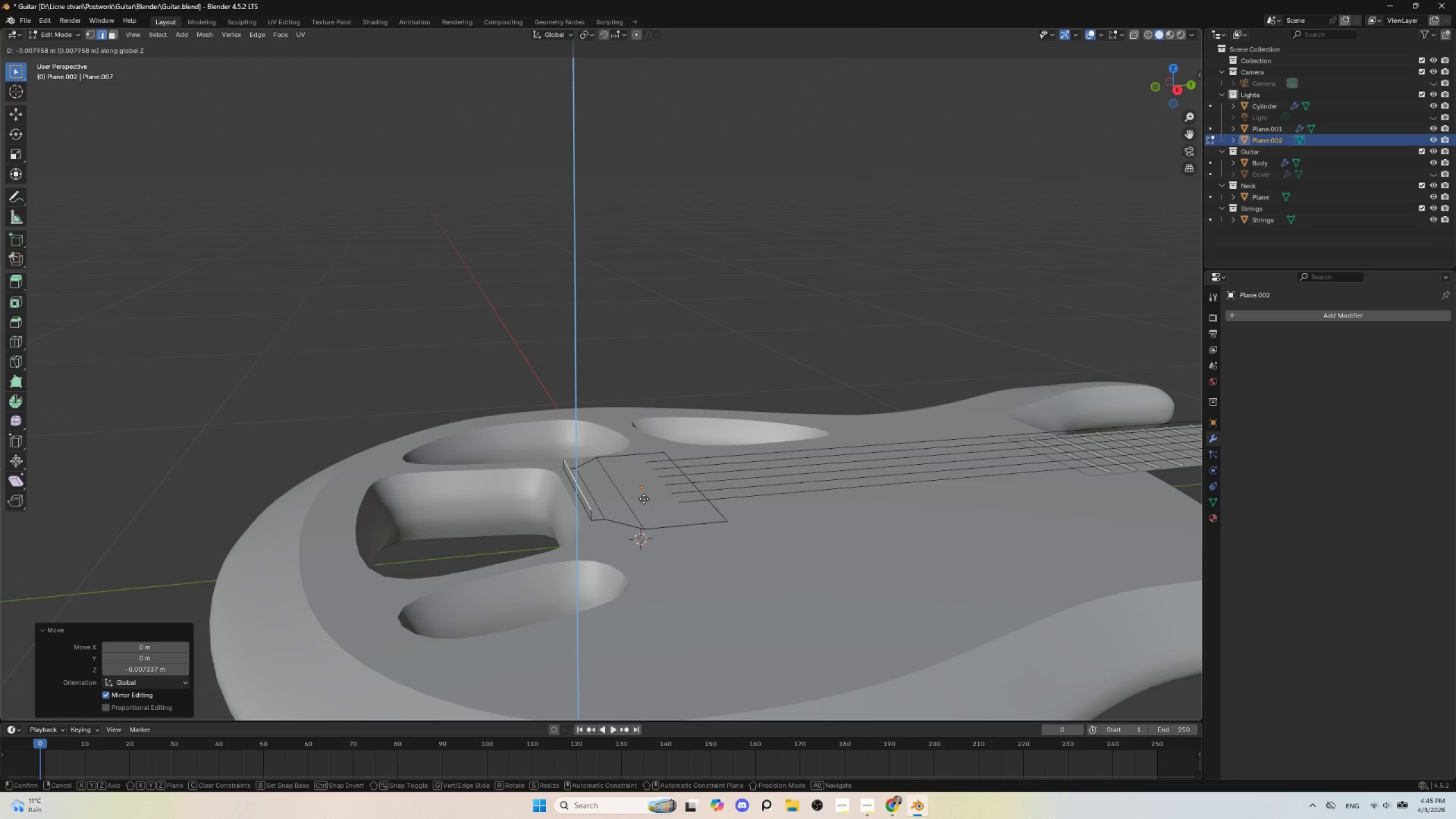 
left_click([644, 499])
 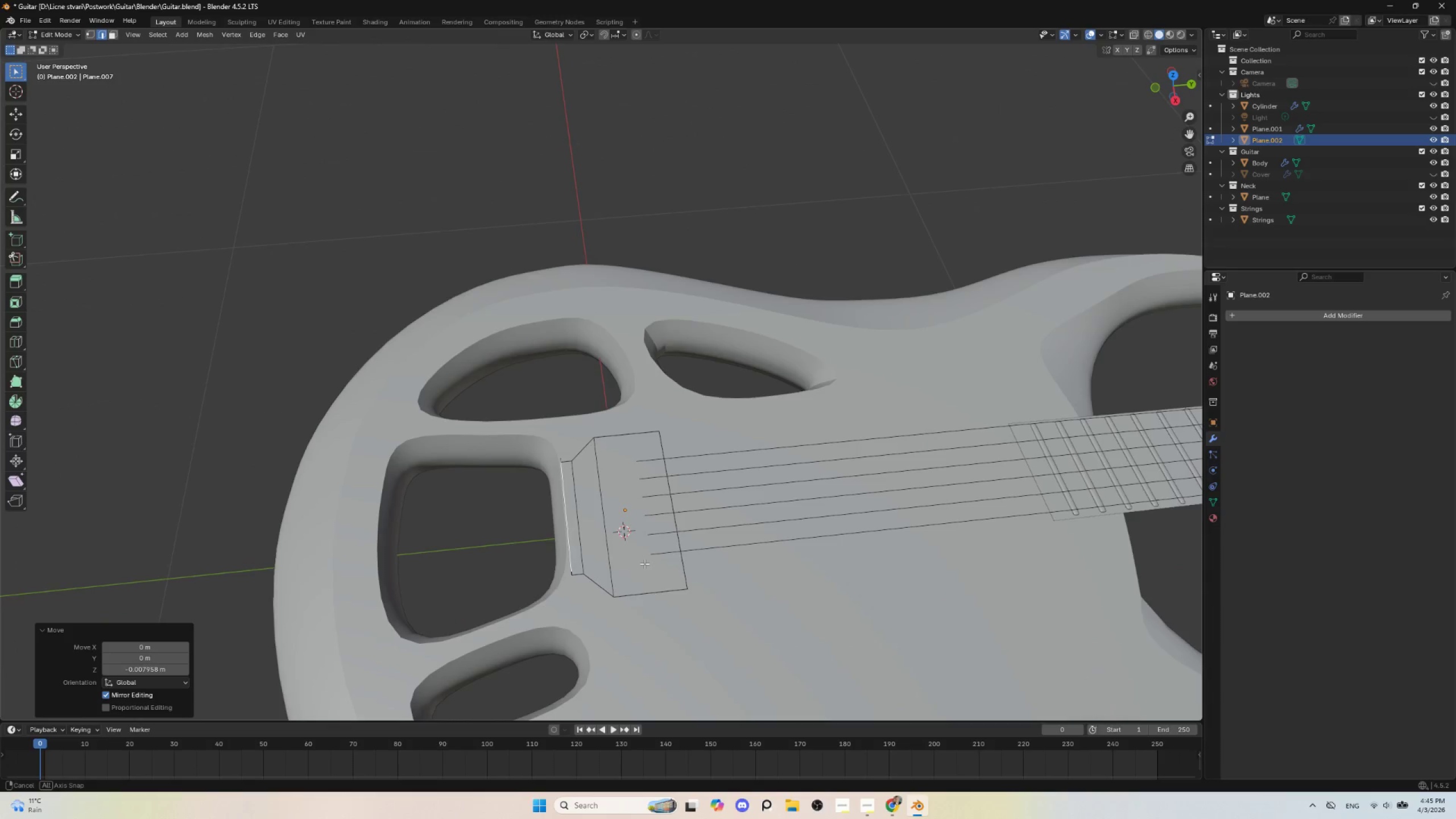 
hold_key(key=AltLeft, duration=0.77)
 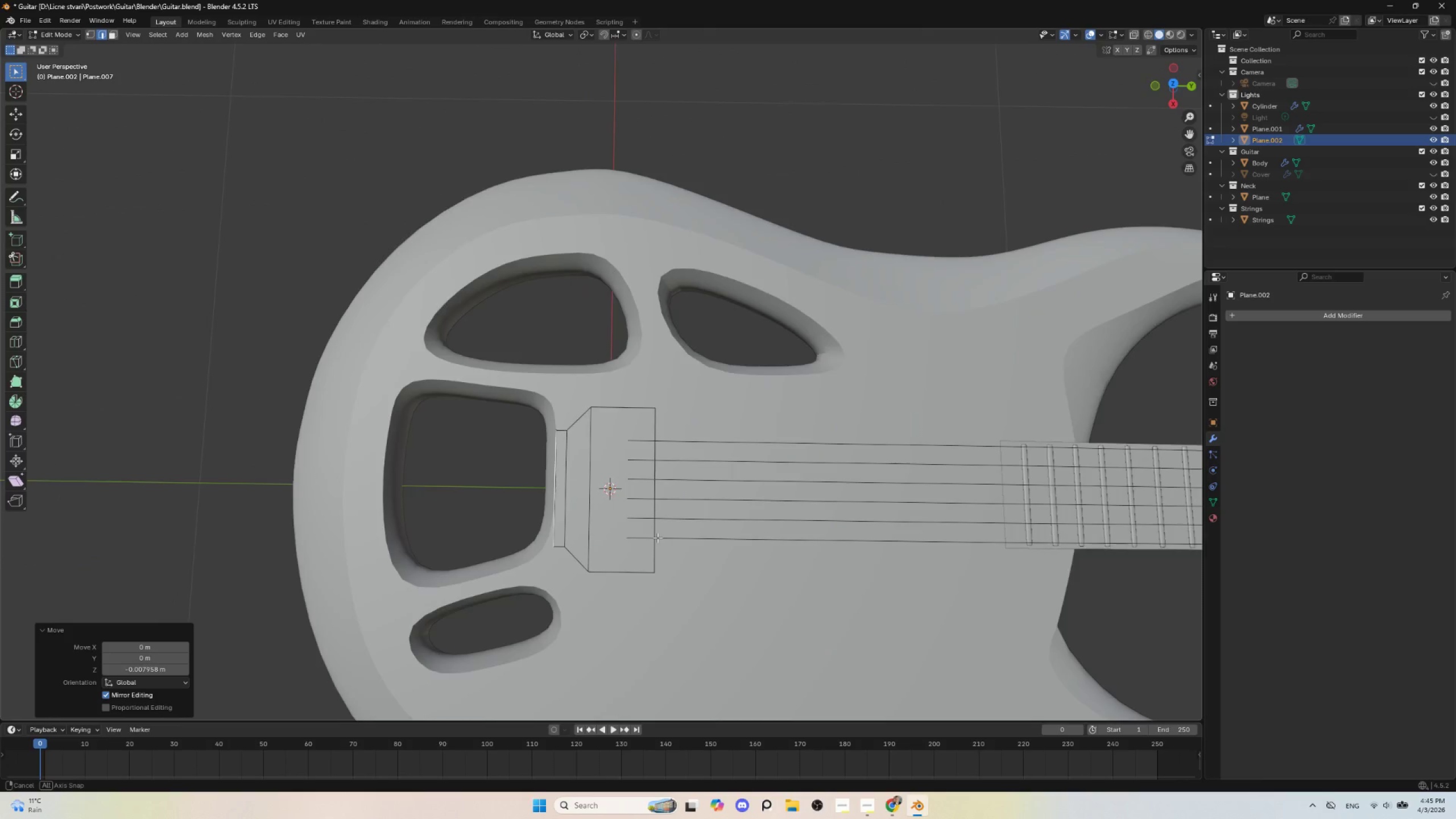 
hold_key(key=AltLeft, duration=0.38)
 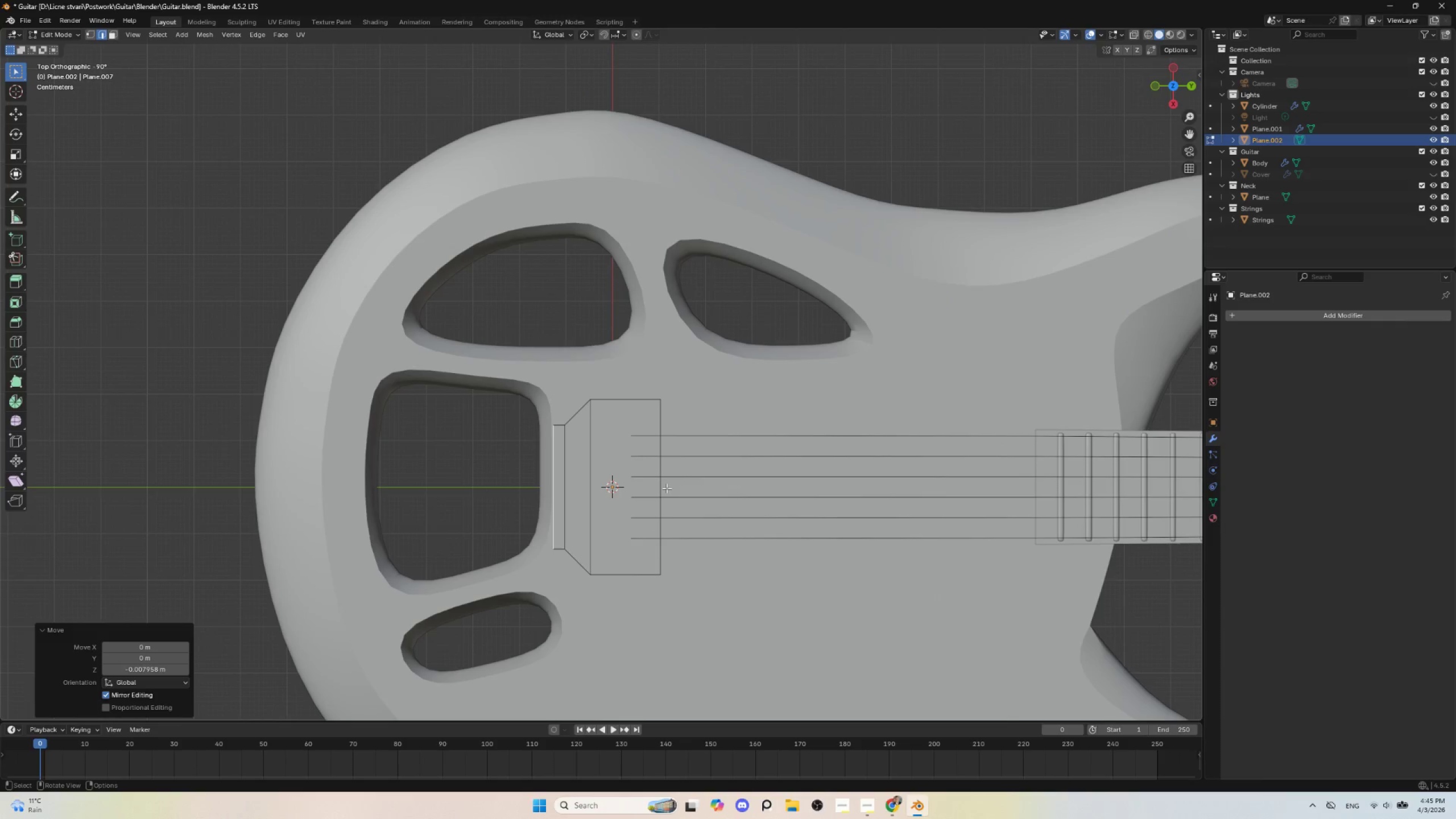 
key(Tab)
 